 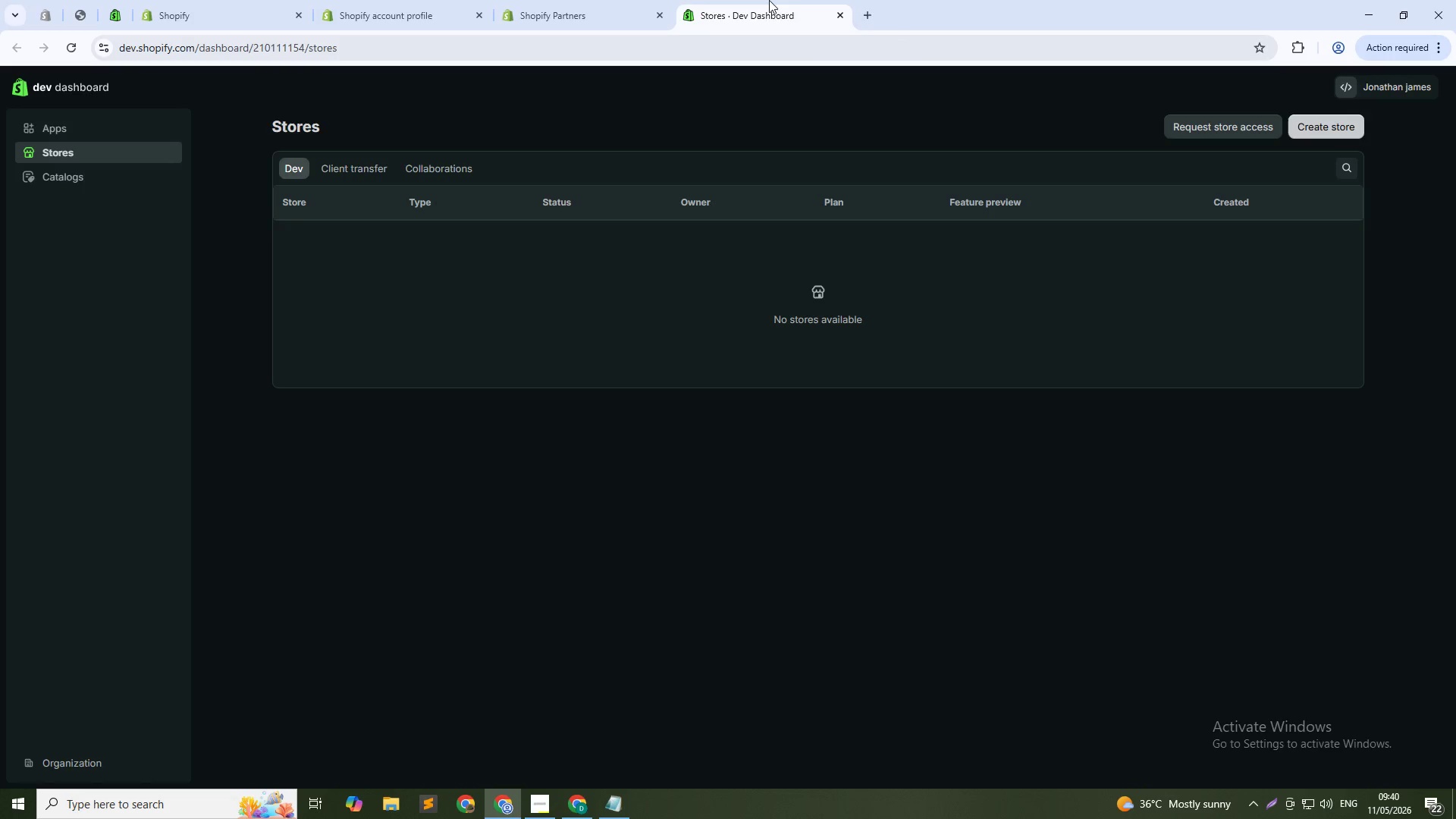 
left_click([613, 0])
 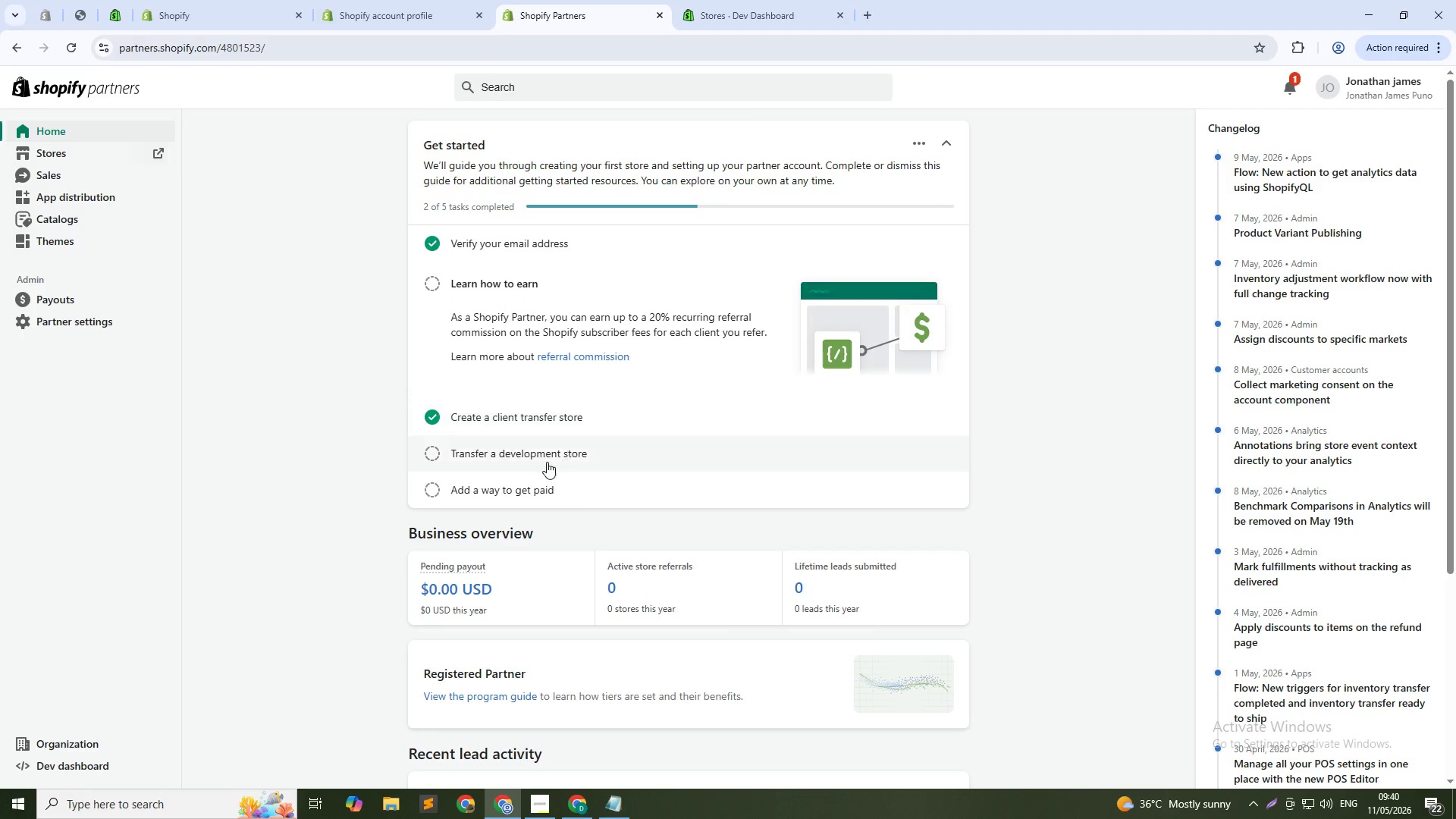 
scroll: coordinate [781, 538], scroll_direction: down, amount: 7.0
 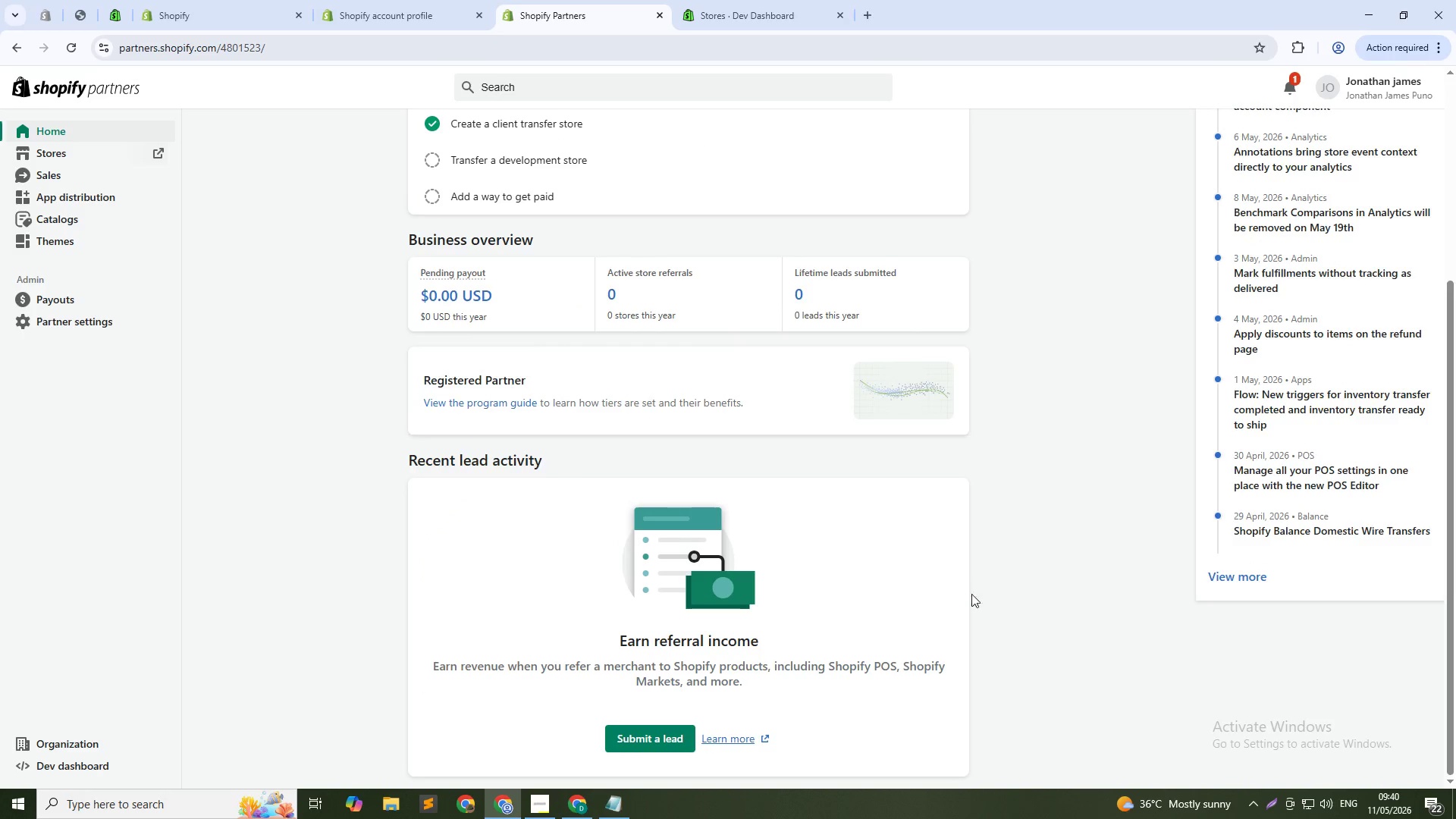 
scroll: coordinate [956, 583], scroll_direction: up, amount: 12.0
 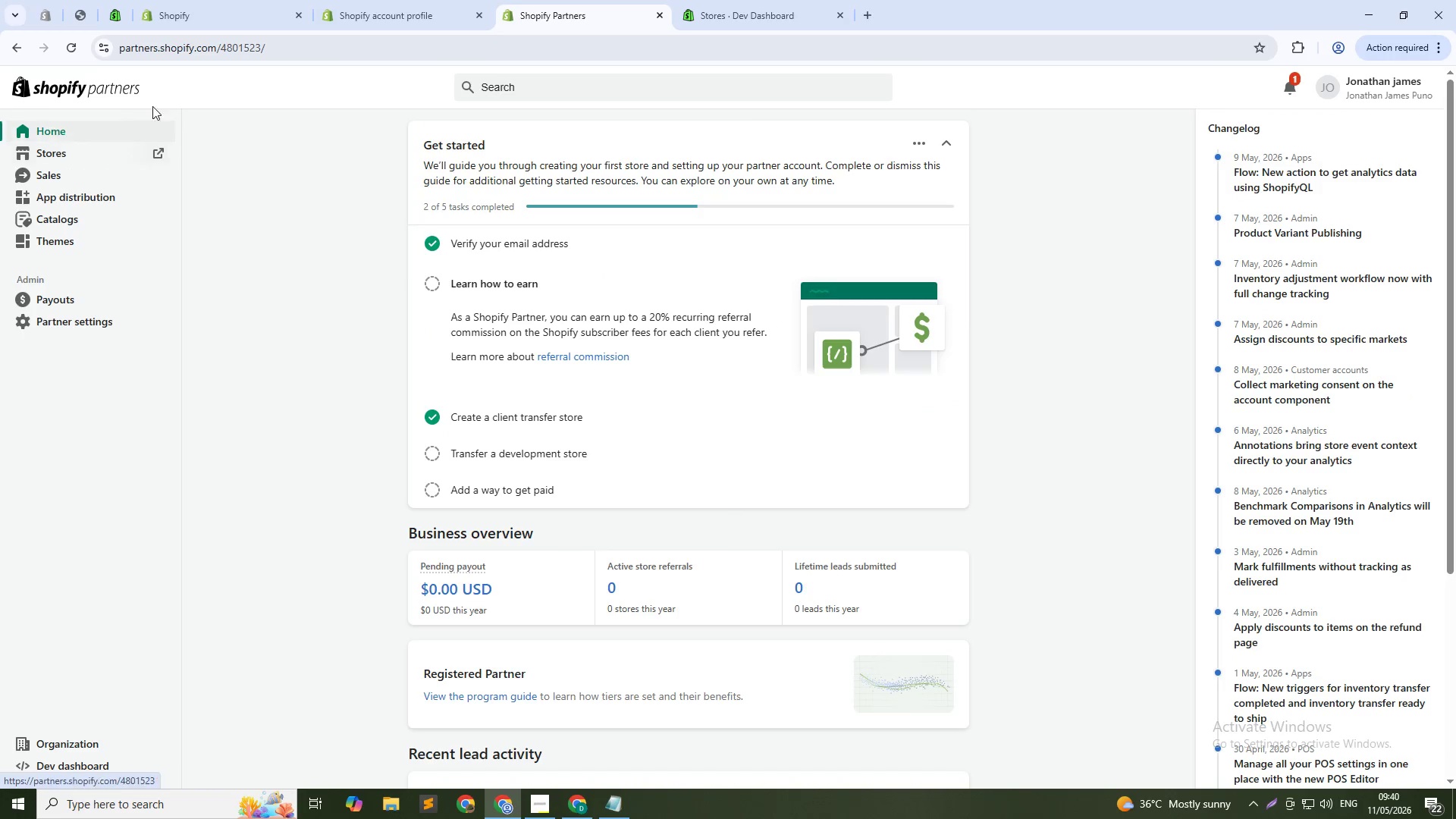 
left_click([375, 0])
 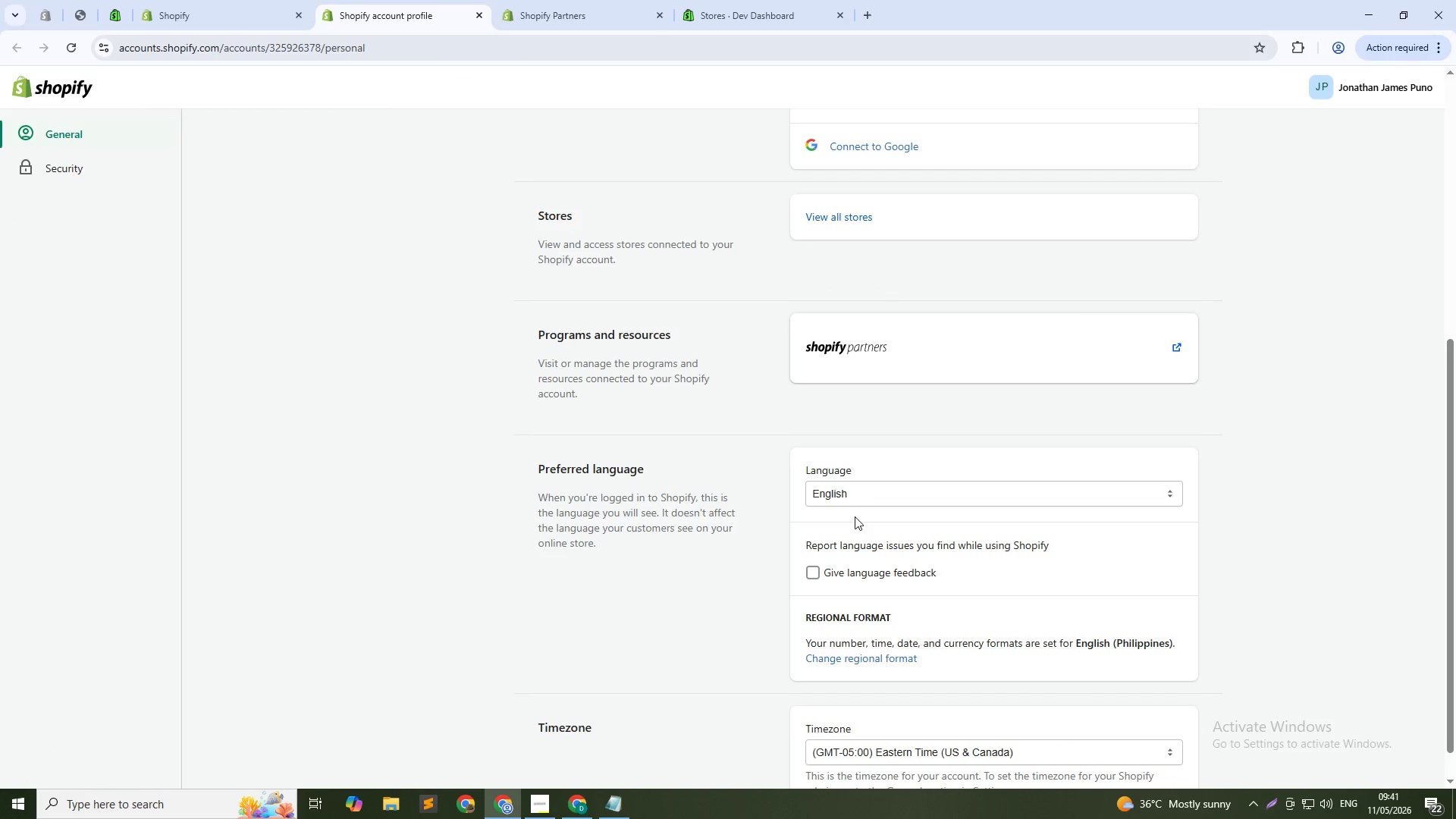 
scroll: coordinate [1202, 556], scroll_direction: down, amount: 2.0
 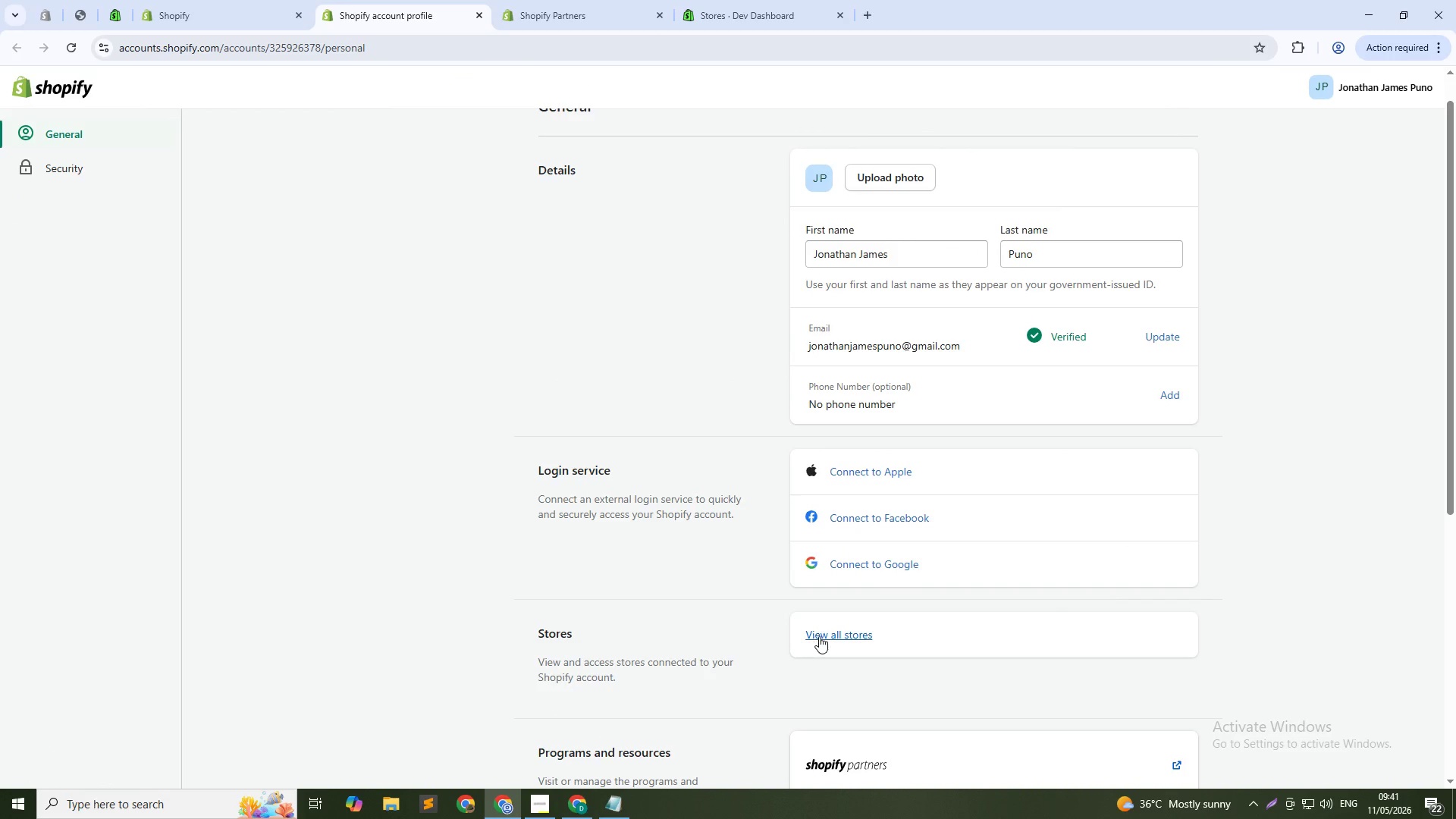 
left_click([837, 636])
 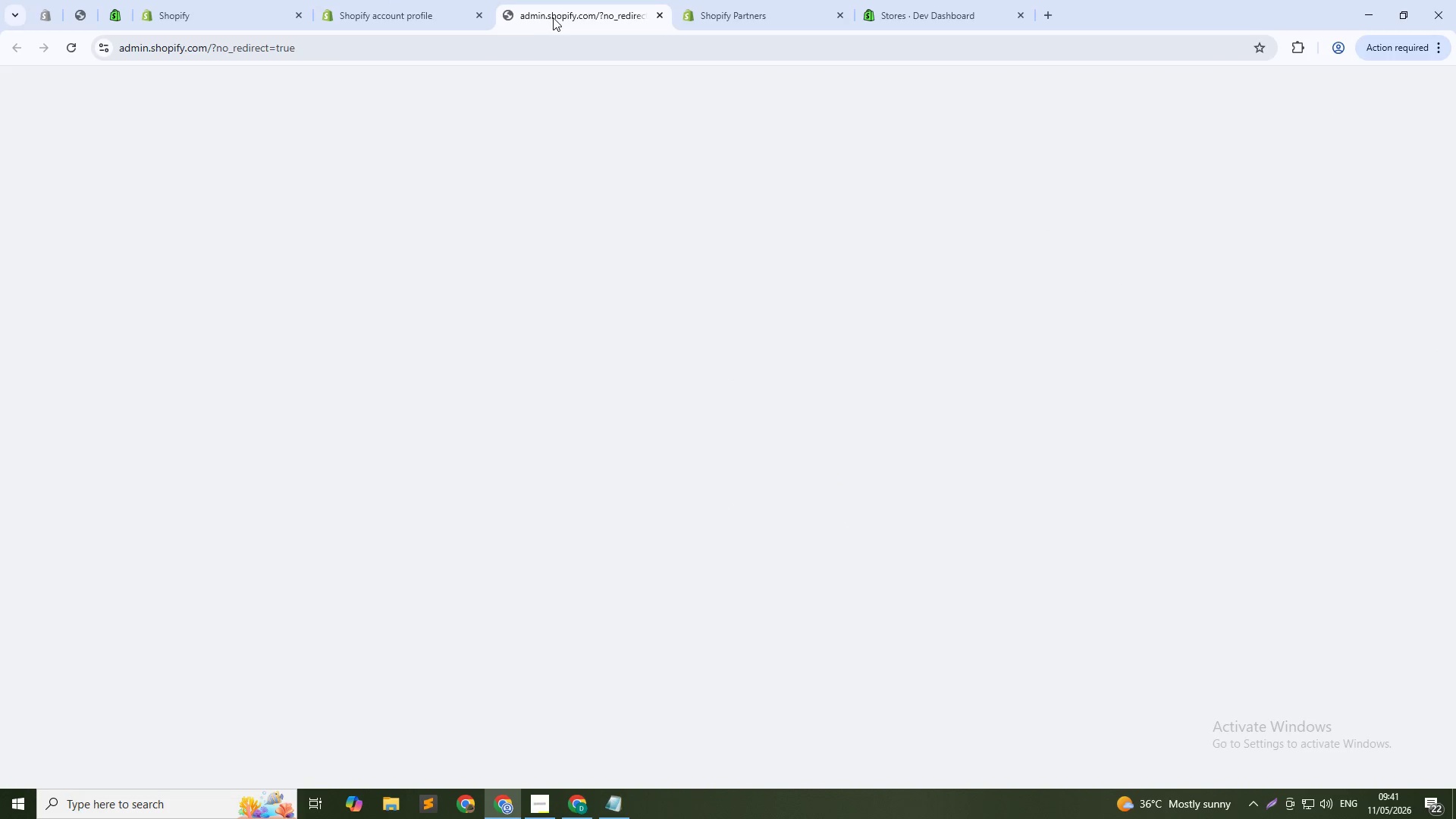 
mouse_move([577, 35])
 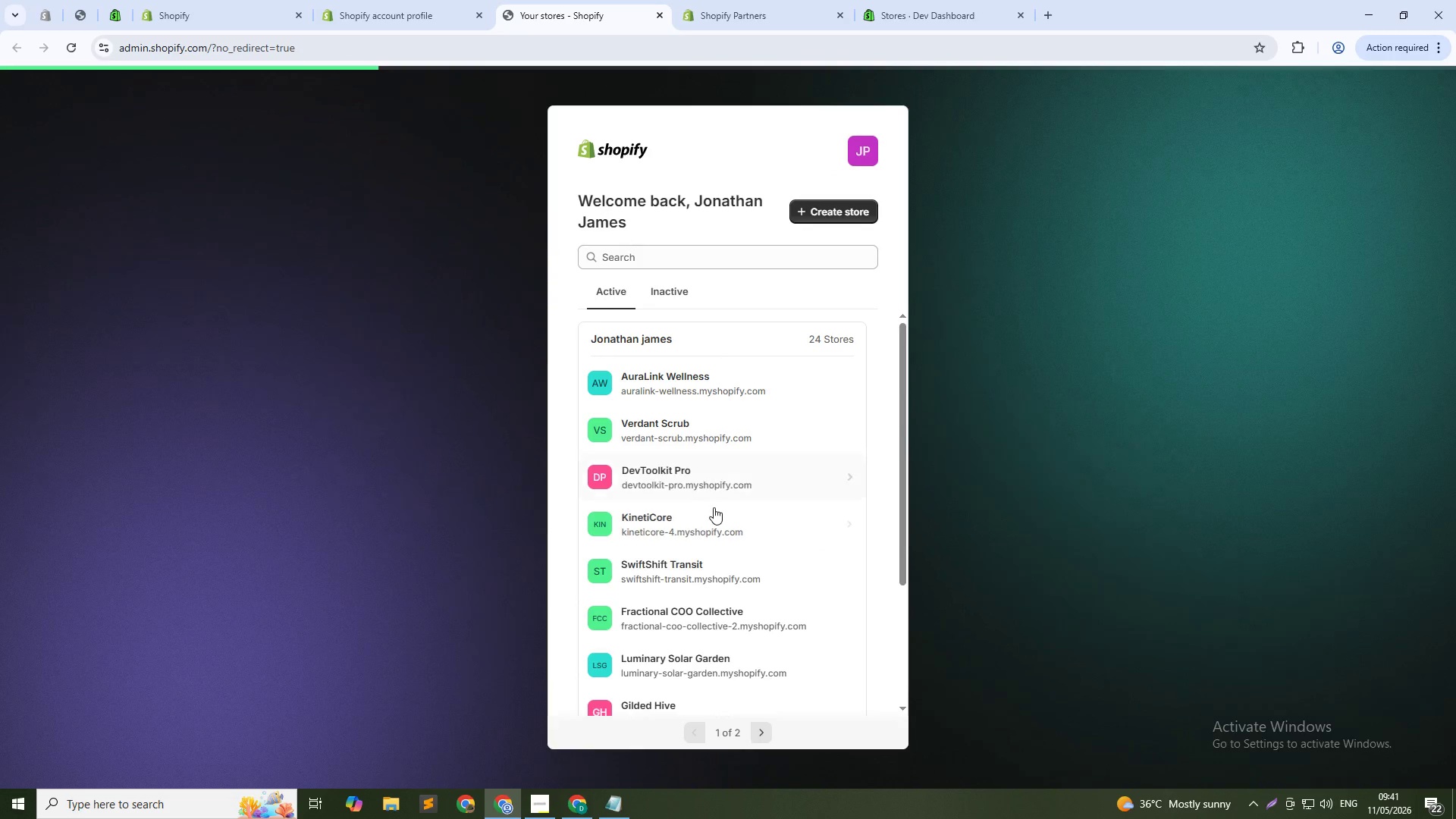 
scroll: coordinate [730, 560], scroll_direction: down, amount: 13.0
 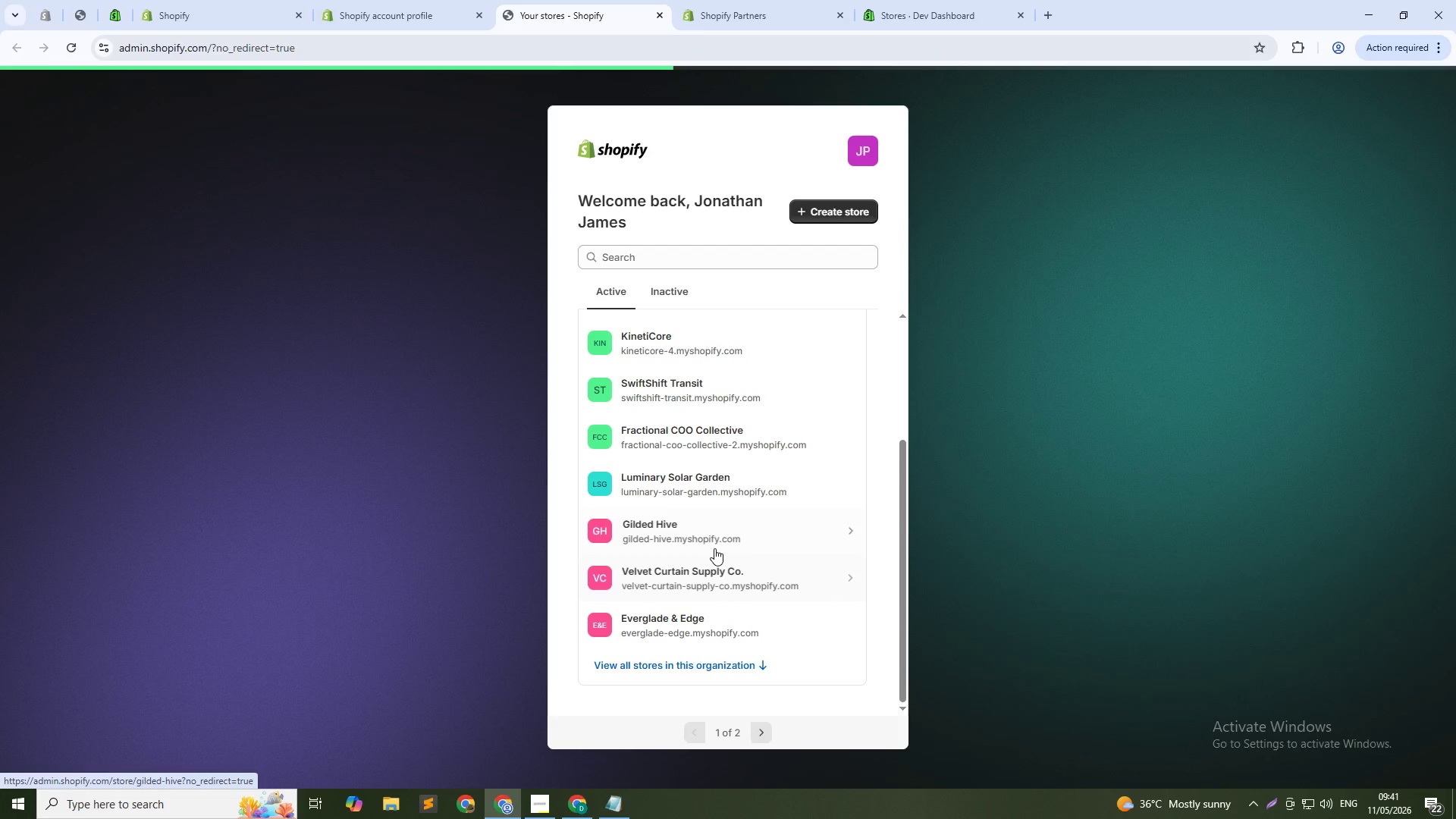 
scroll: coordinate [713, 533], scroll_direction: up, amount: 13.0
 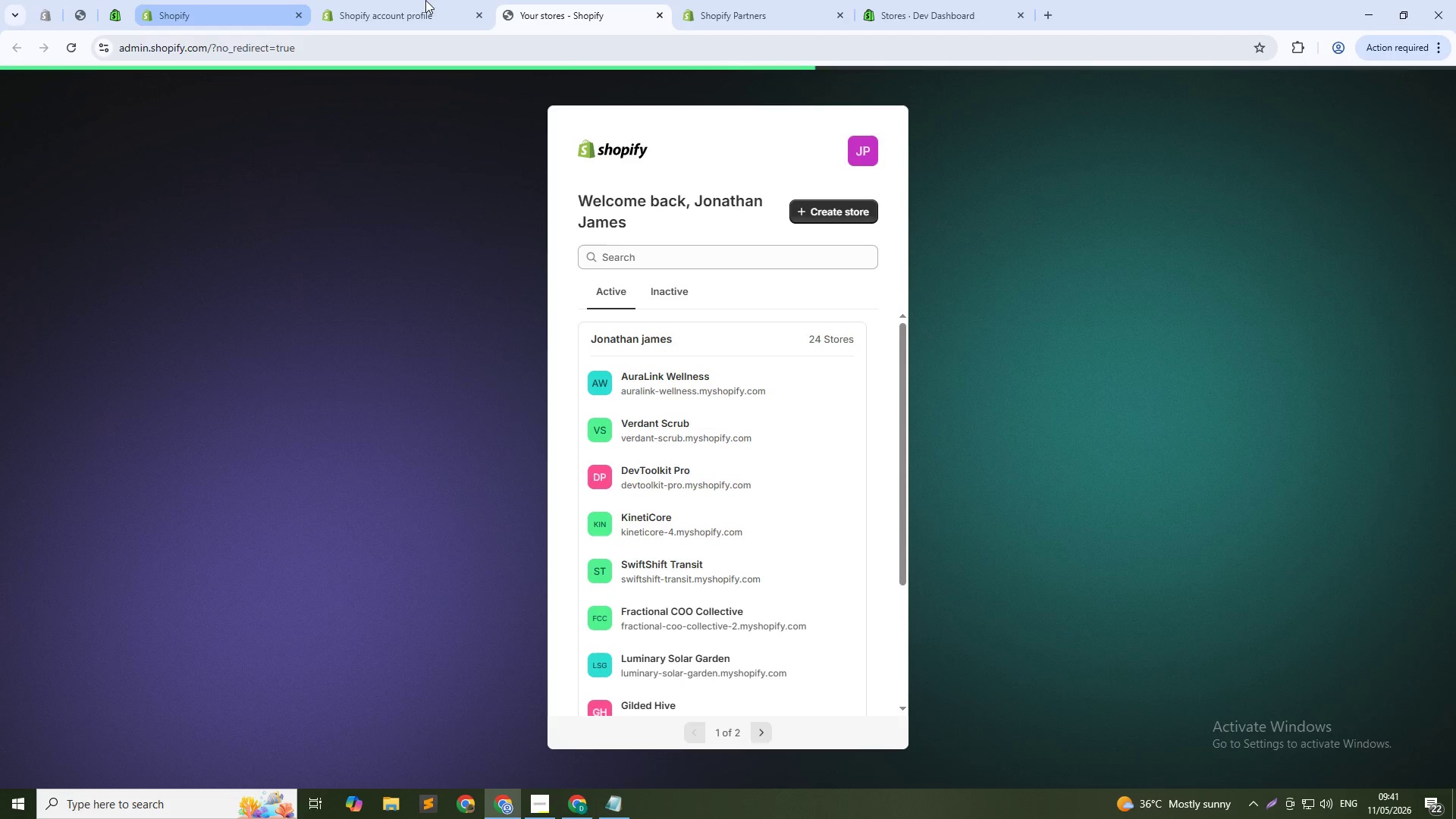 
left_click([425, 0])
 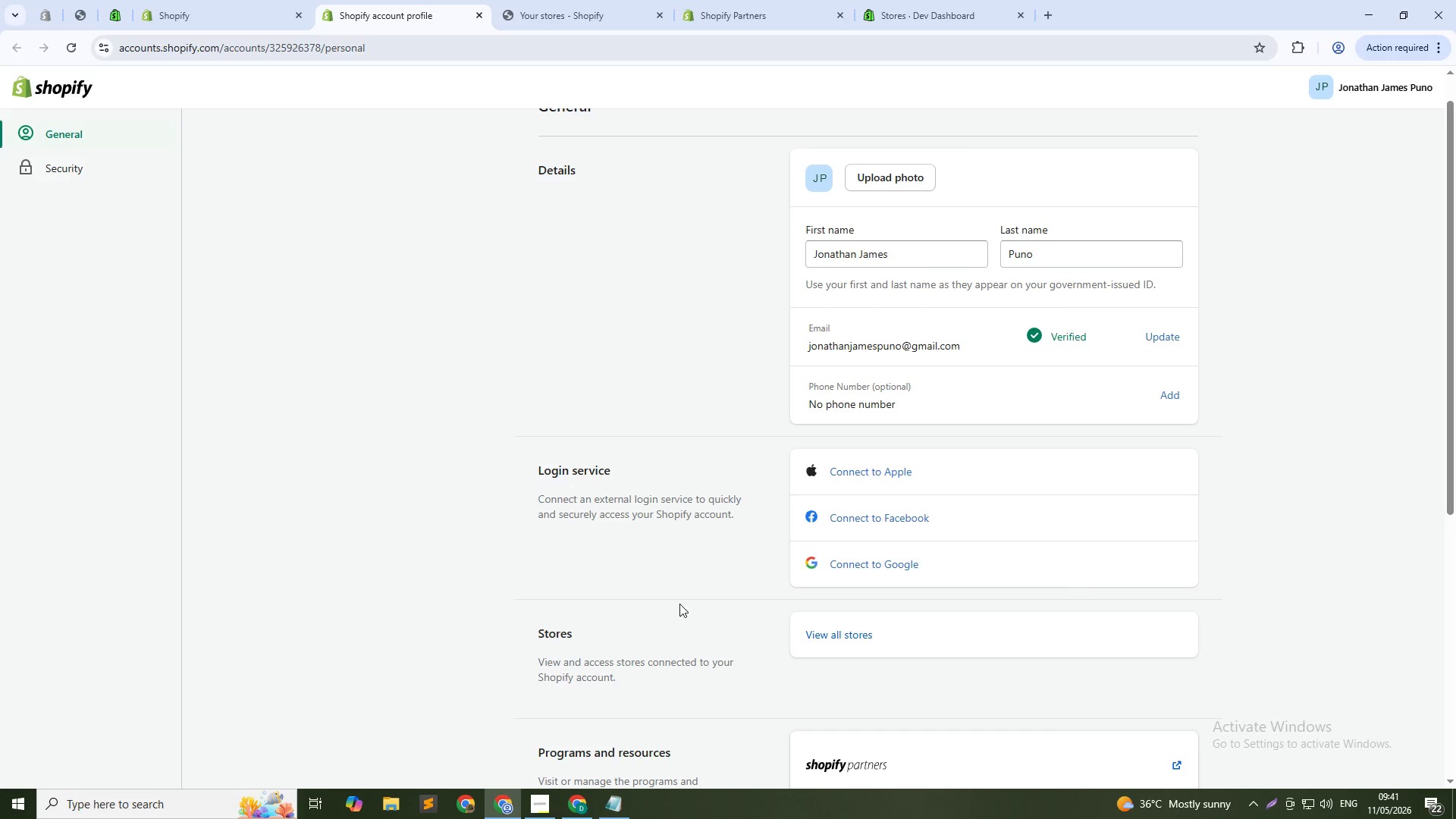 
scroll: coordinate [673, 561], scroll_direction: up, amount: 3.0
 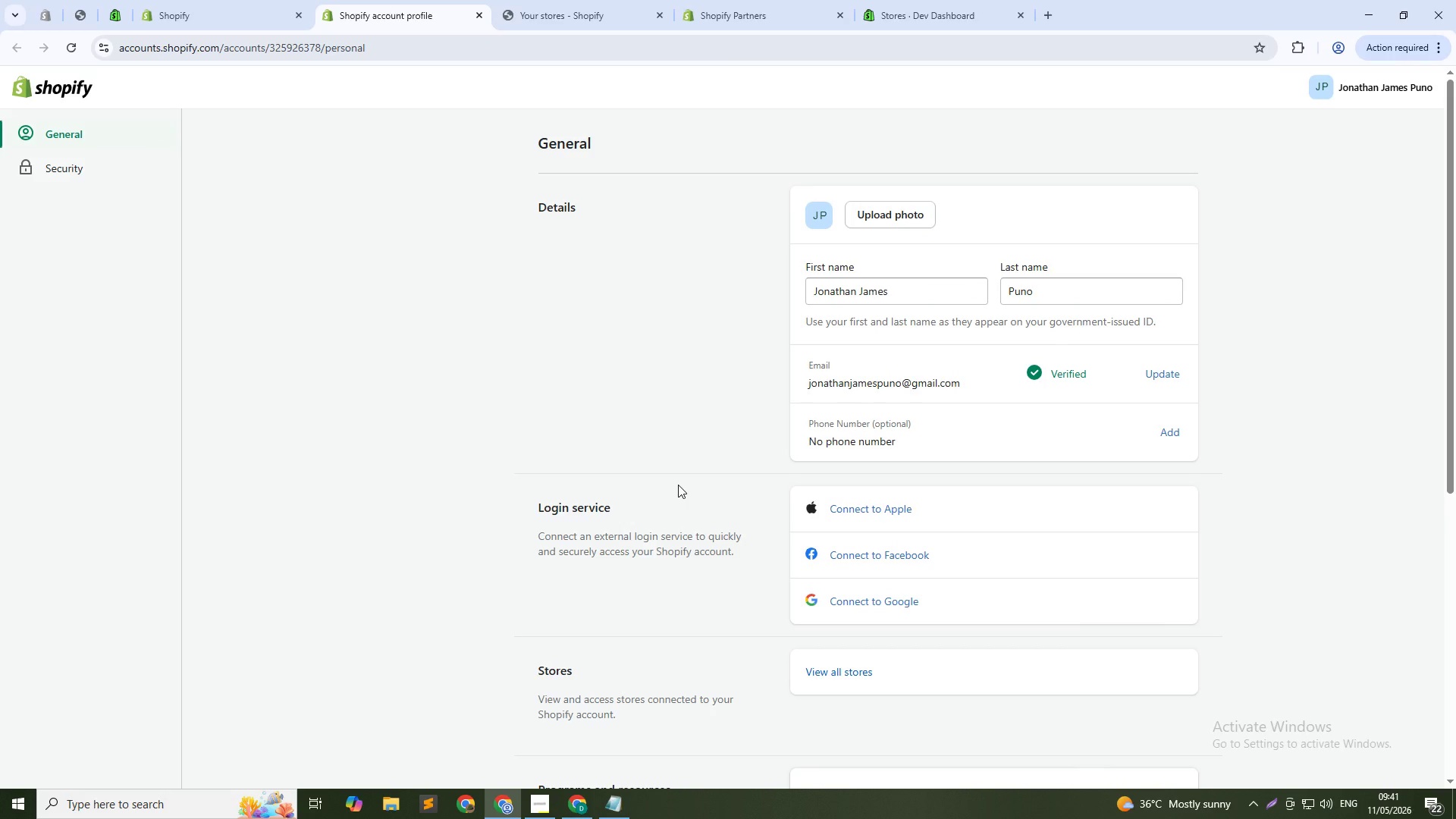 
wait(16.78)
 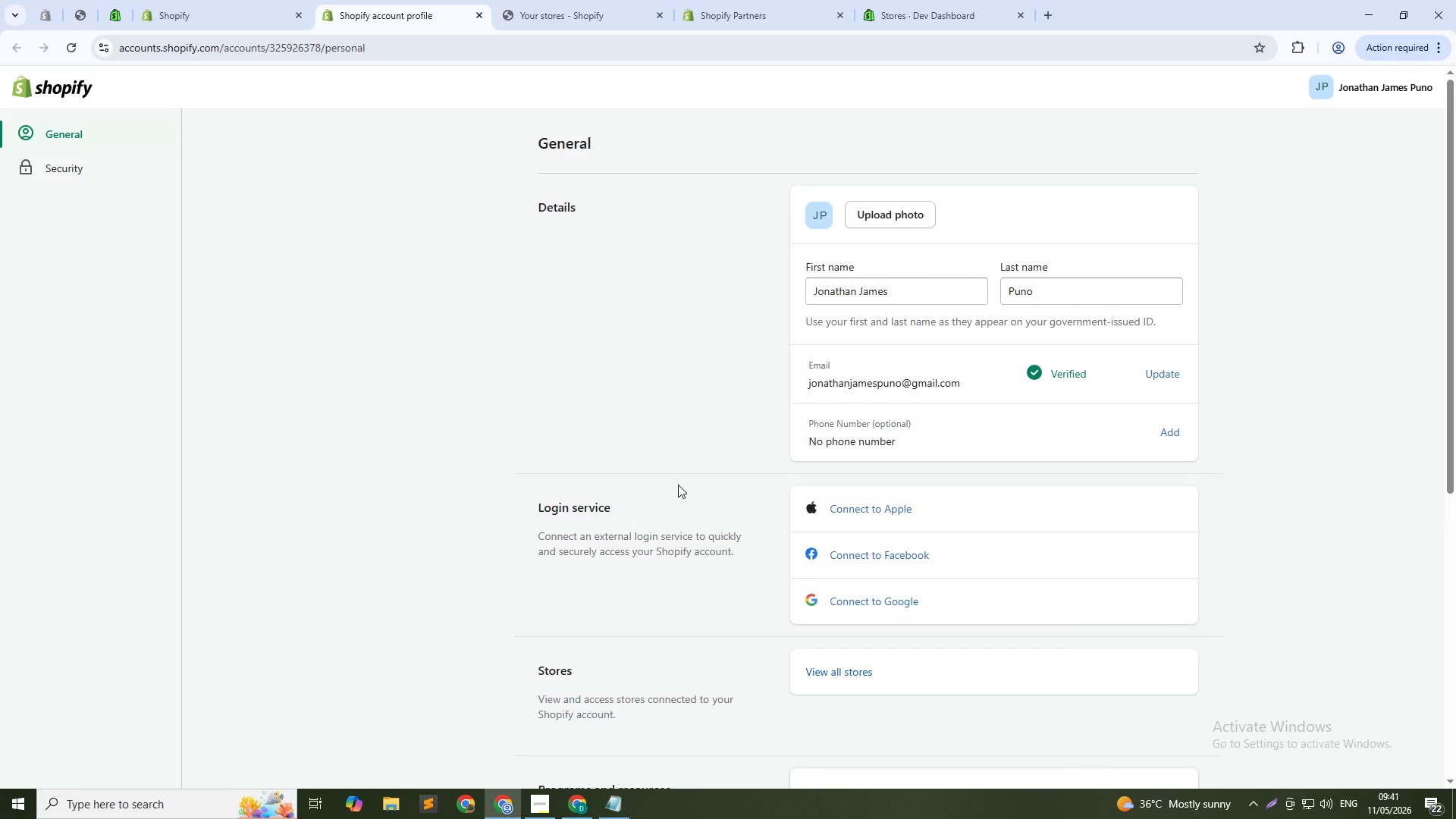 
scroll: coordinate [1196, 459], scroll_direction: up, amount: 4.0
 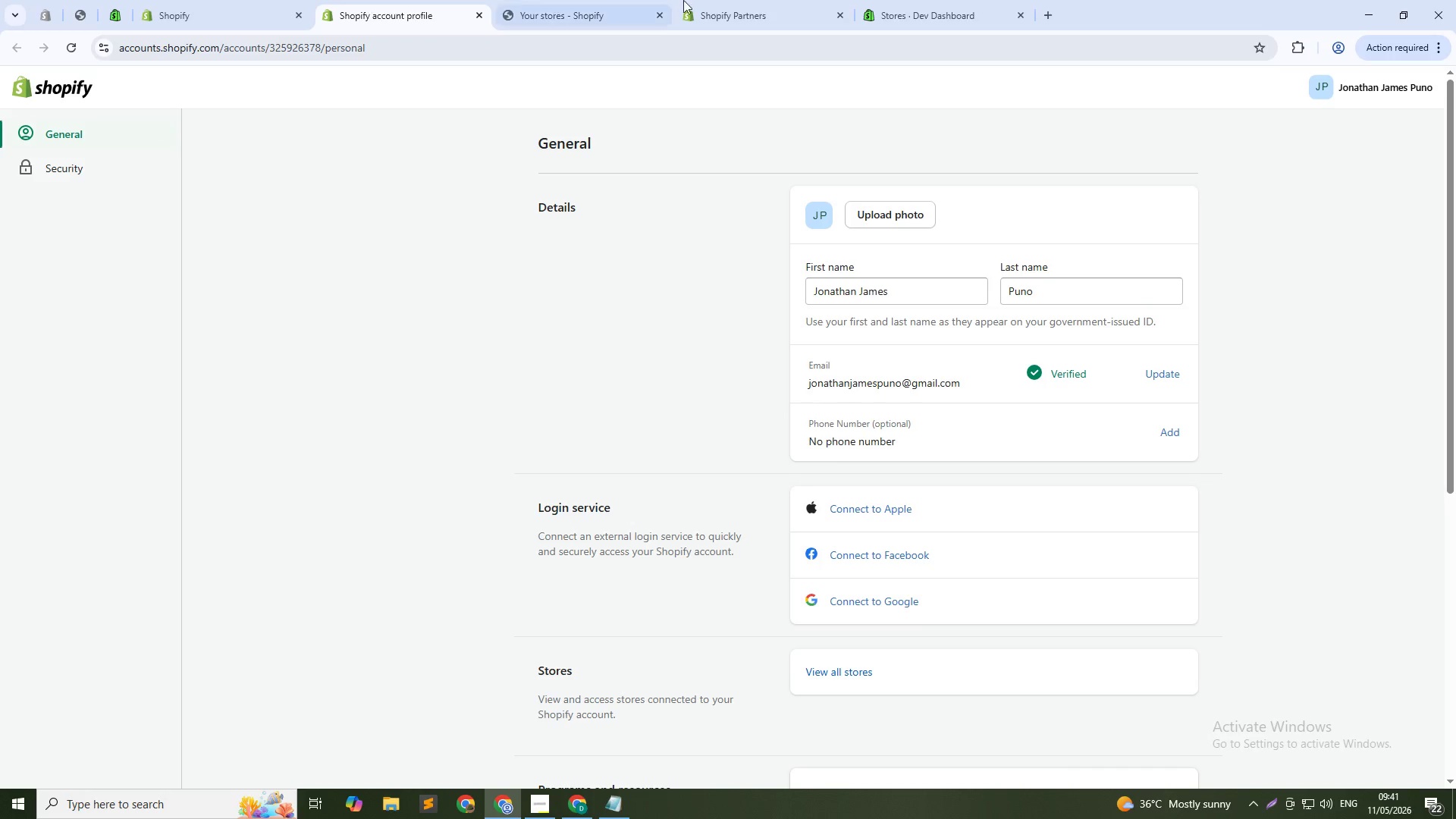 
left_click([685, 0])
 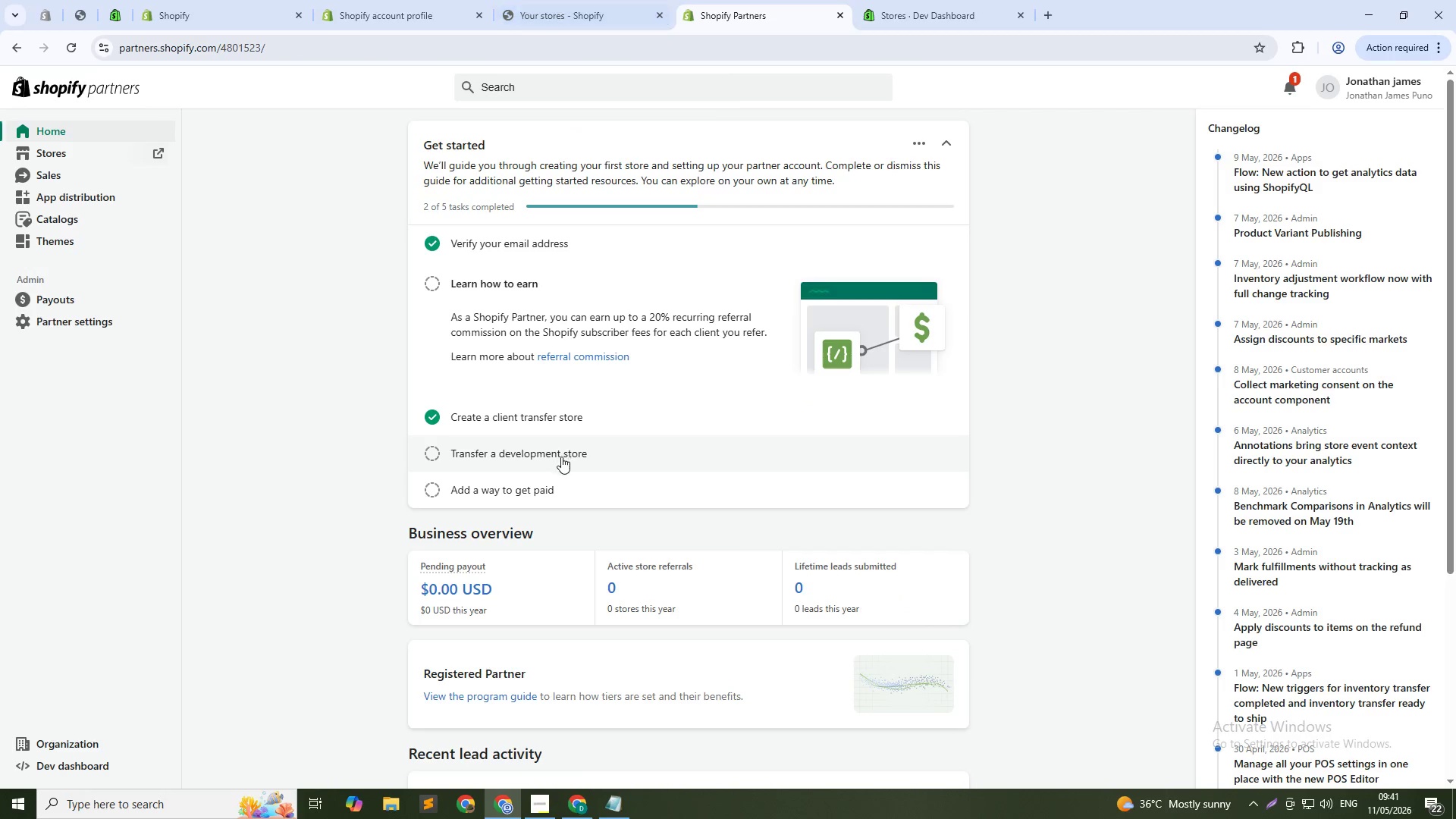 
scroll: coordinate [531, 438], scroll_direction: up, amount: 3.0
 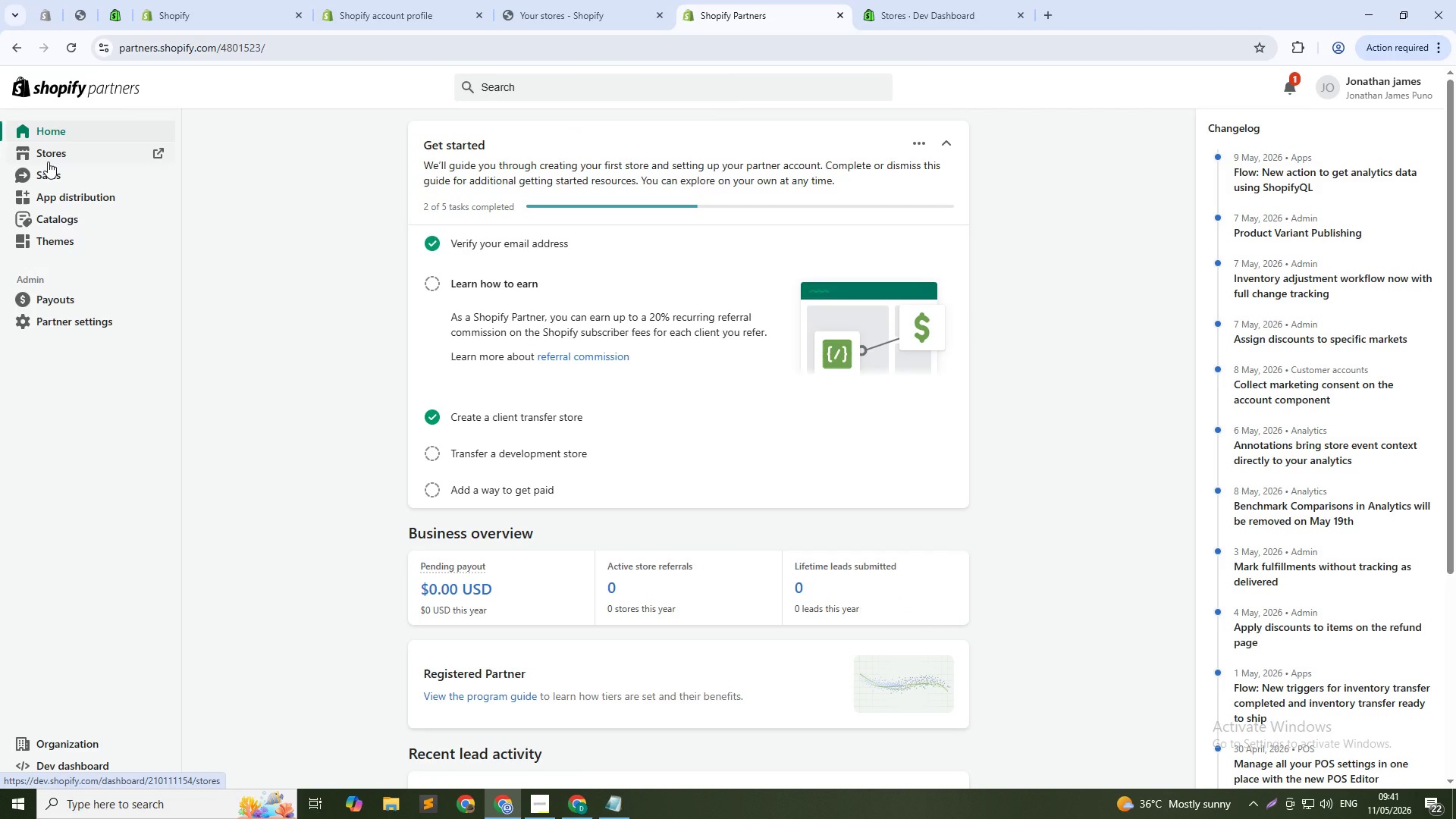 
left_click([48, 162])
 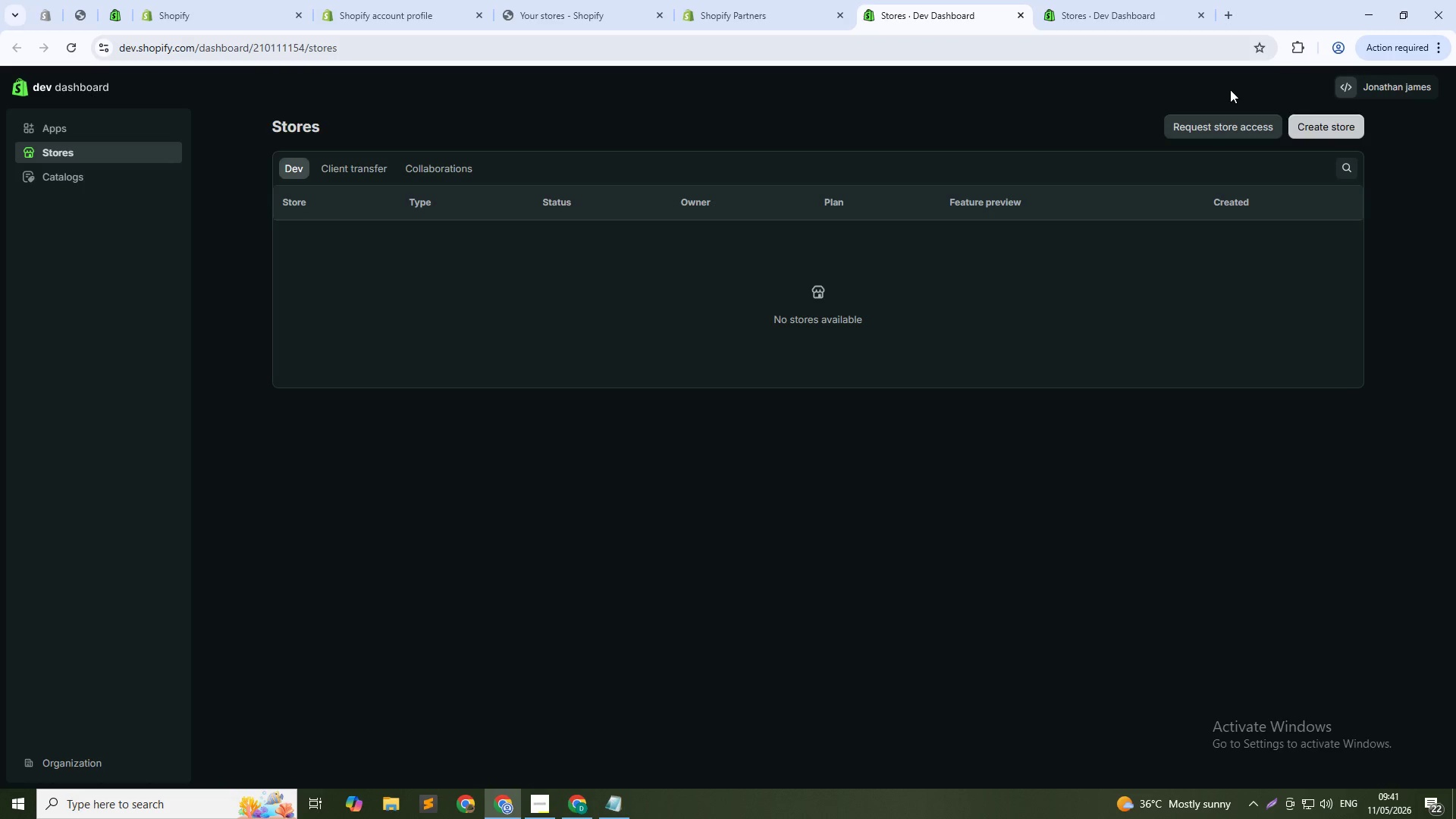 
wait(6.27)
 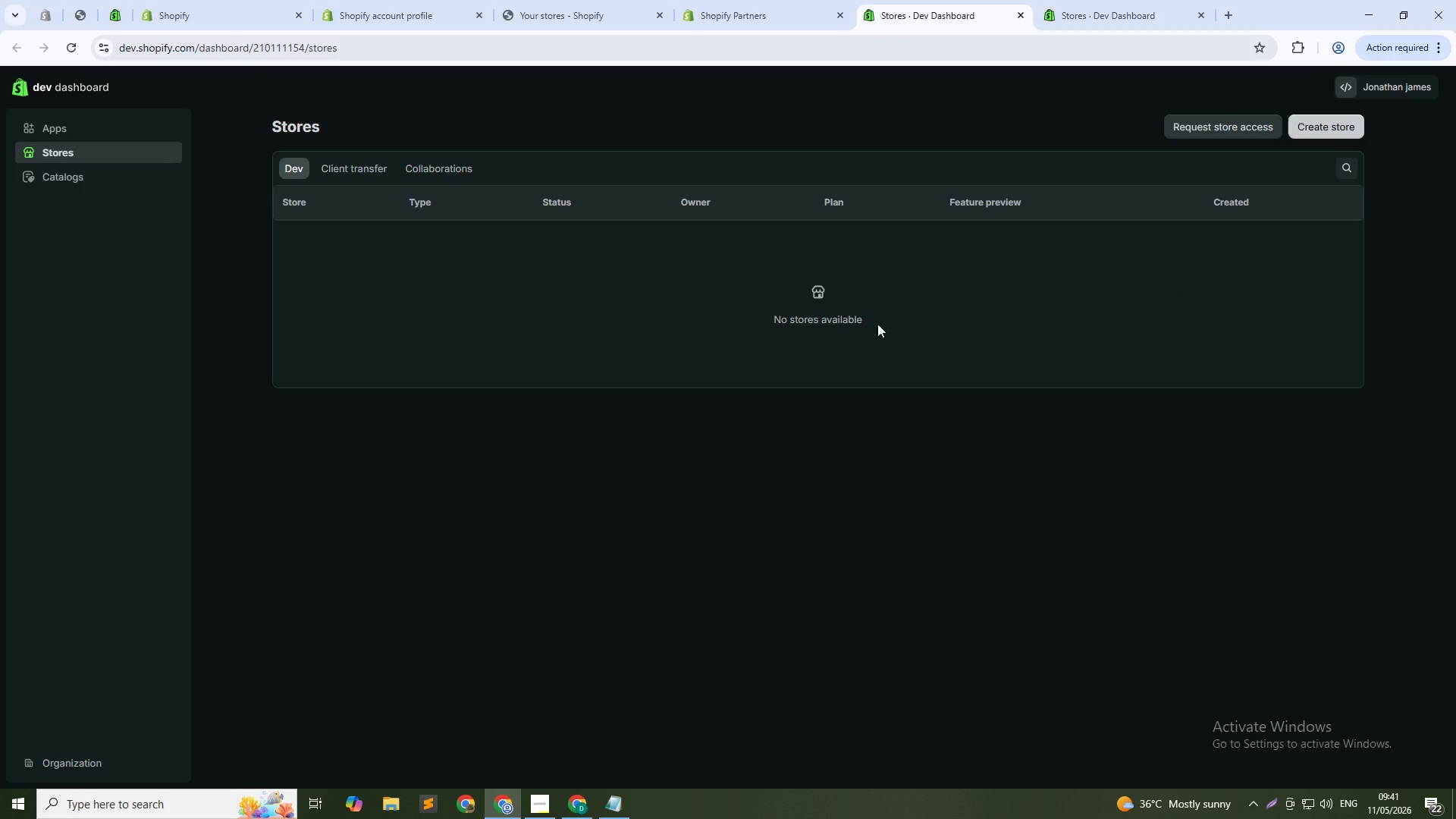 
left_click([1335, 122])
 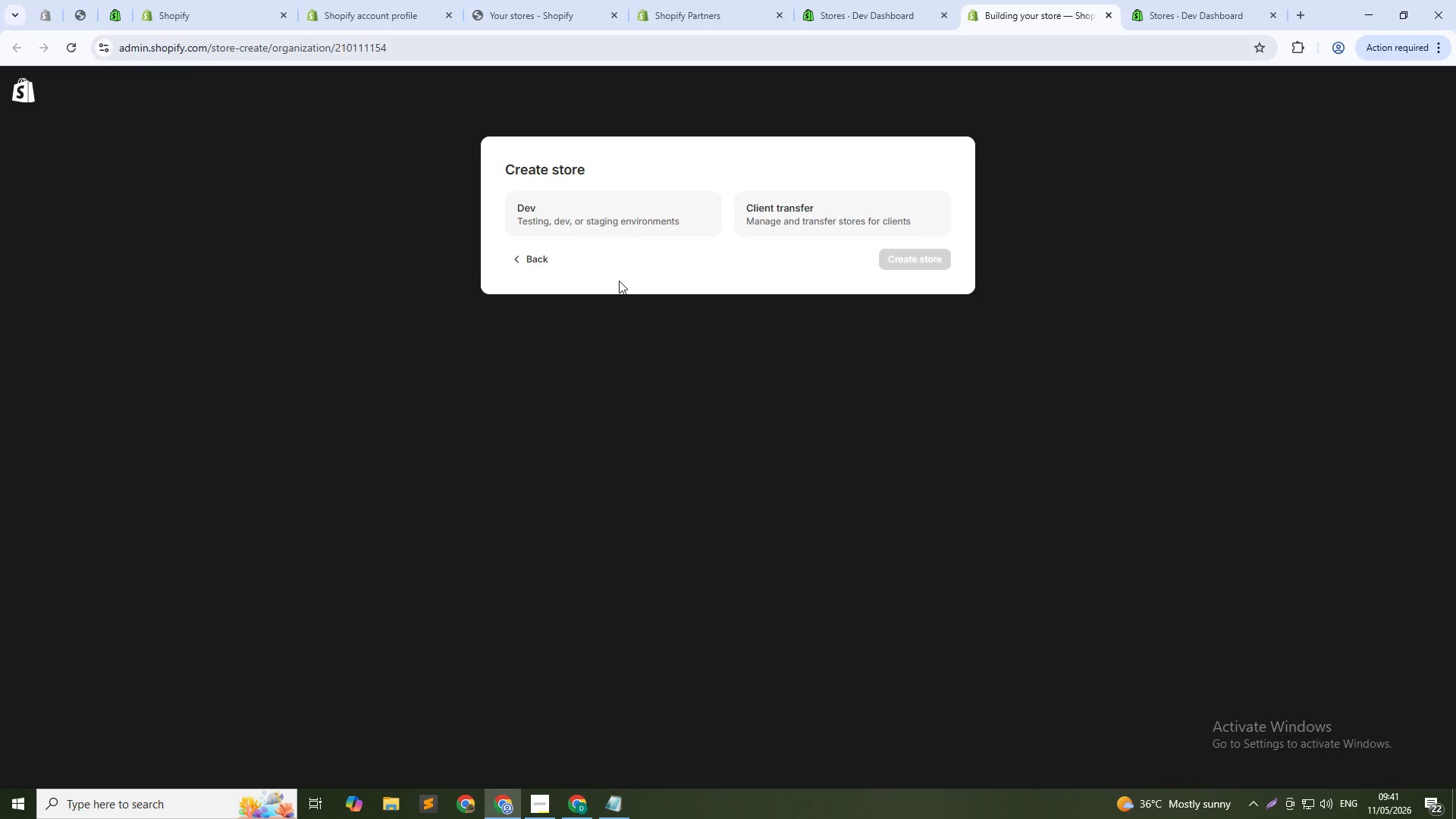 
left_click([666, 219])
 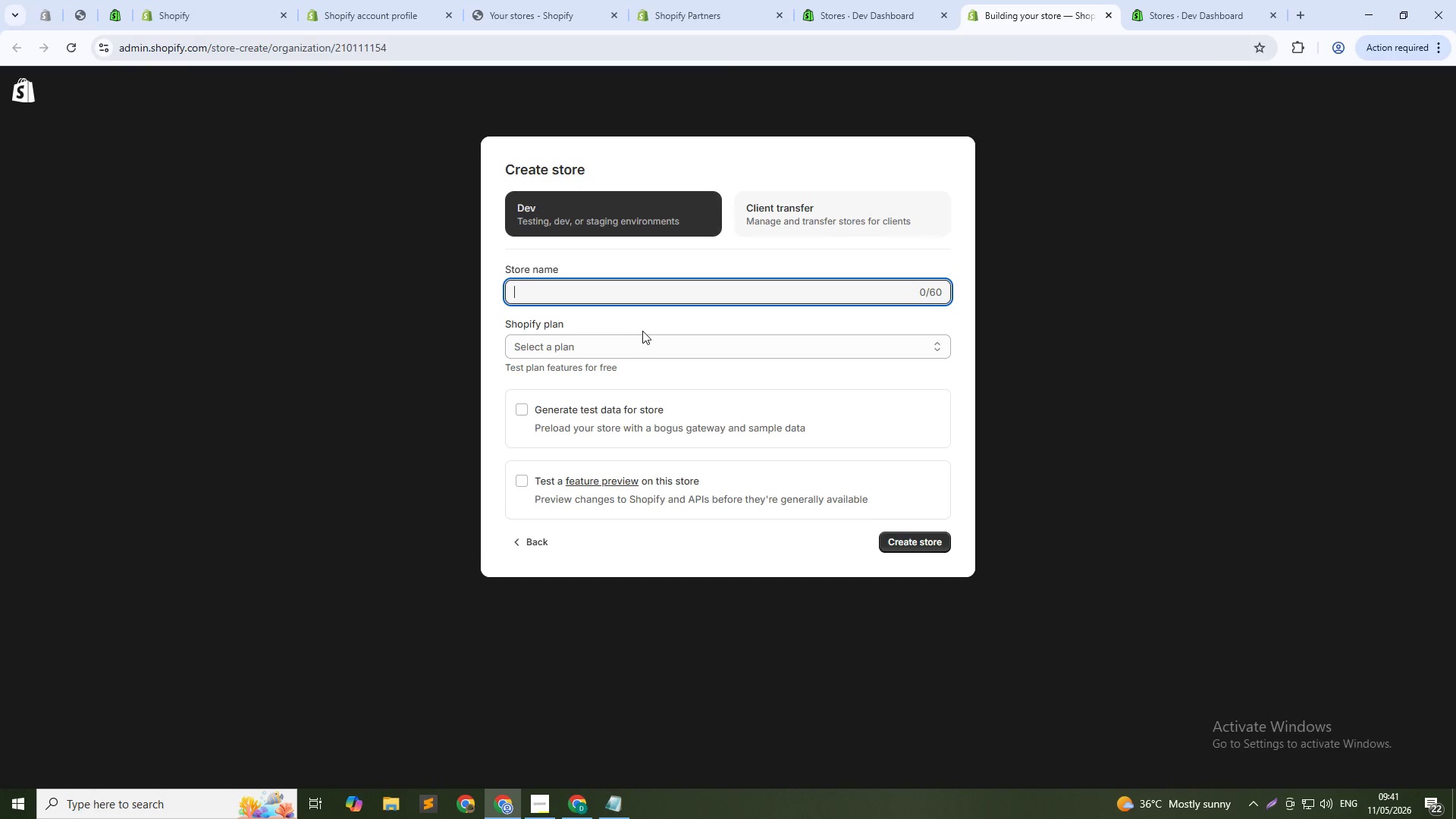 
type(Viv)
 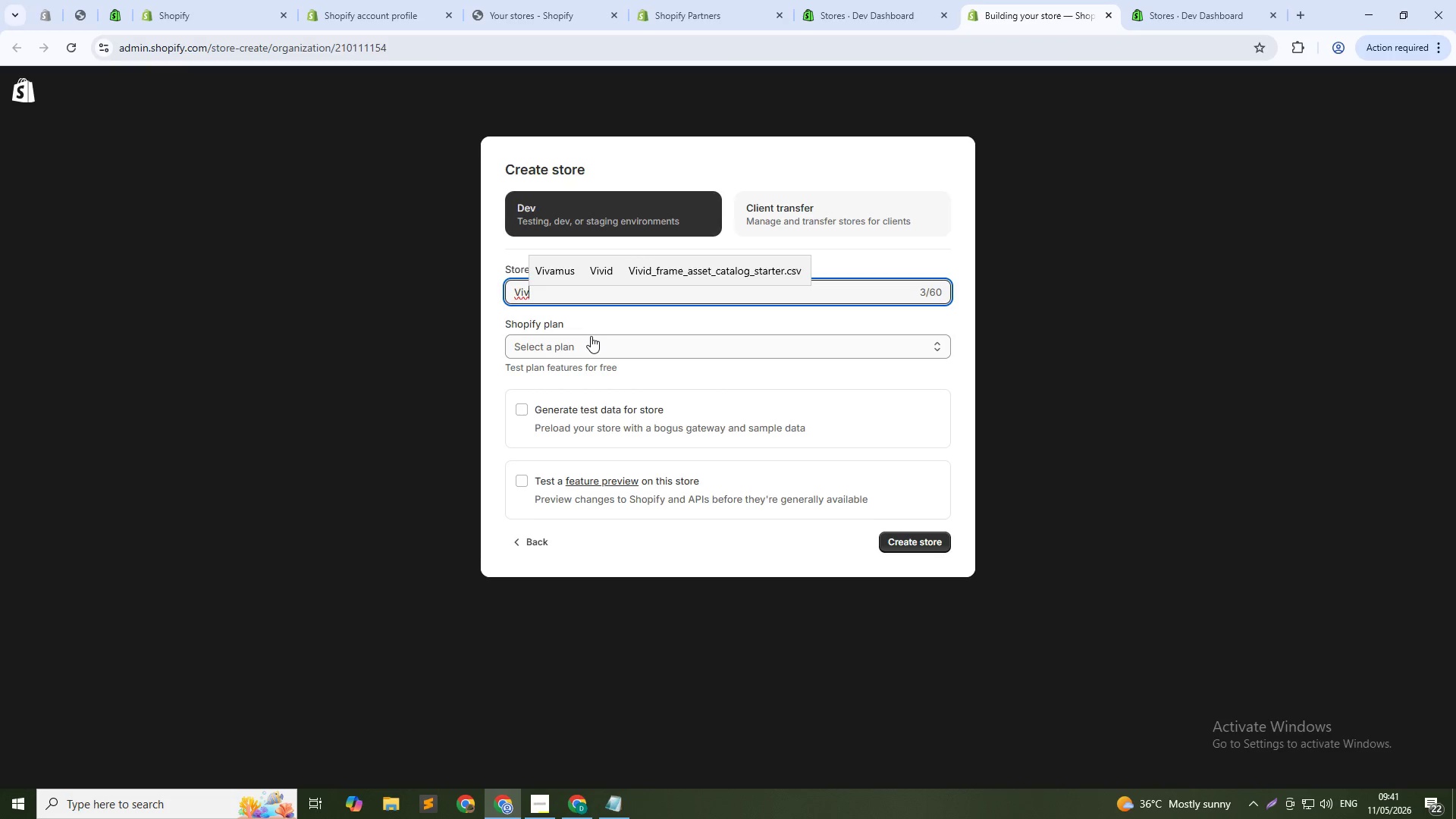 
type(id Frame Studios)
 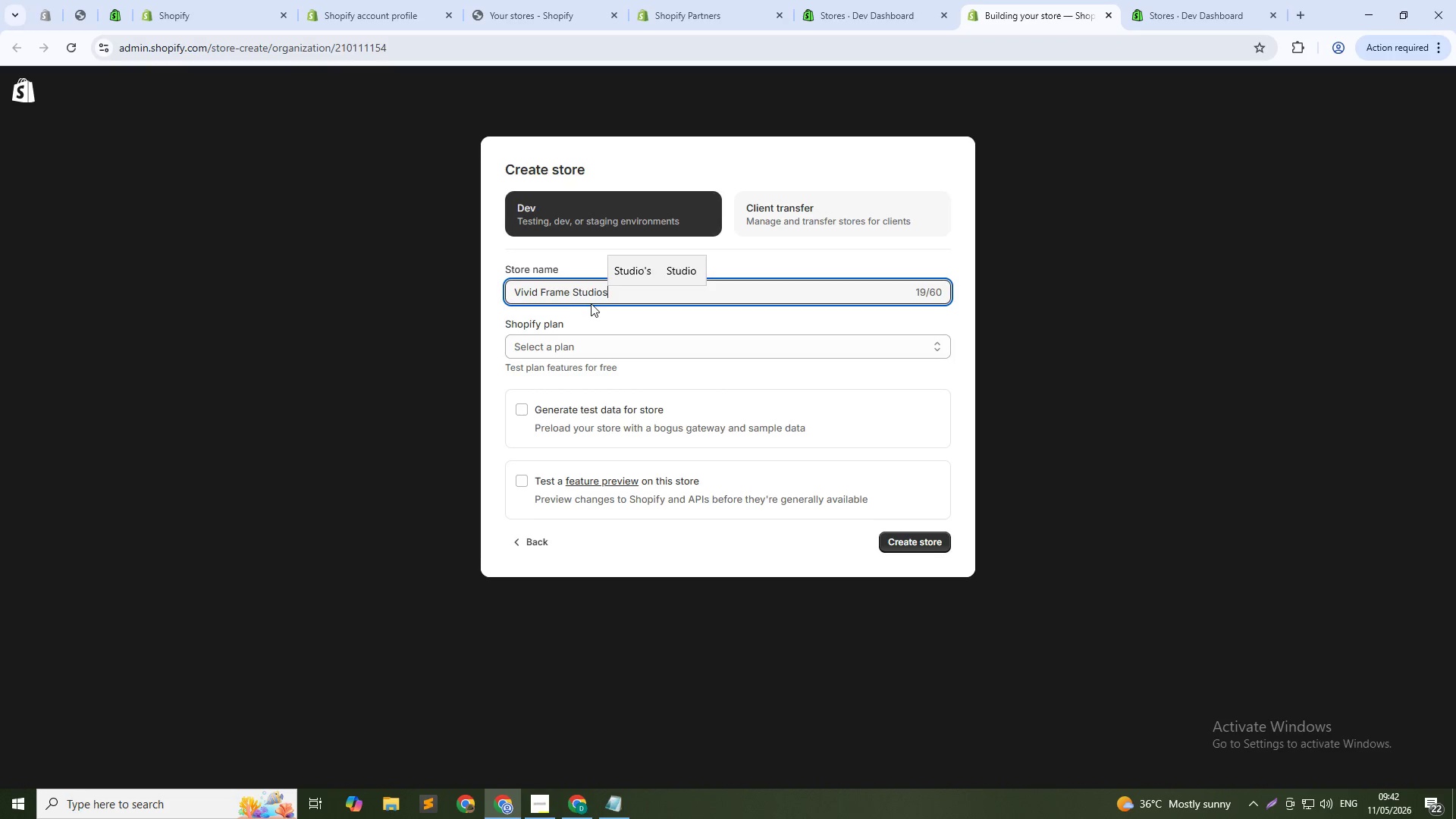 
left_click([595, 312])
 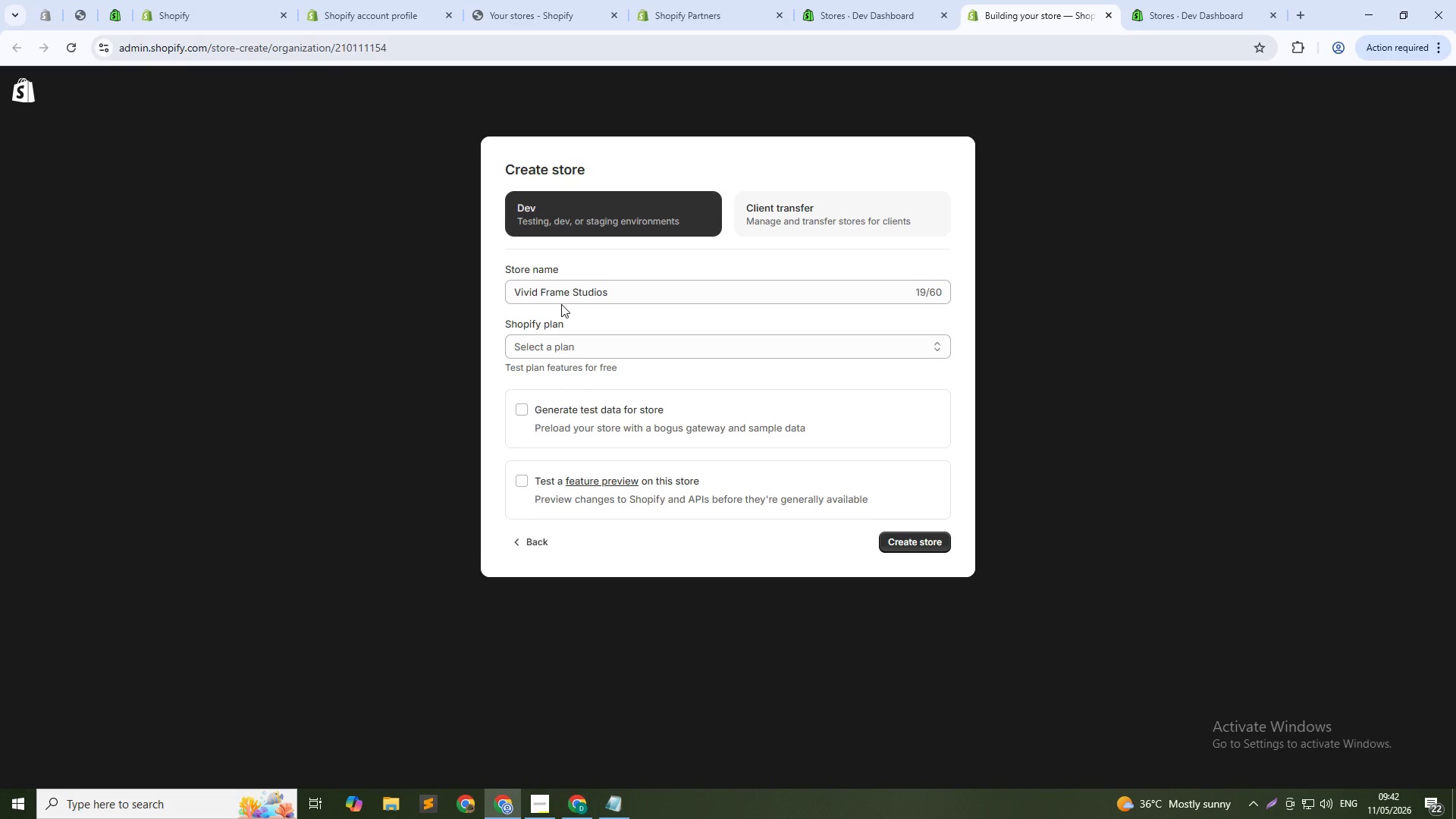 
left_click([612, 347])
 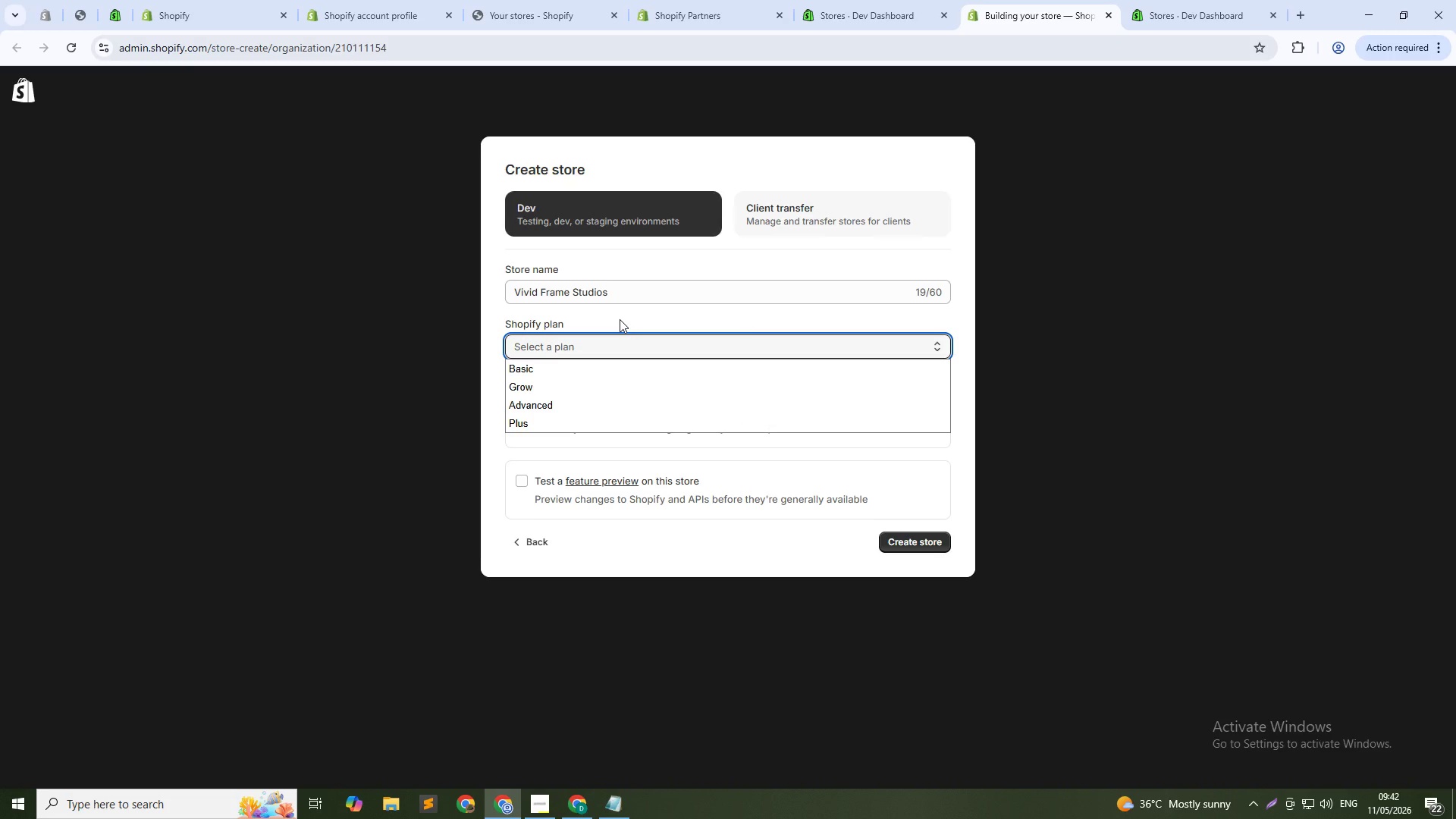 
left_click([629, 312])
 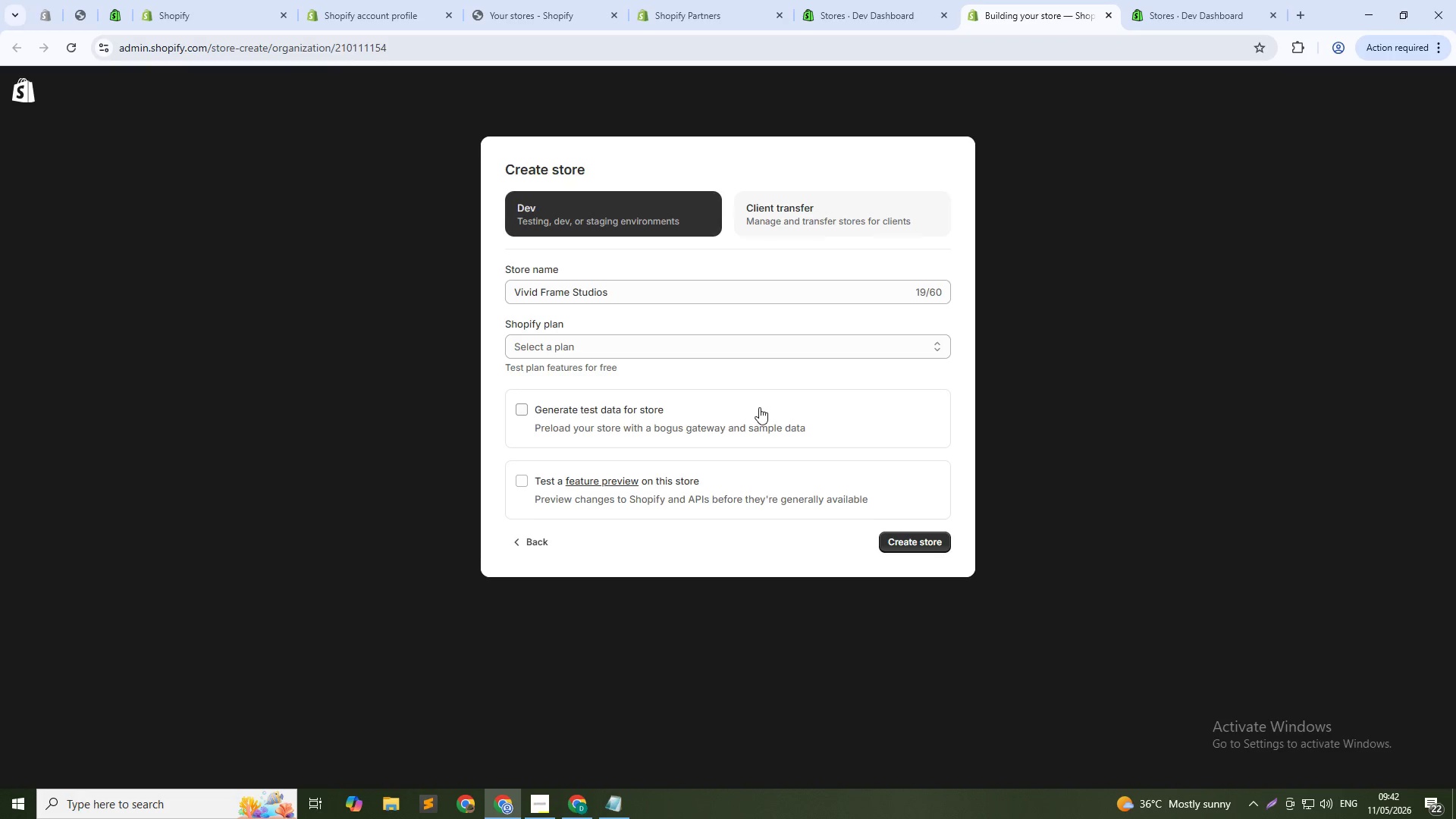 
scroll: coordinate [764, 406], scroll_direction: up, amount: 2.0
 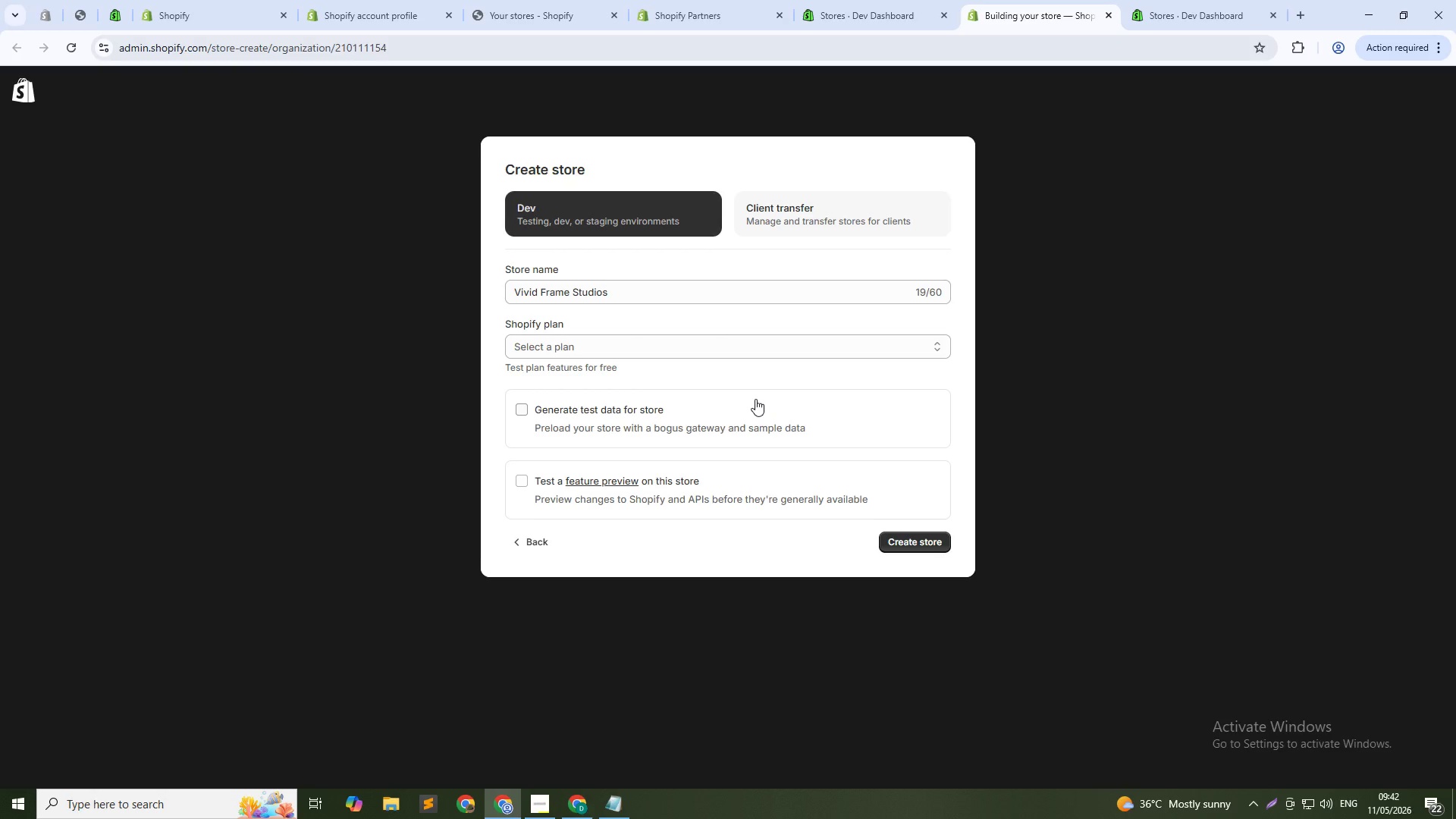 
wait(9.14)
 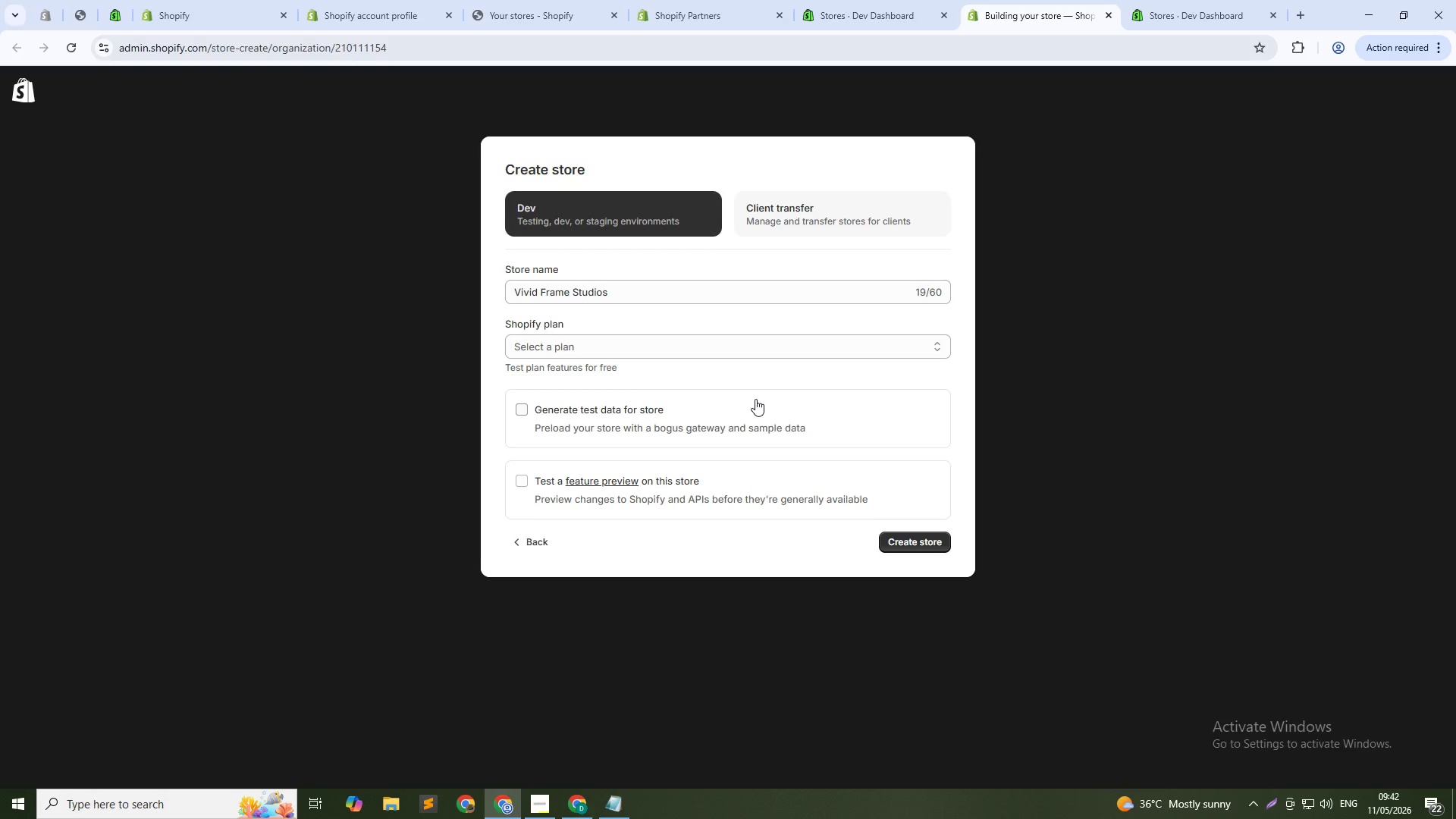 
left_click([698, 347])
 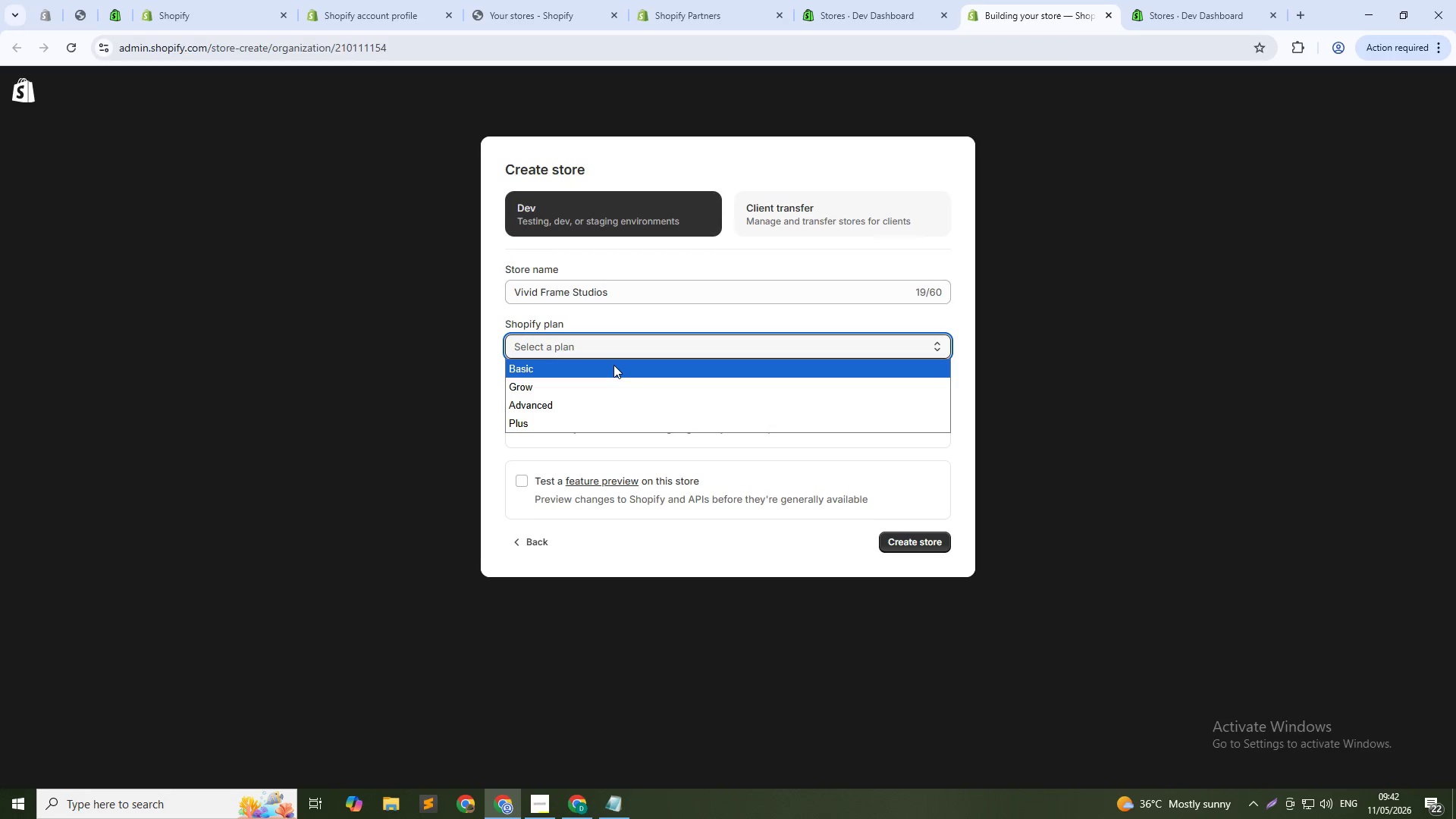 
left_click([613, 365])
 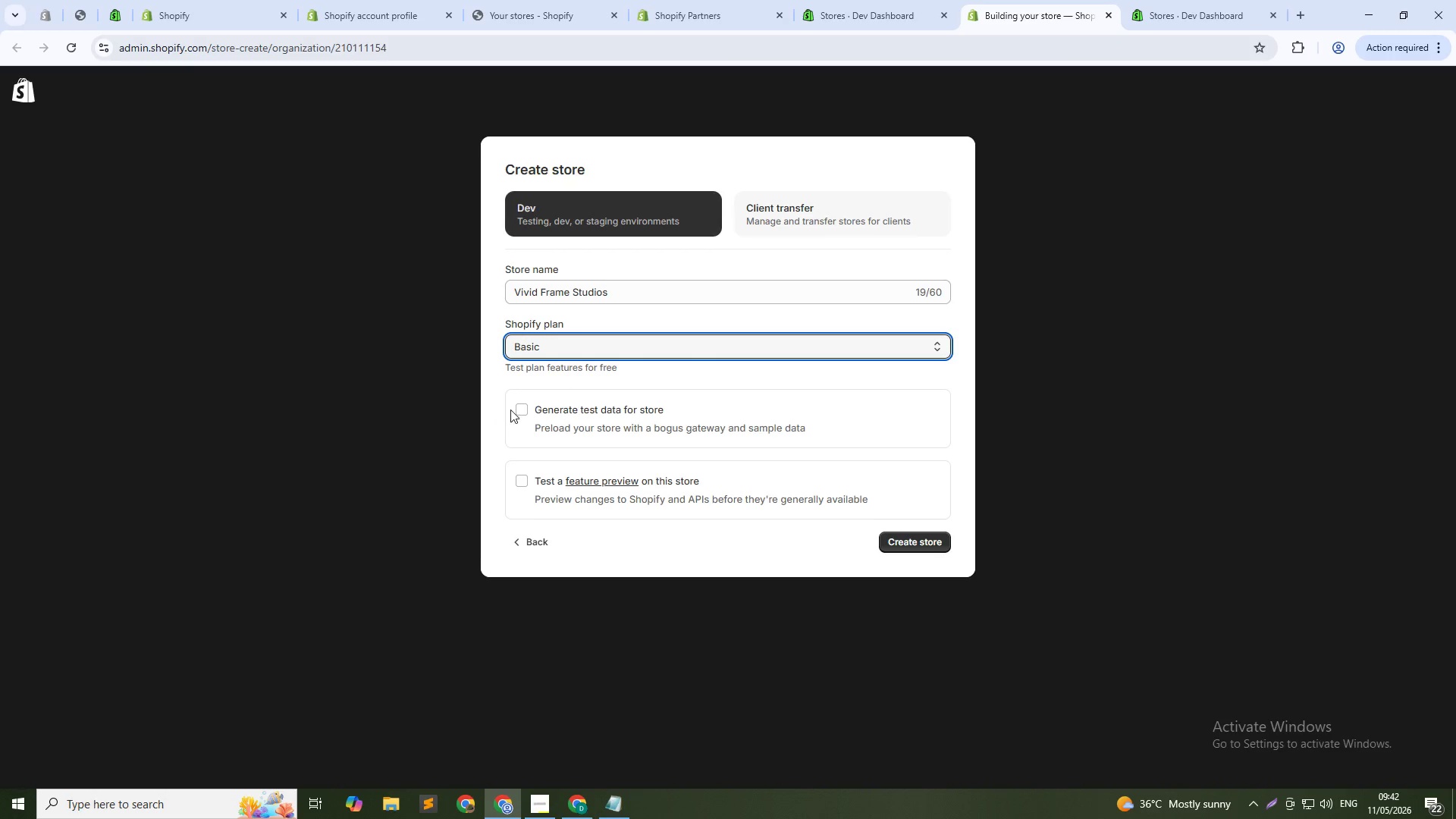 
left_click([512, 410])
 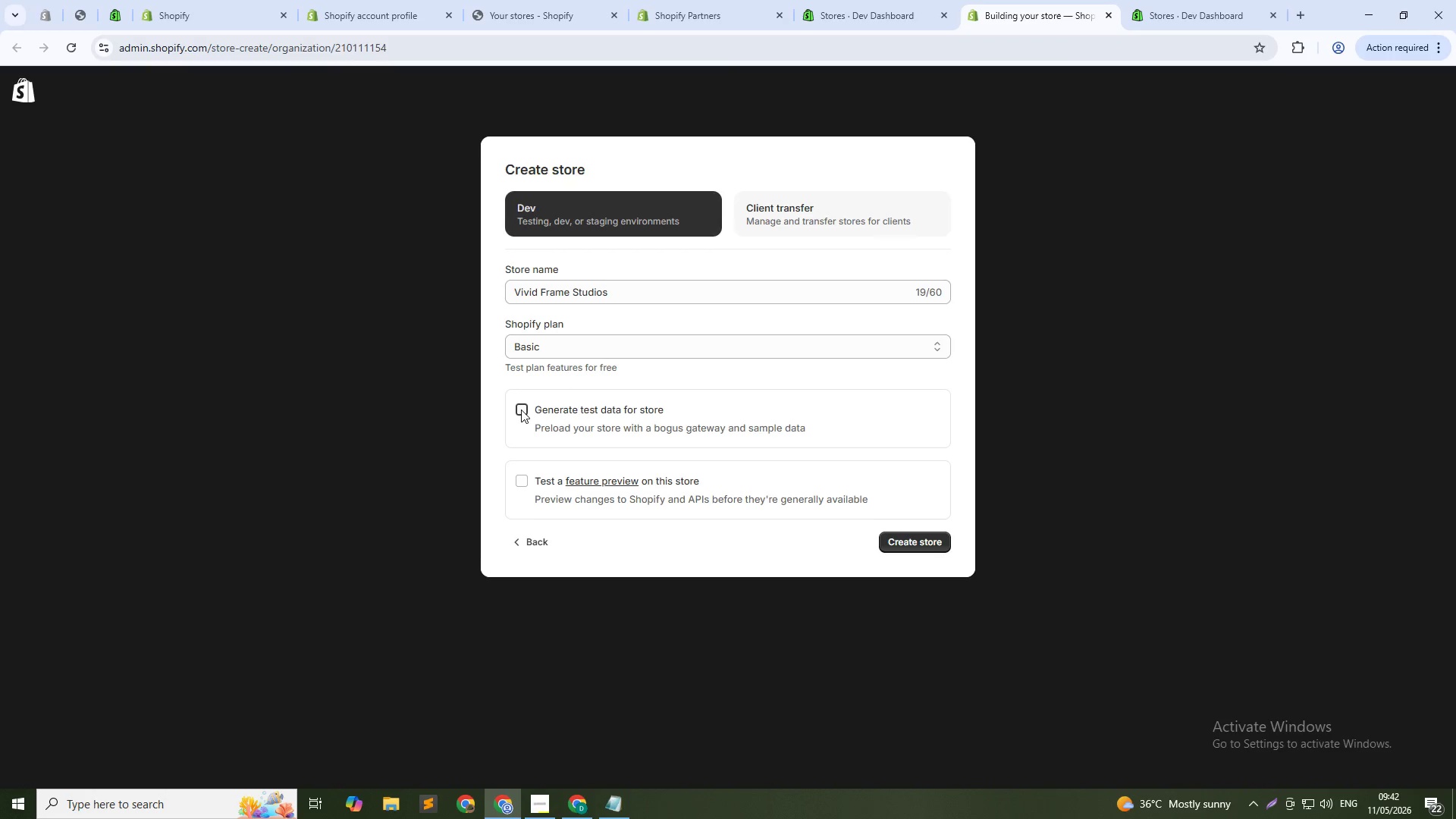 
left_click([521, 410])
 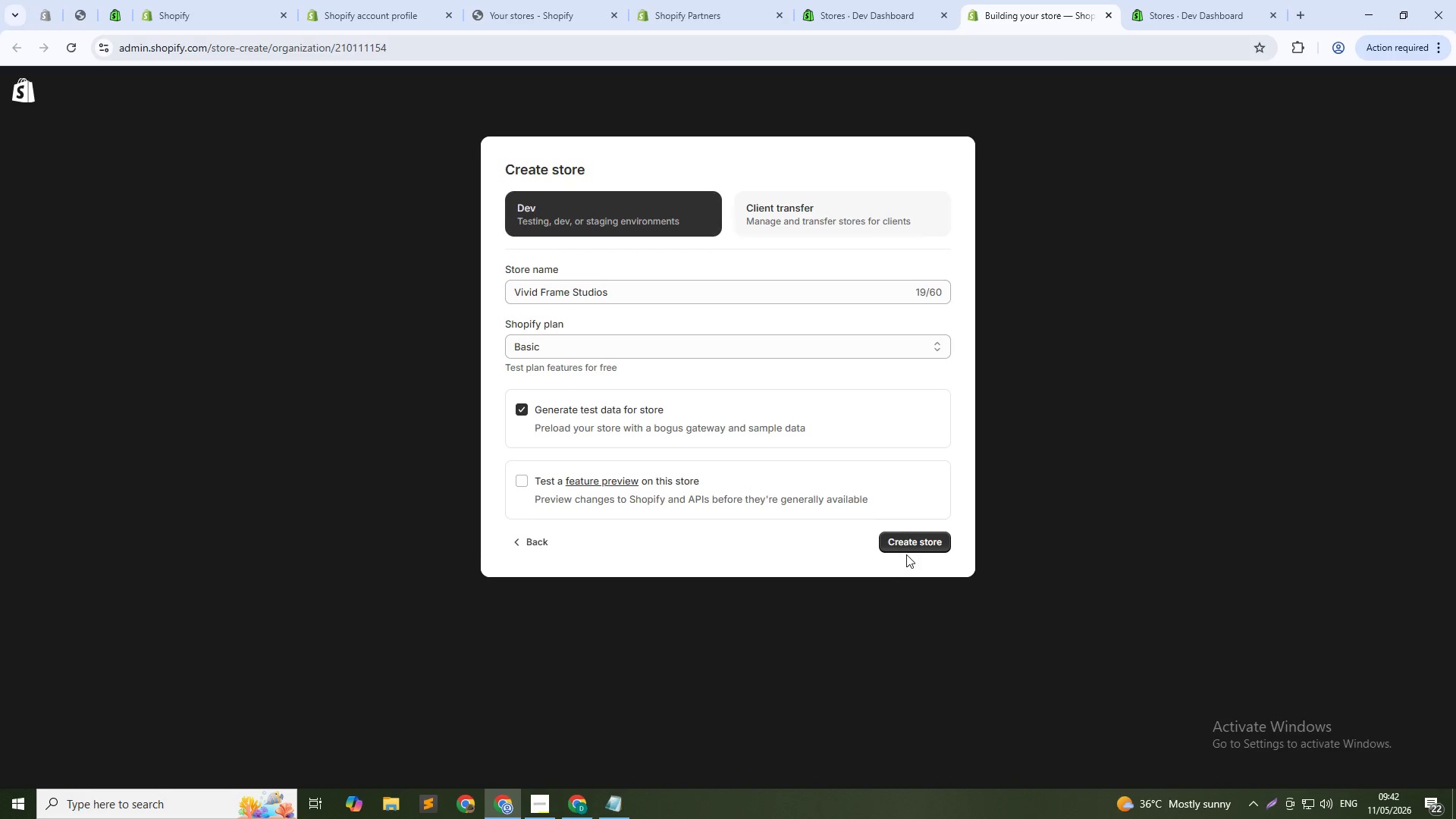 
left_click([905, 540])
 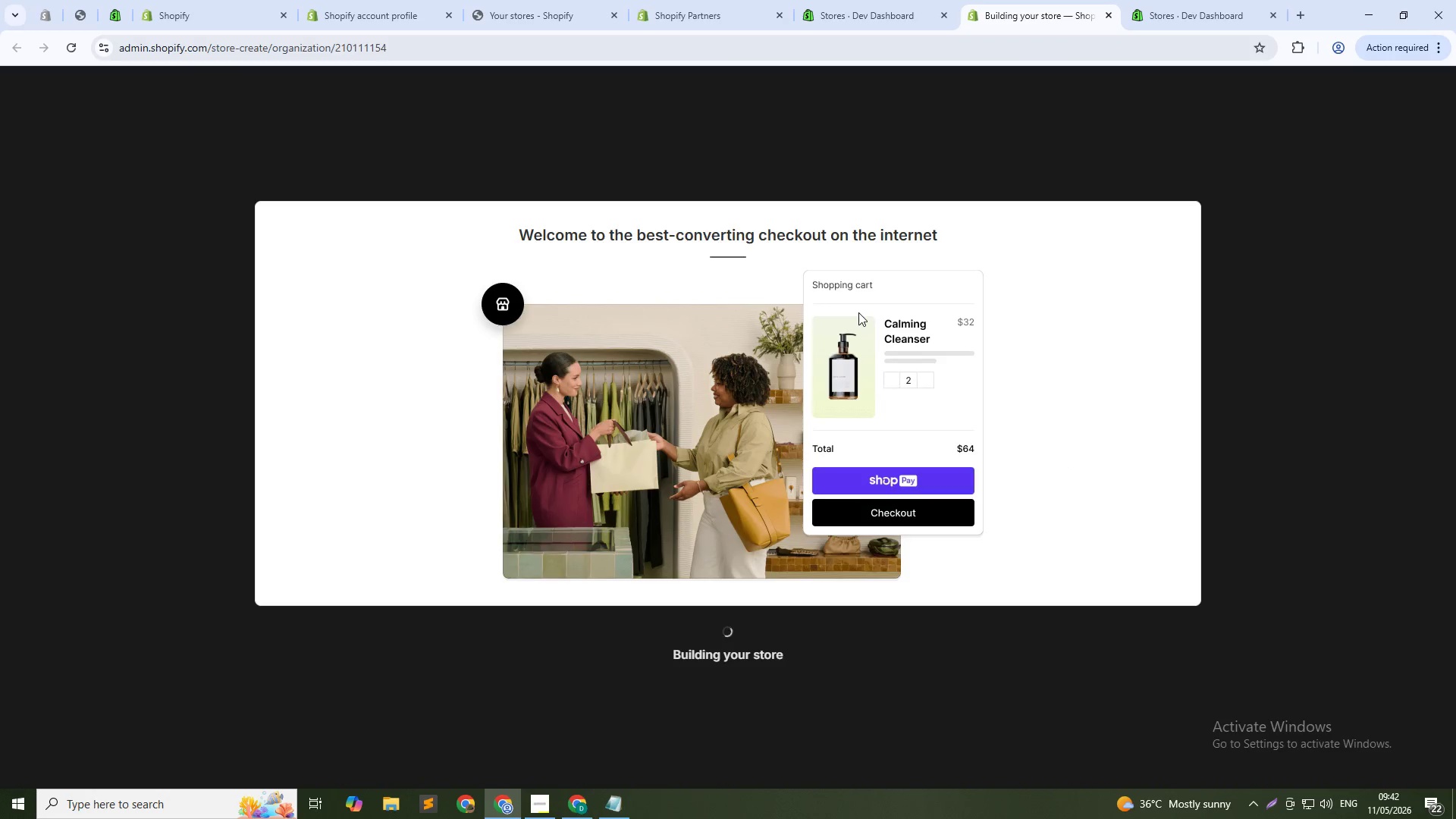 
scroll: coordinate [1072, 488], scroll_direction: up, amount: 1.0
 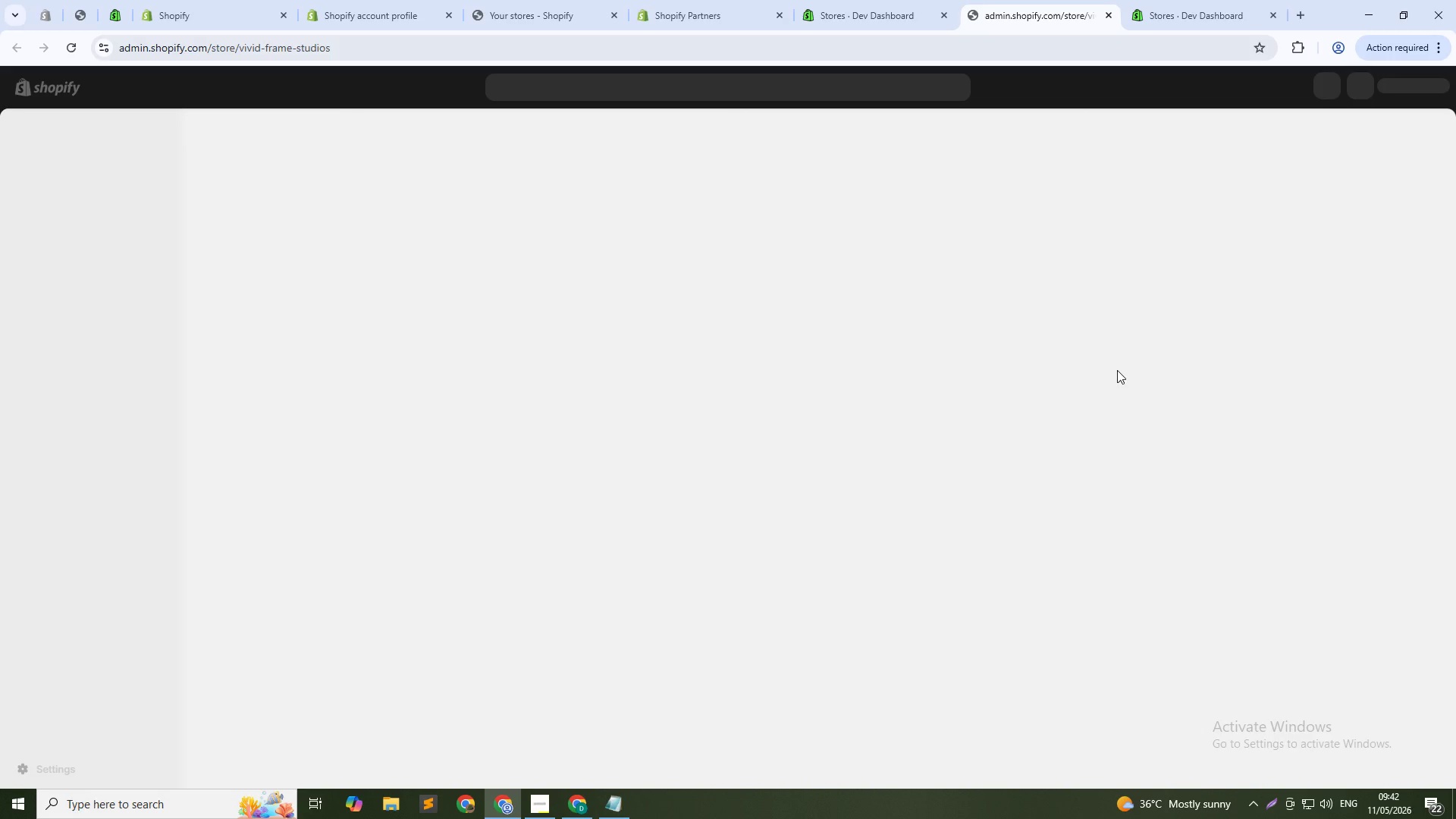 
wait(6.34)
 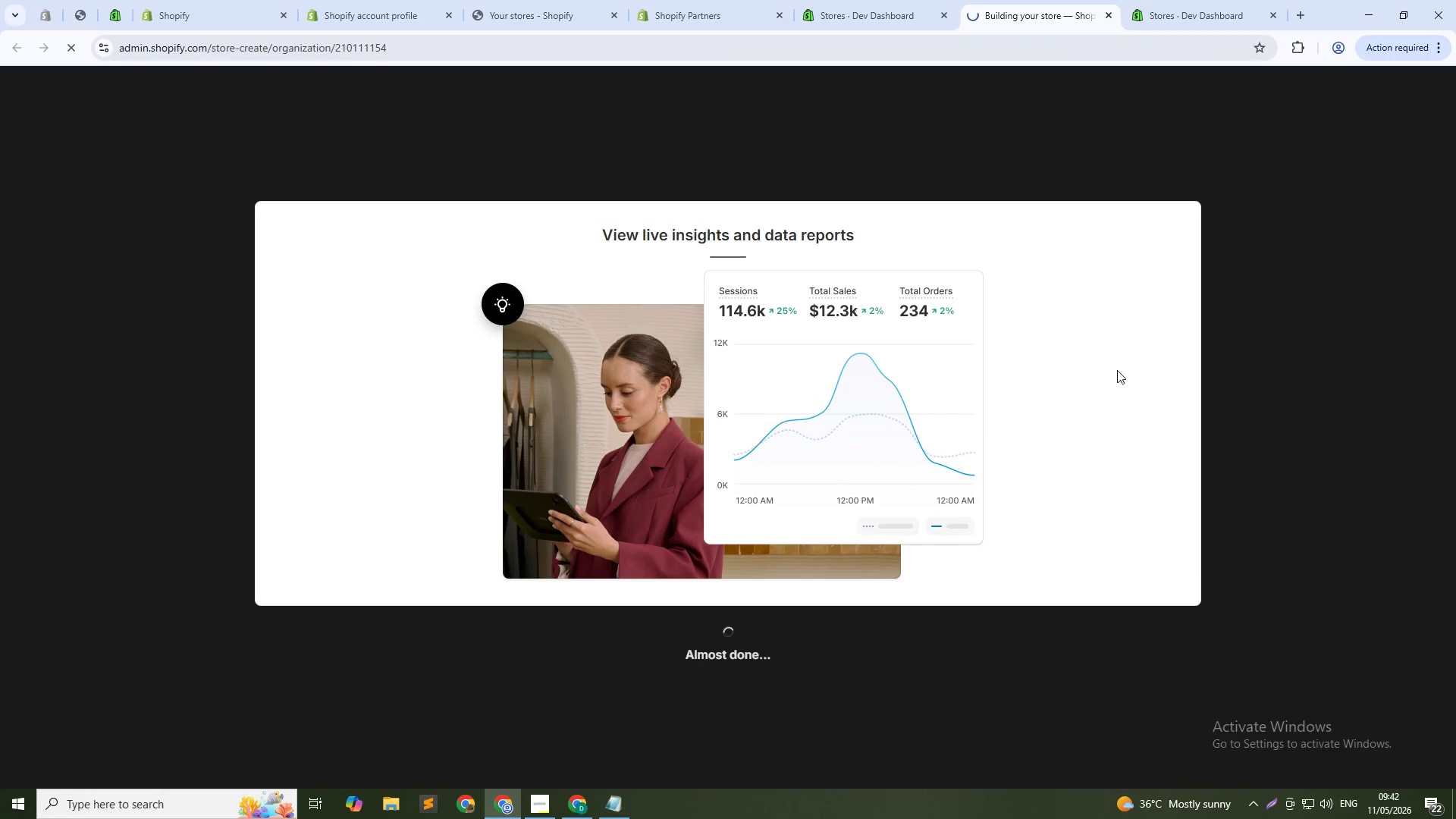 
middle_click([1158, 0])
 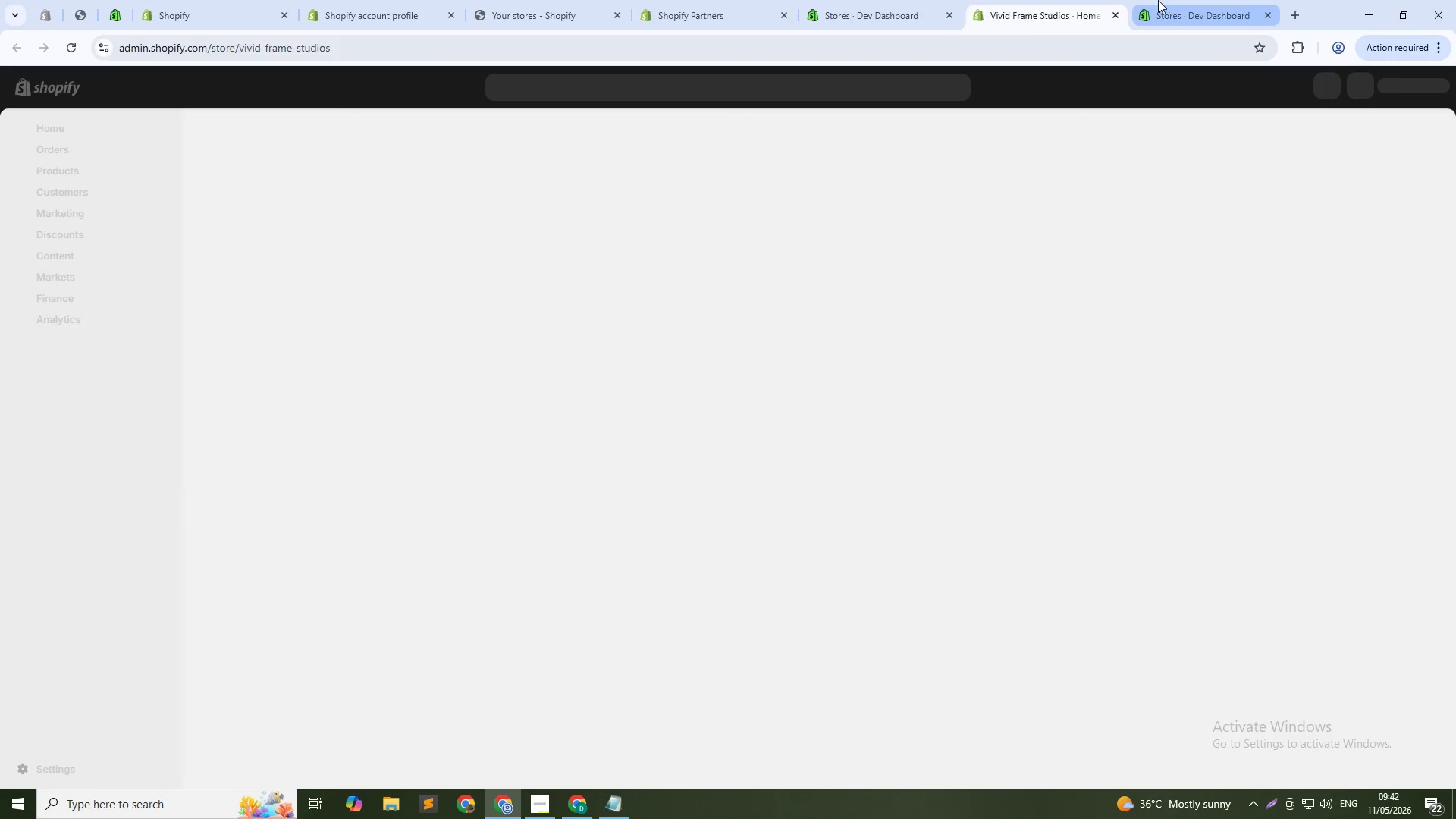 
scroll: coordinate [1158, 0], scroll_direction: down, amount: 4.0
 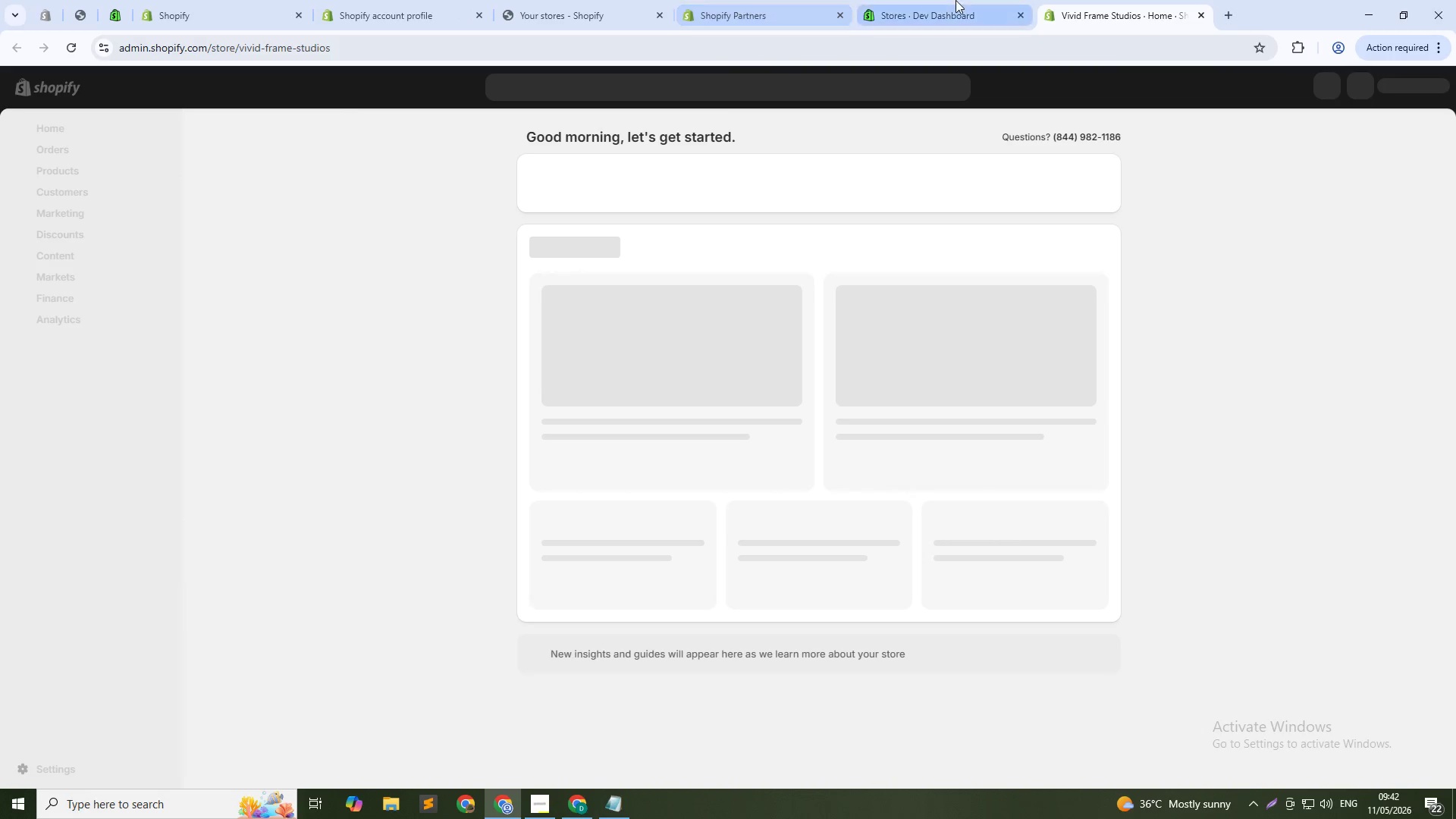 
middle_click([956, 0])
 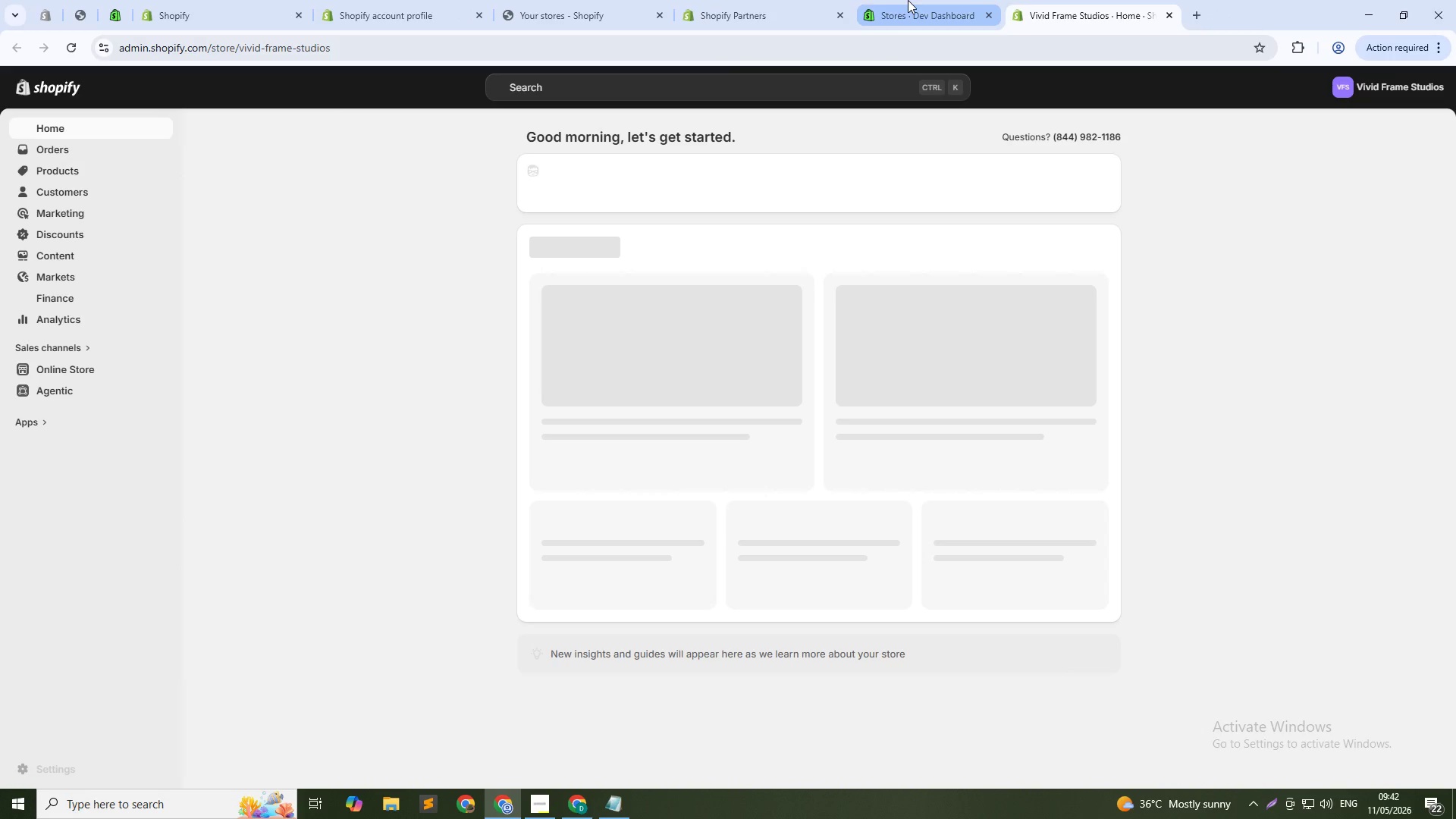 
scroll: coordinate [954, 0], scroll_direction: down, amount: 3.0
 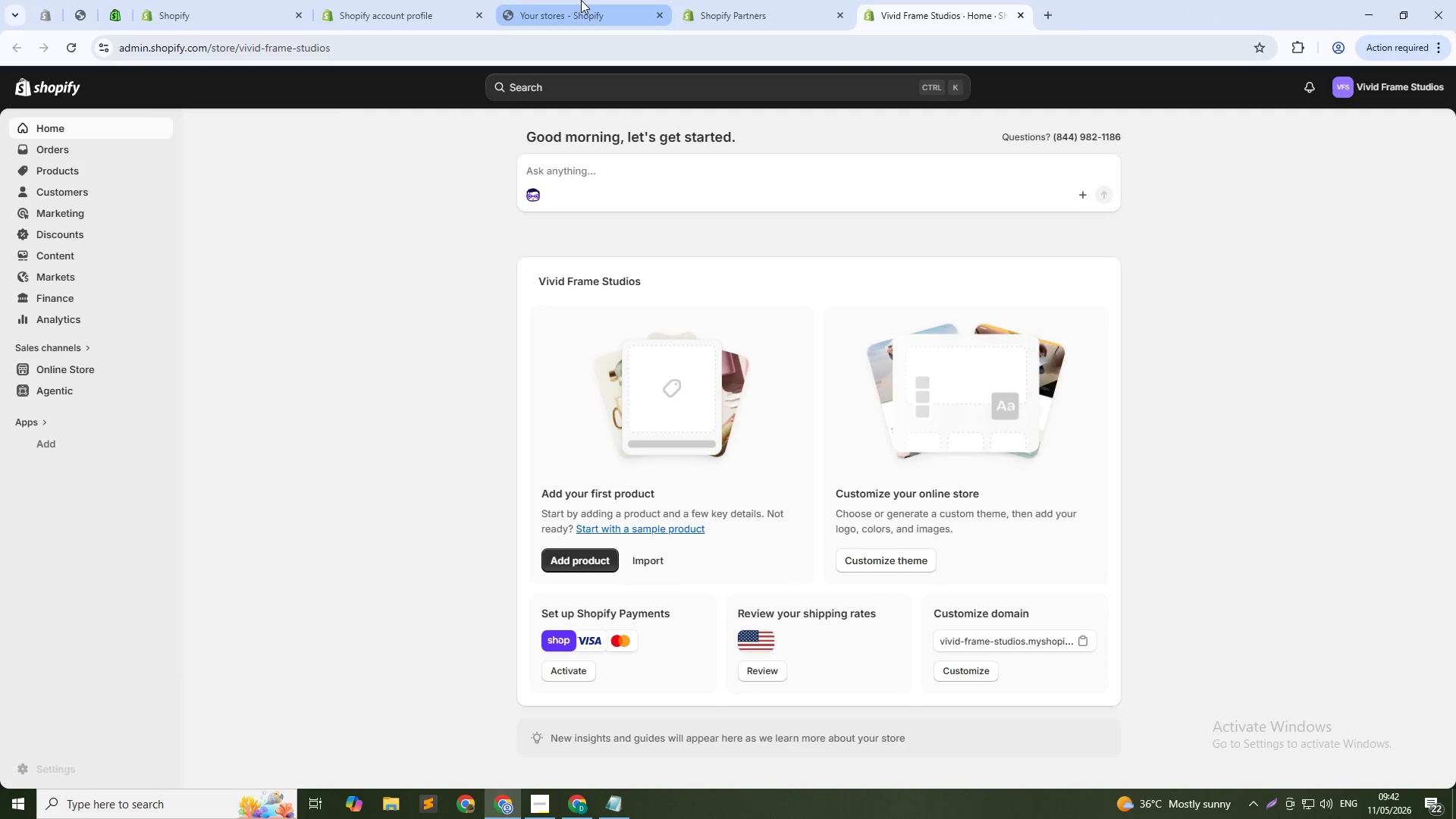 
middle_click([581, 0])
 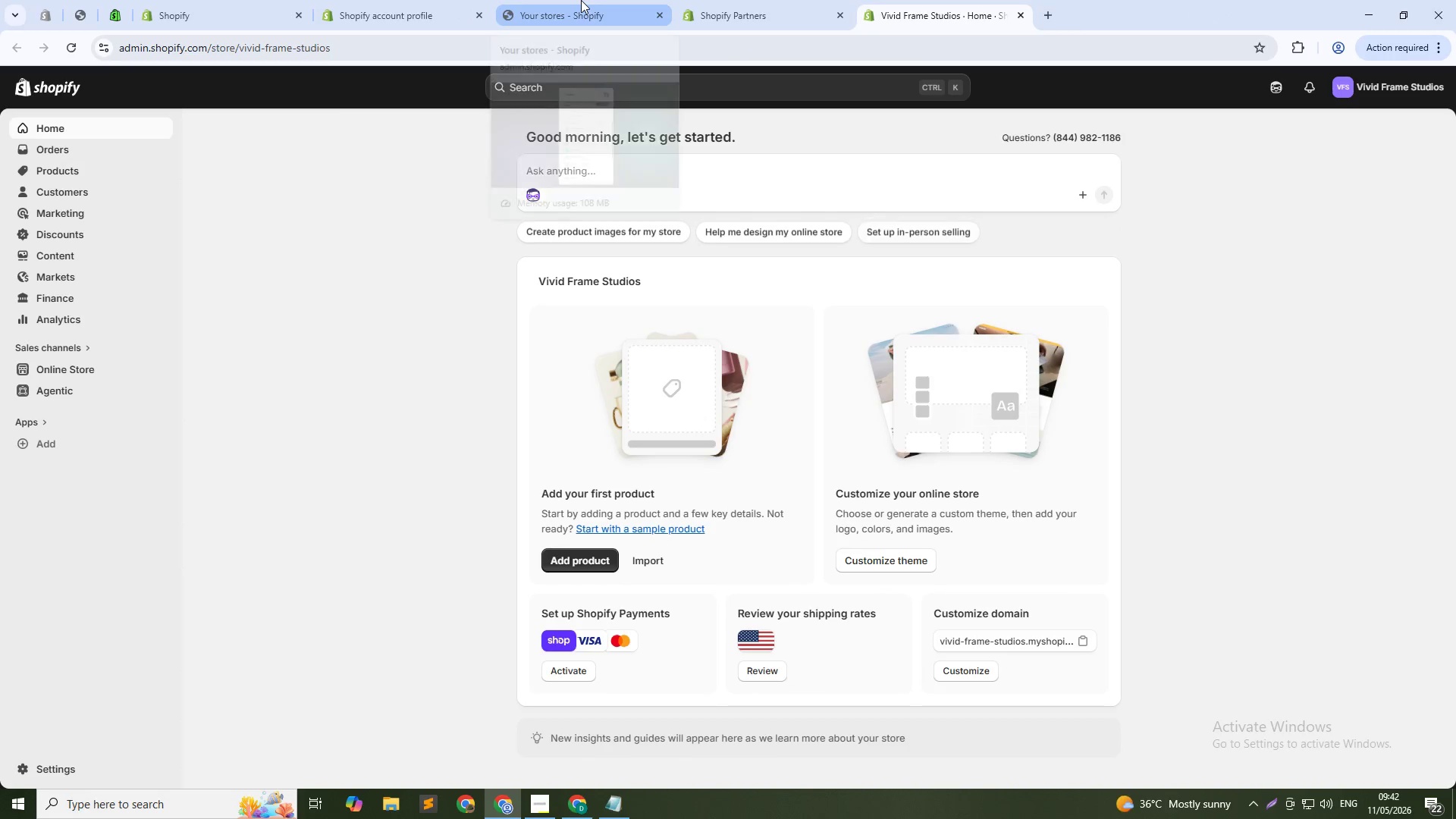 
scroll: coordinate [581, 0], scroll_direction: down, amount: 2.0
 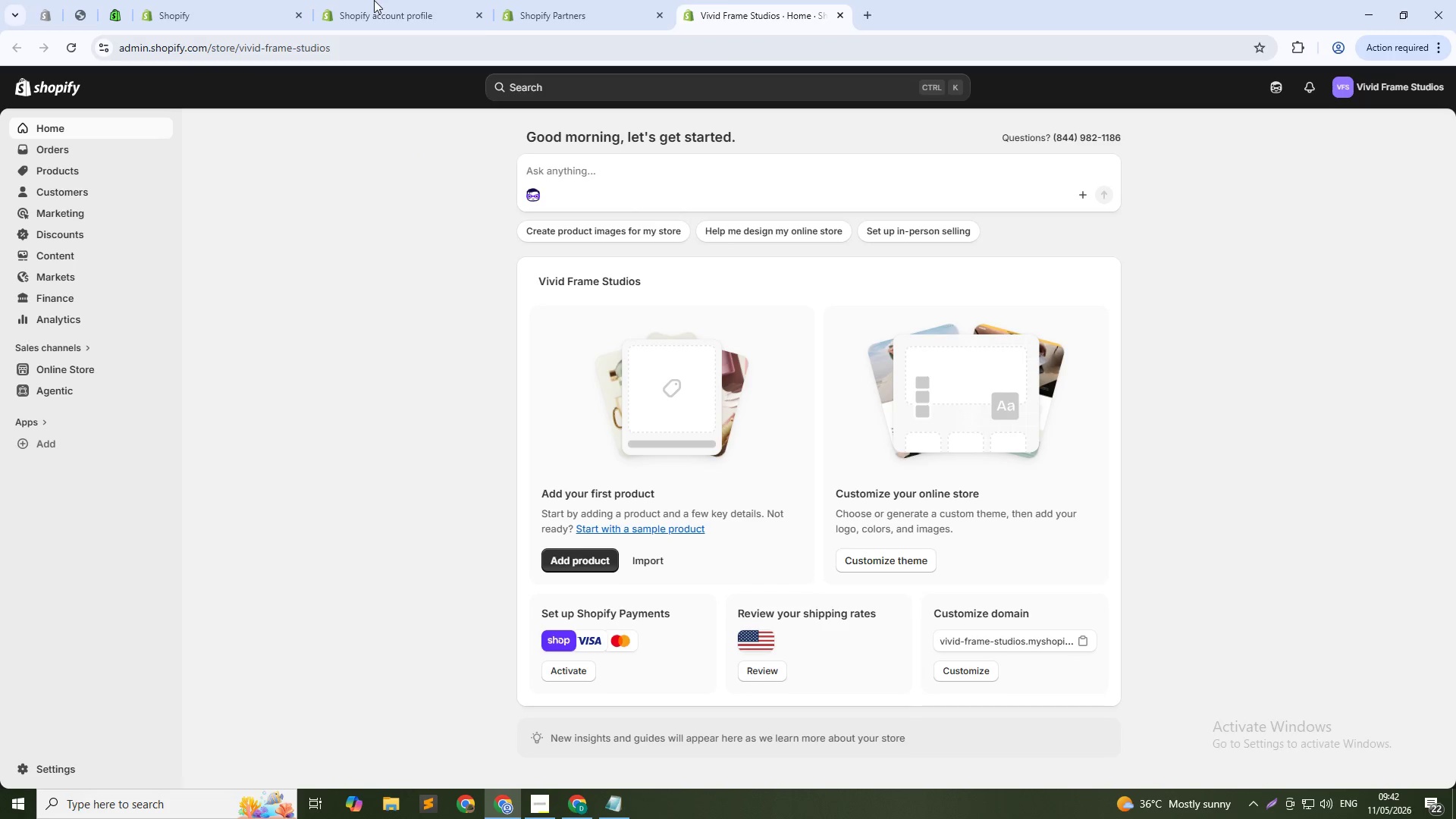 
left_click([374, 0])
 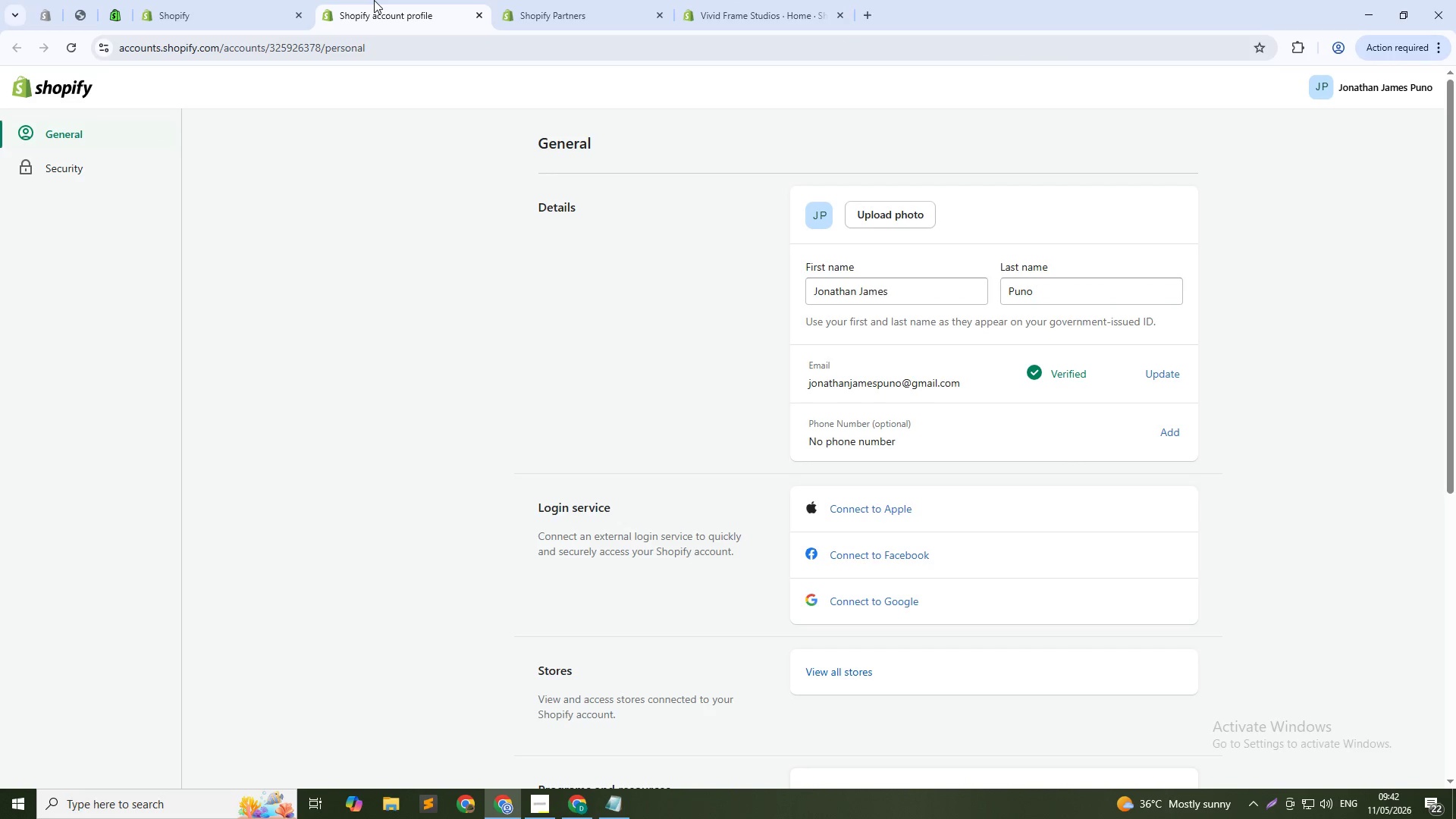 
middle_click([374, 0])
 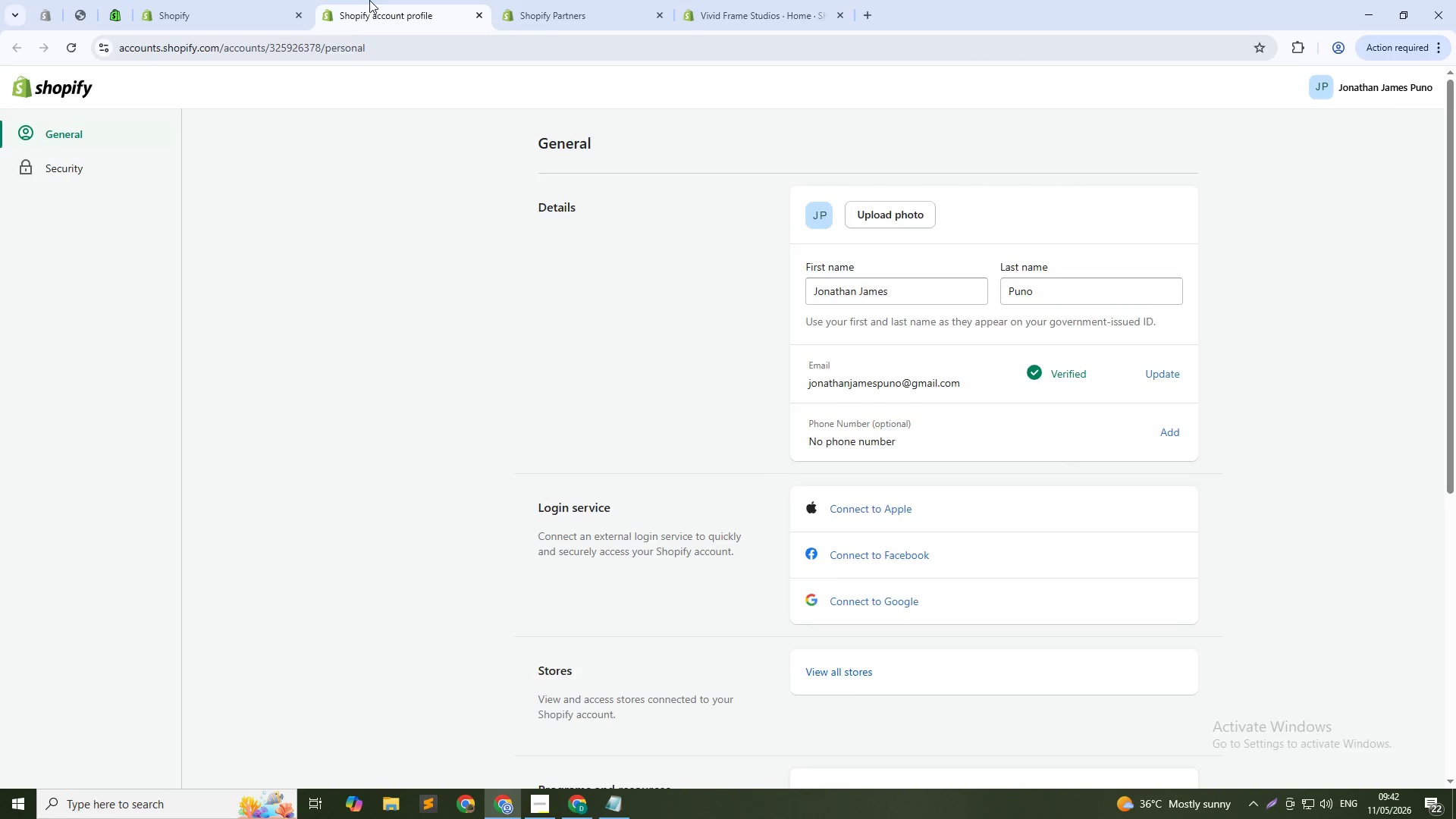 
scroll: coordinate [374, 0], scroll_direction: down, amount: 6.0
 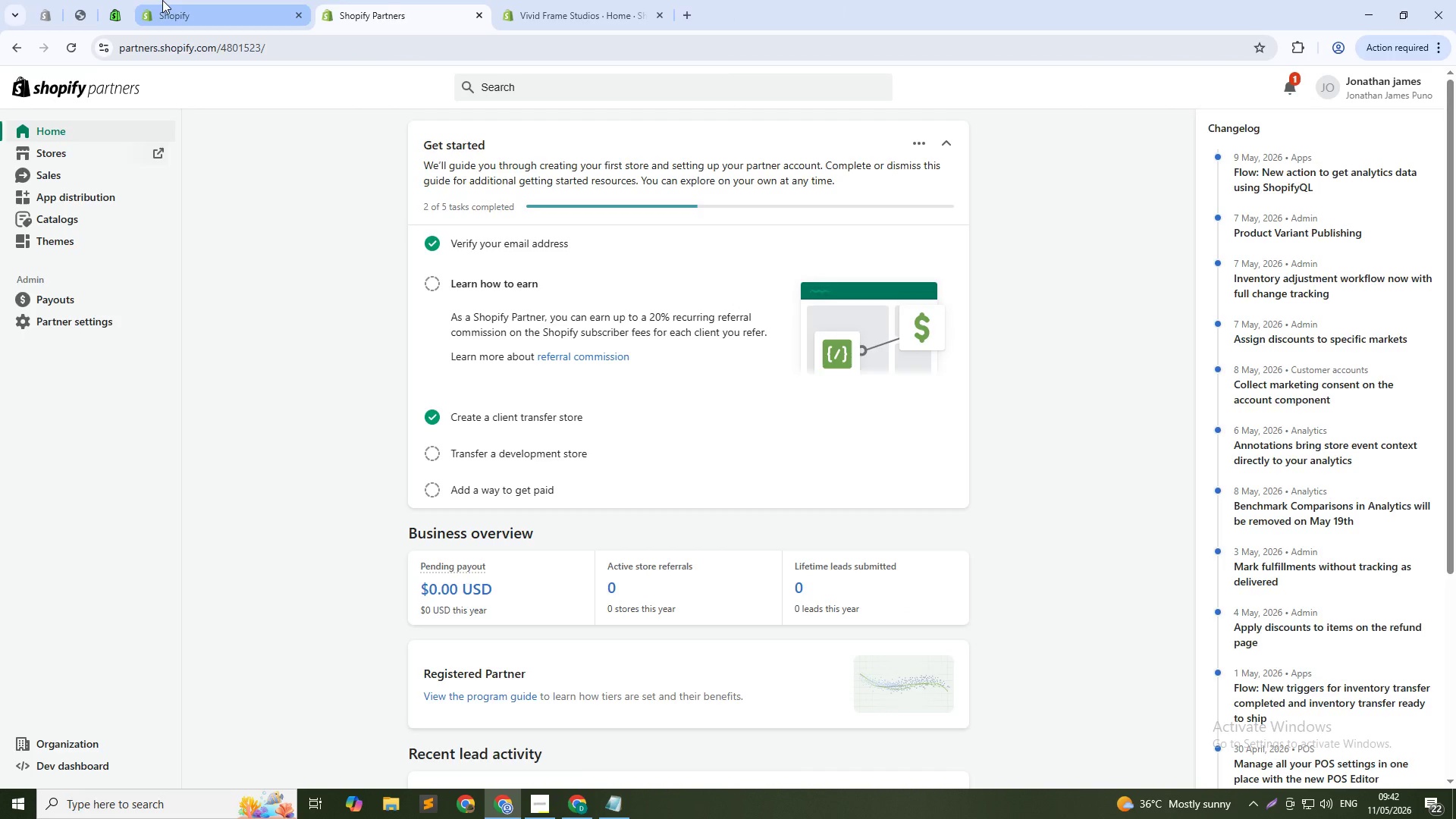 
left_click([162, 0])
 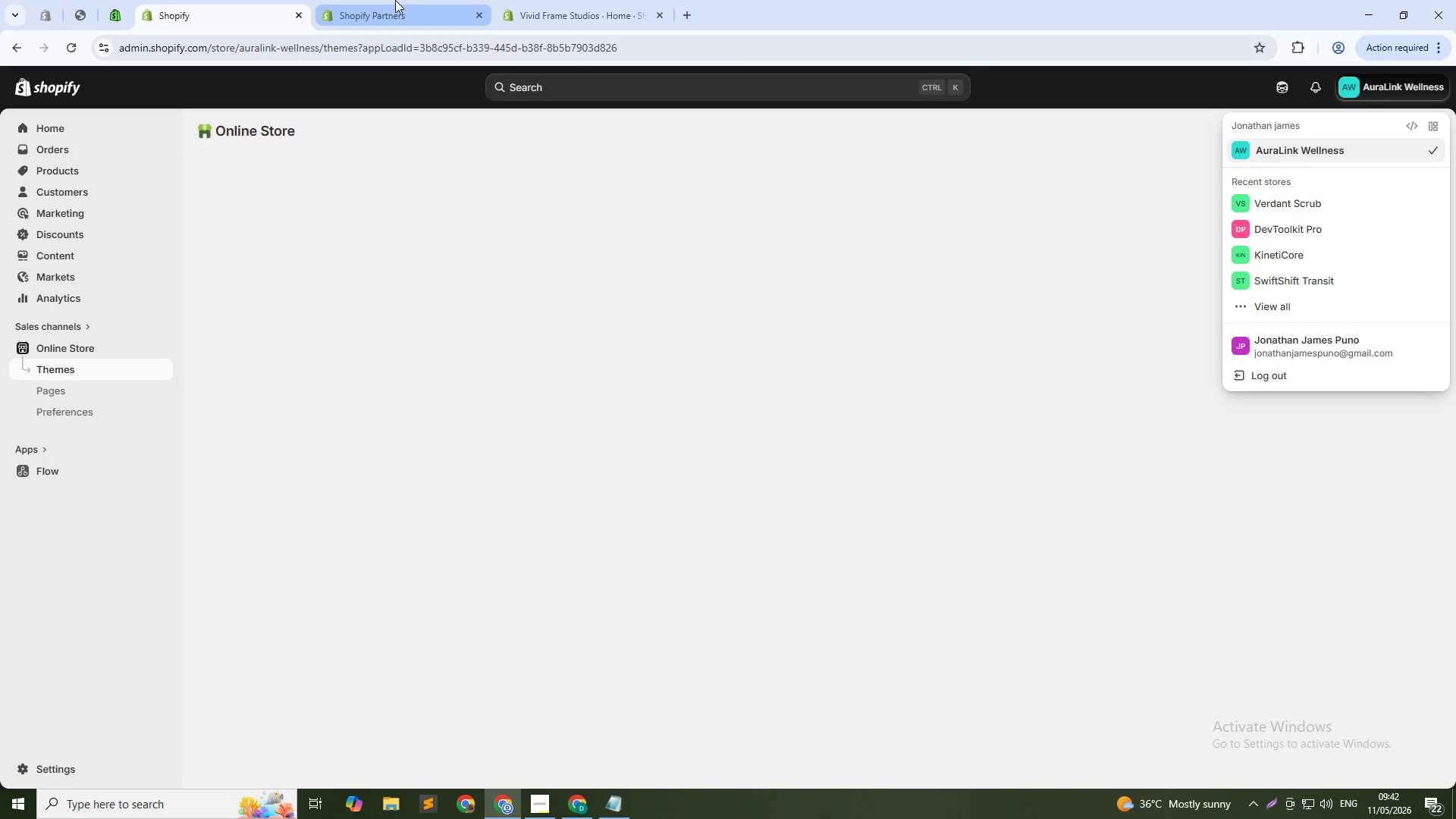 
left_click([395, 0])
 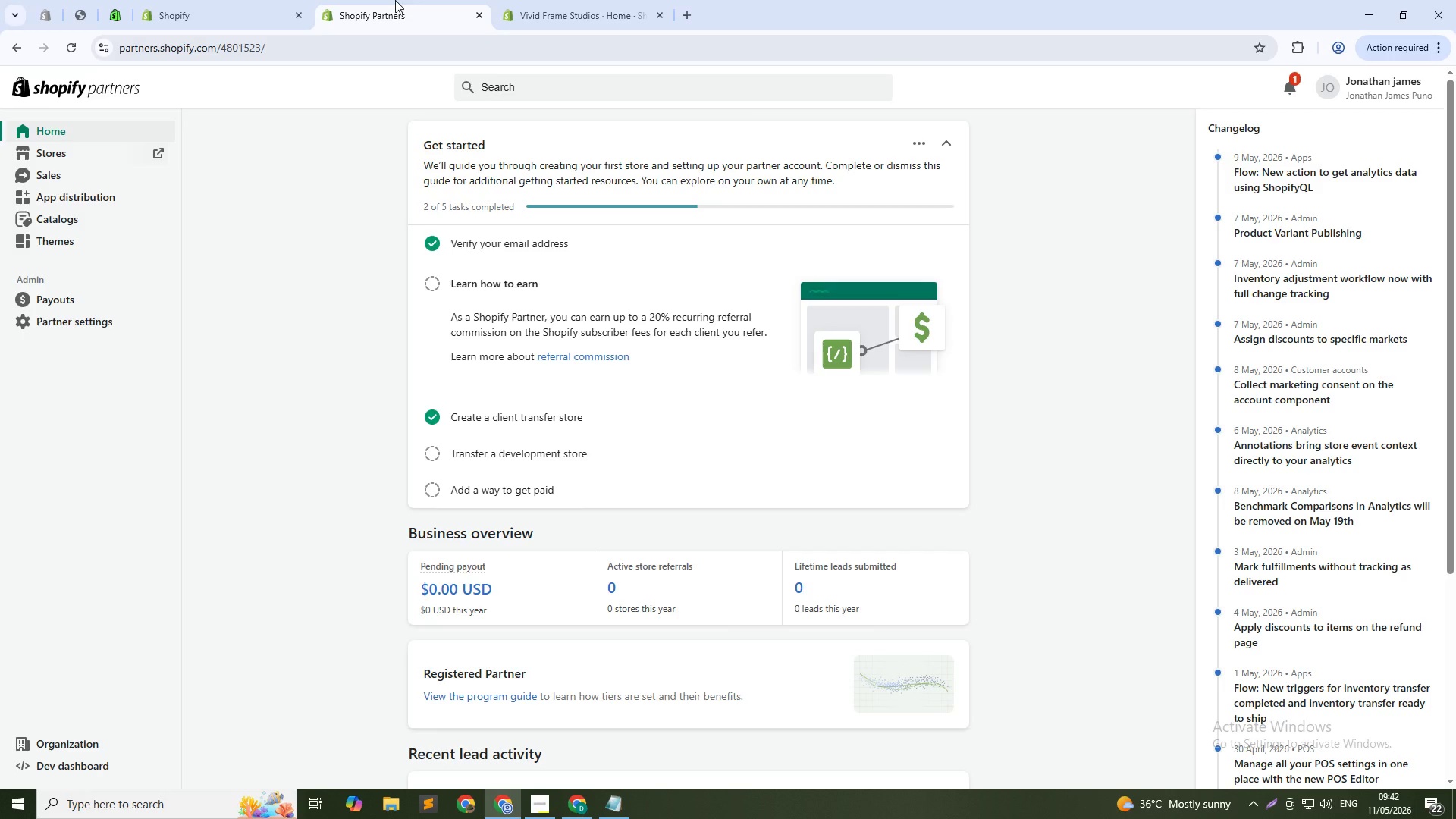 
scroll: coordinate [394, 1], scroll_direction: down, amount: 4.0
 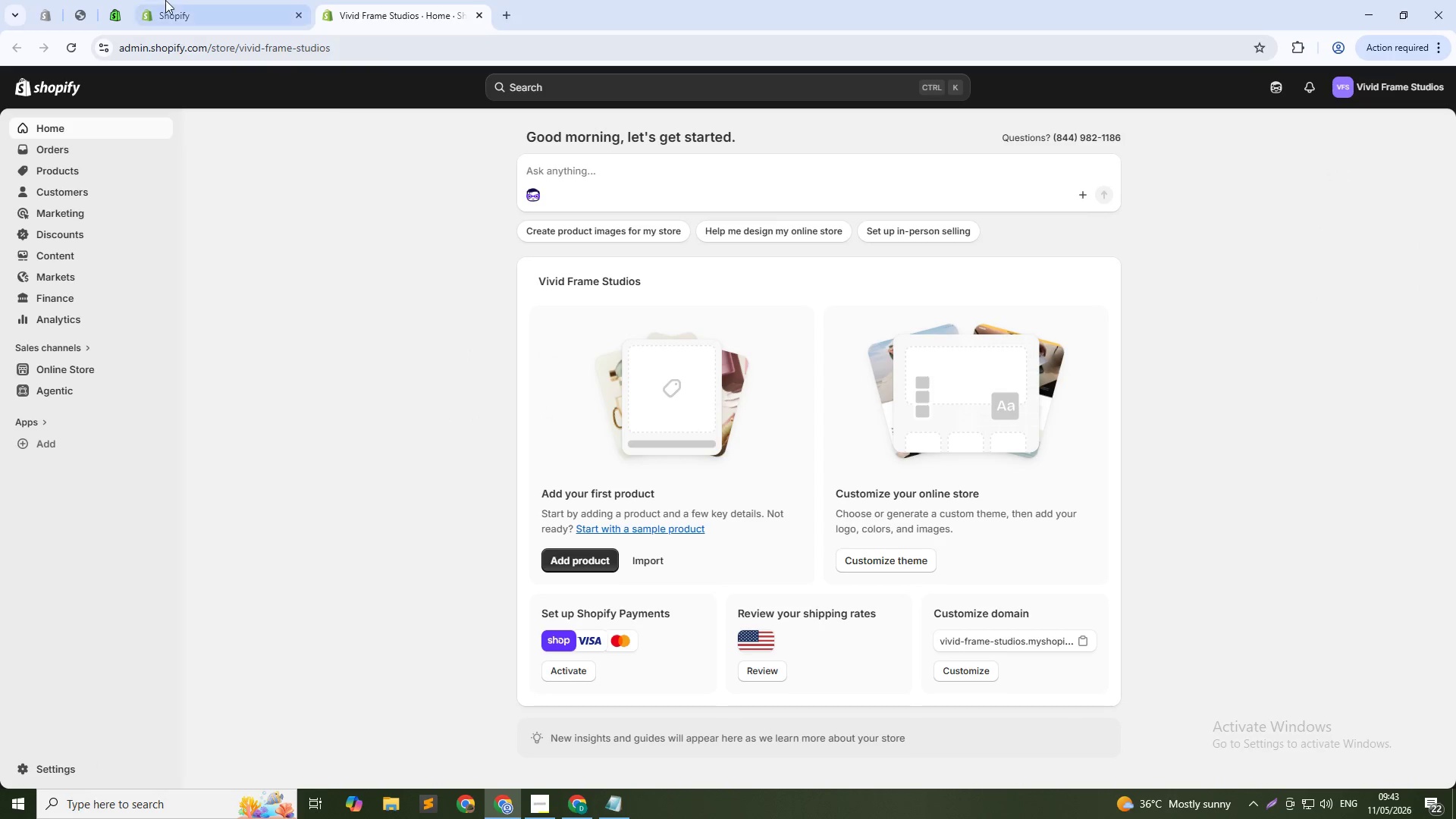 
right_click([163, 0])
 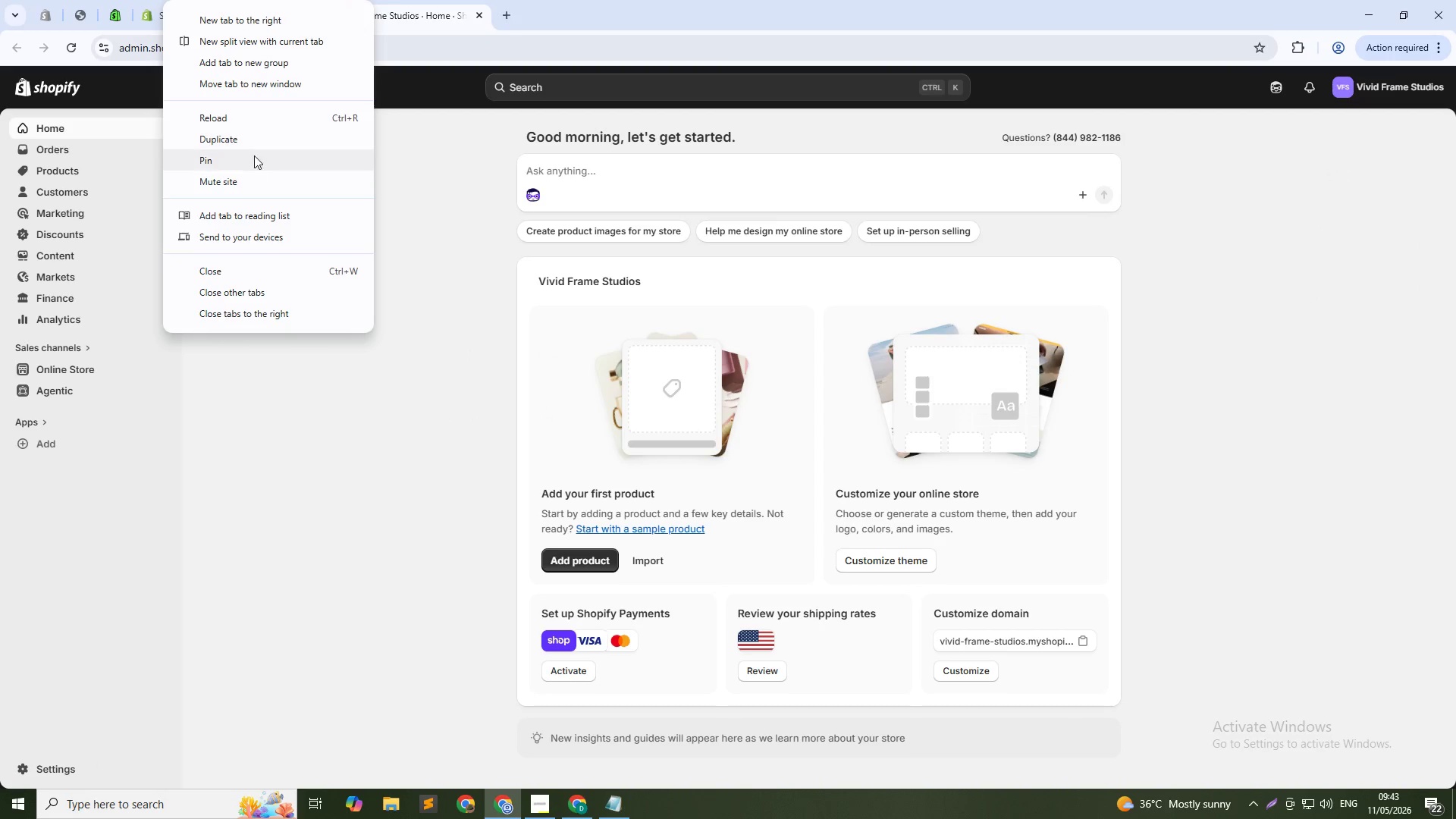 
left_click([255, 160])
 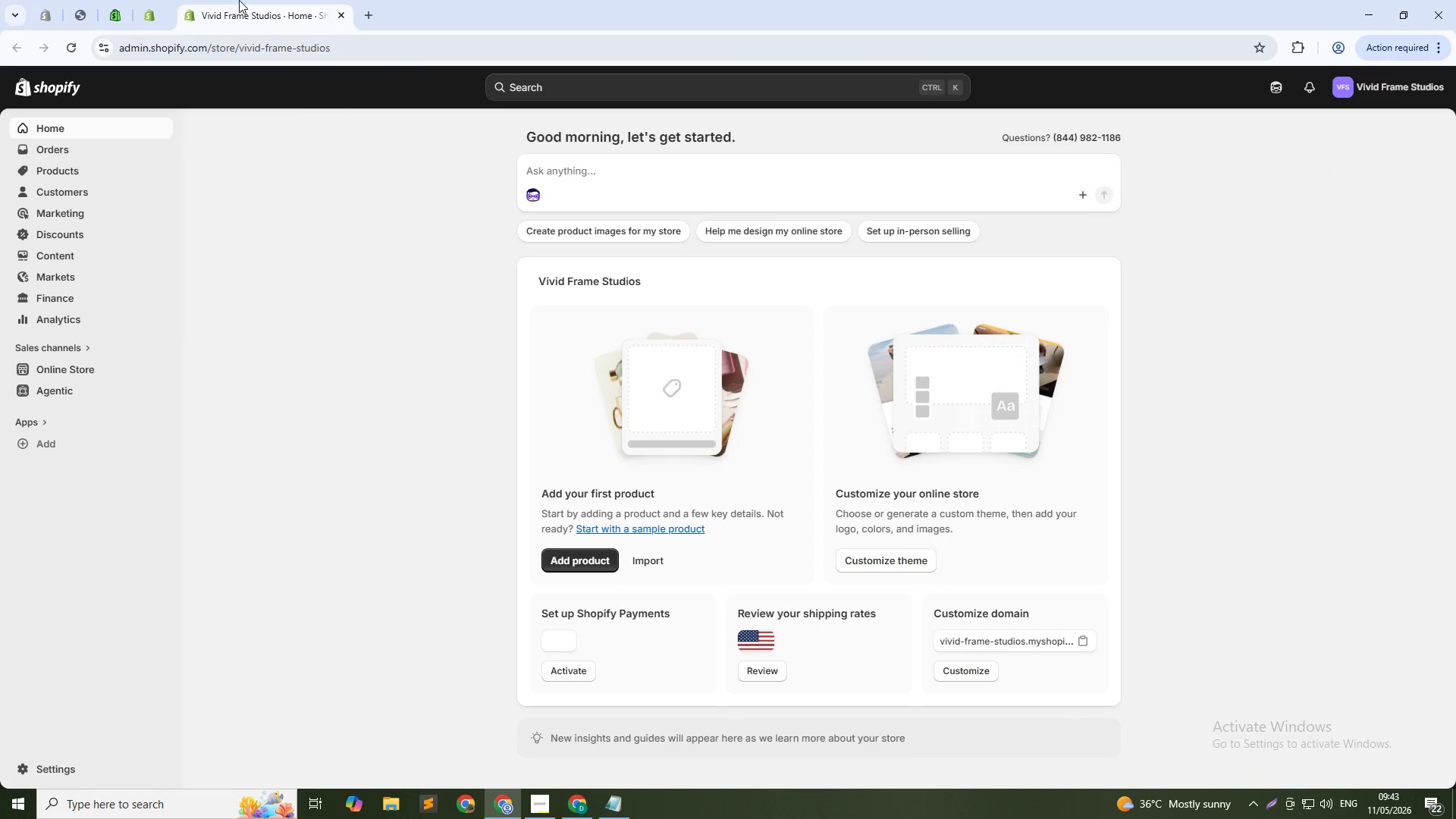 
right_click([239, 0])
 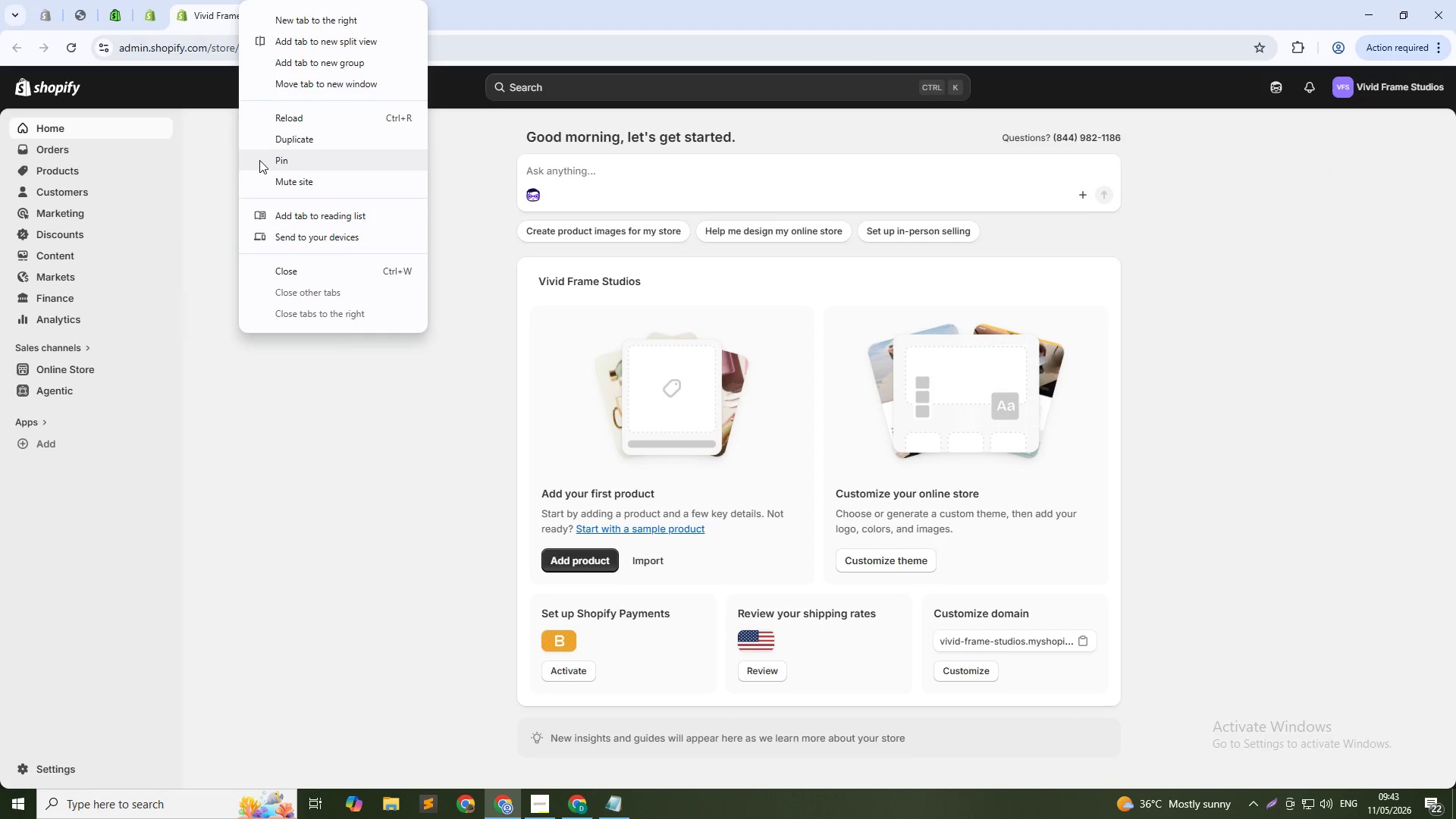 
left_click([259, 160])
 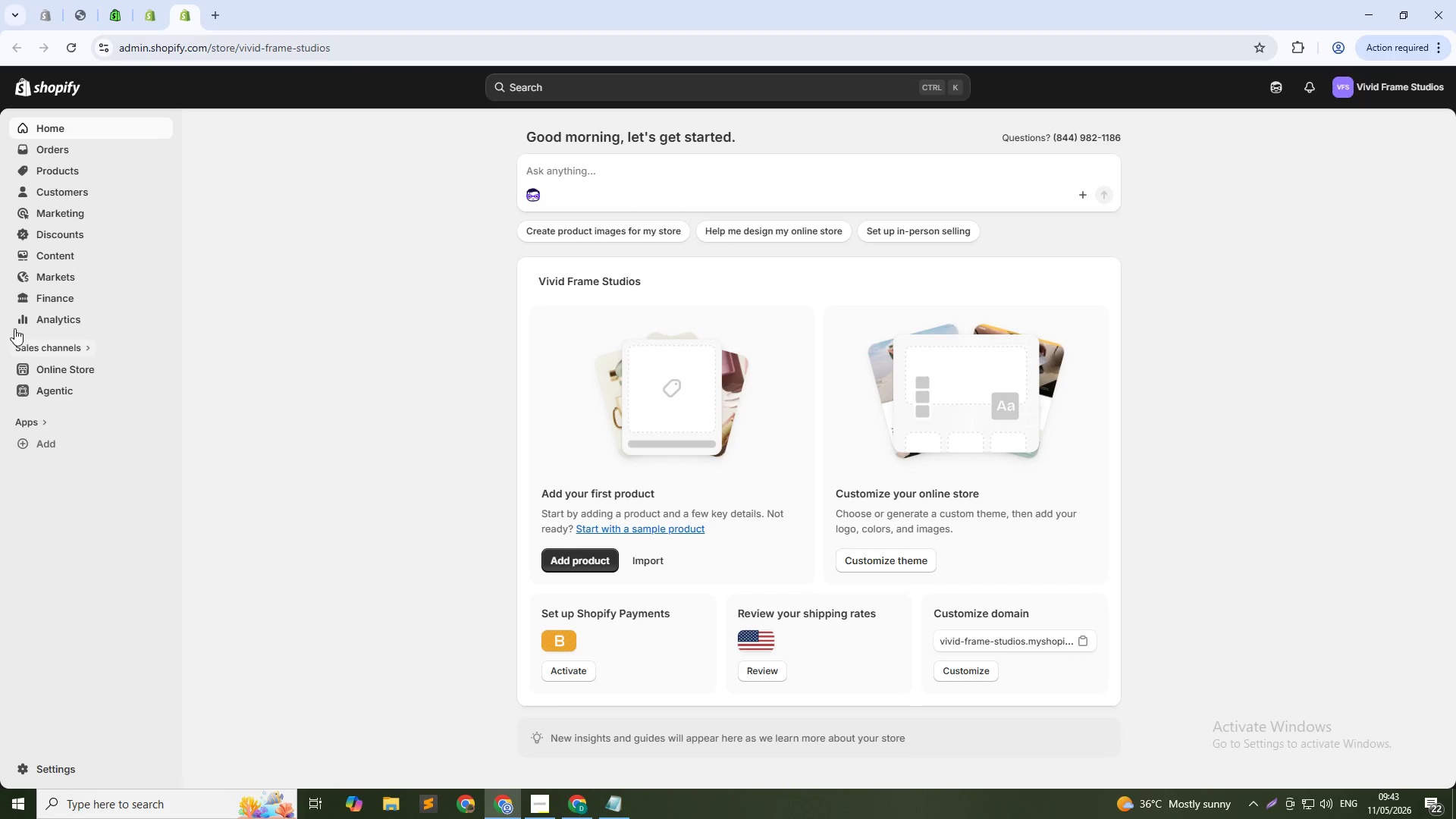 
left_click([56, 368])
 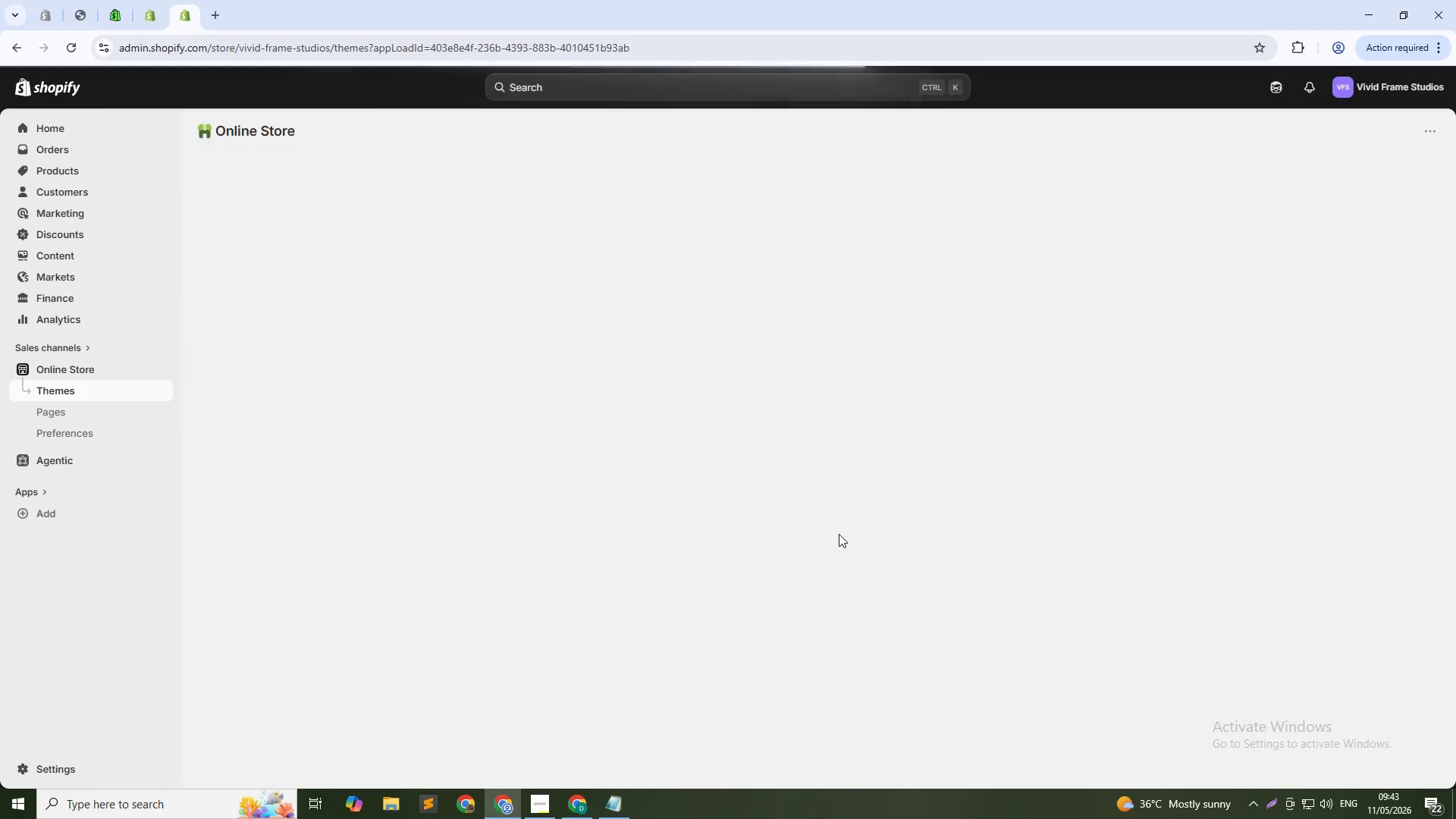 
scroll: coordinate [788, 567], scroll_direction: up, amount: 46.0
 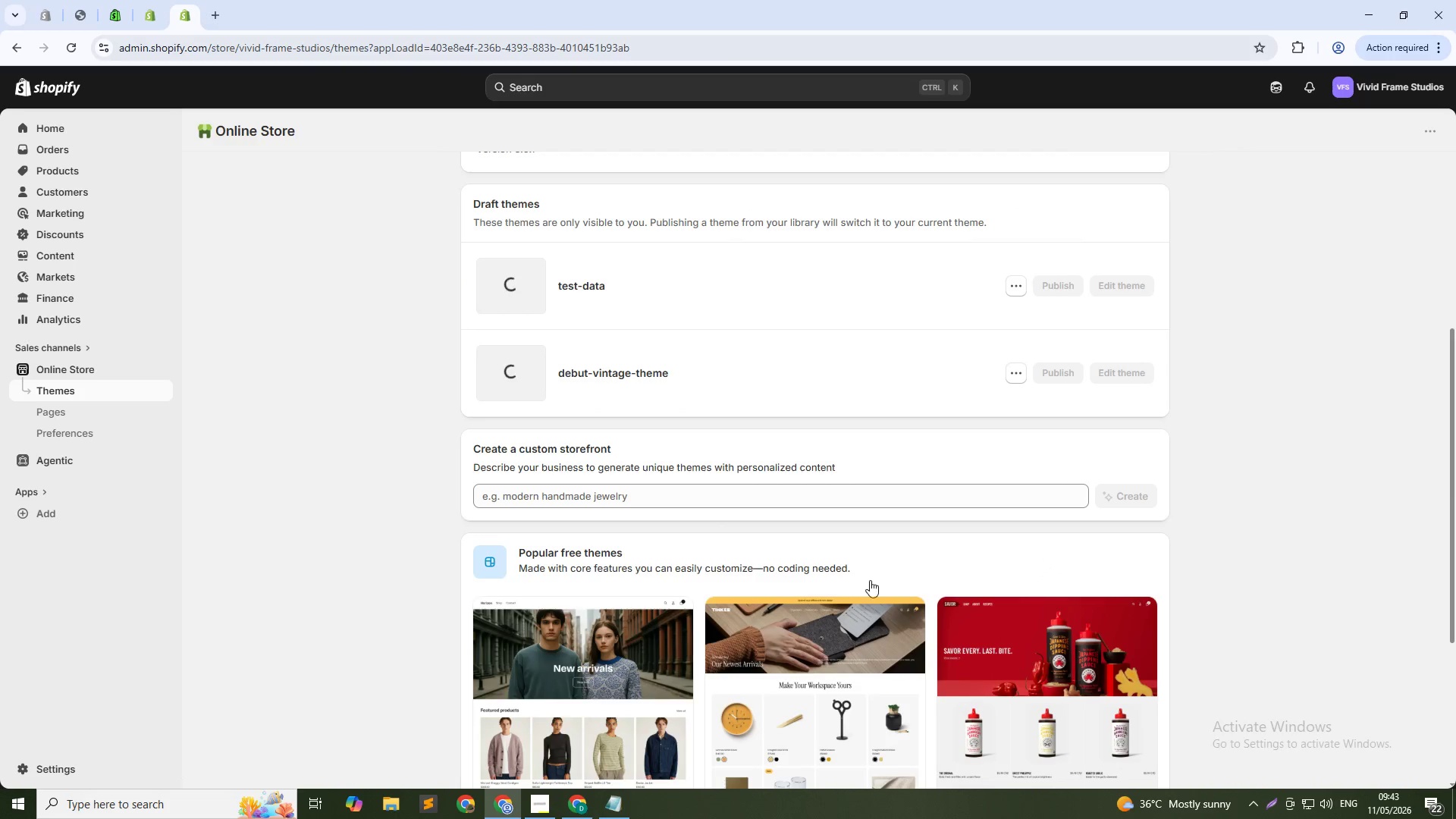 
scroll: coordinate [870, 580], scroll_direction: down, amount: 3.0
 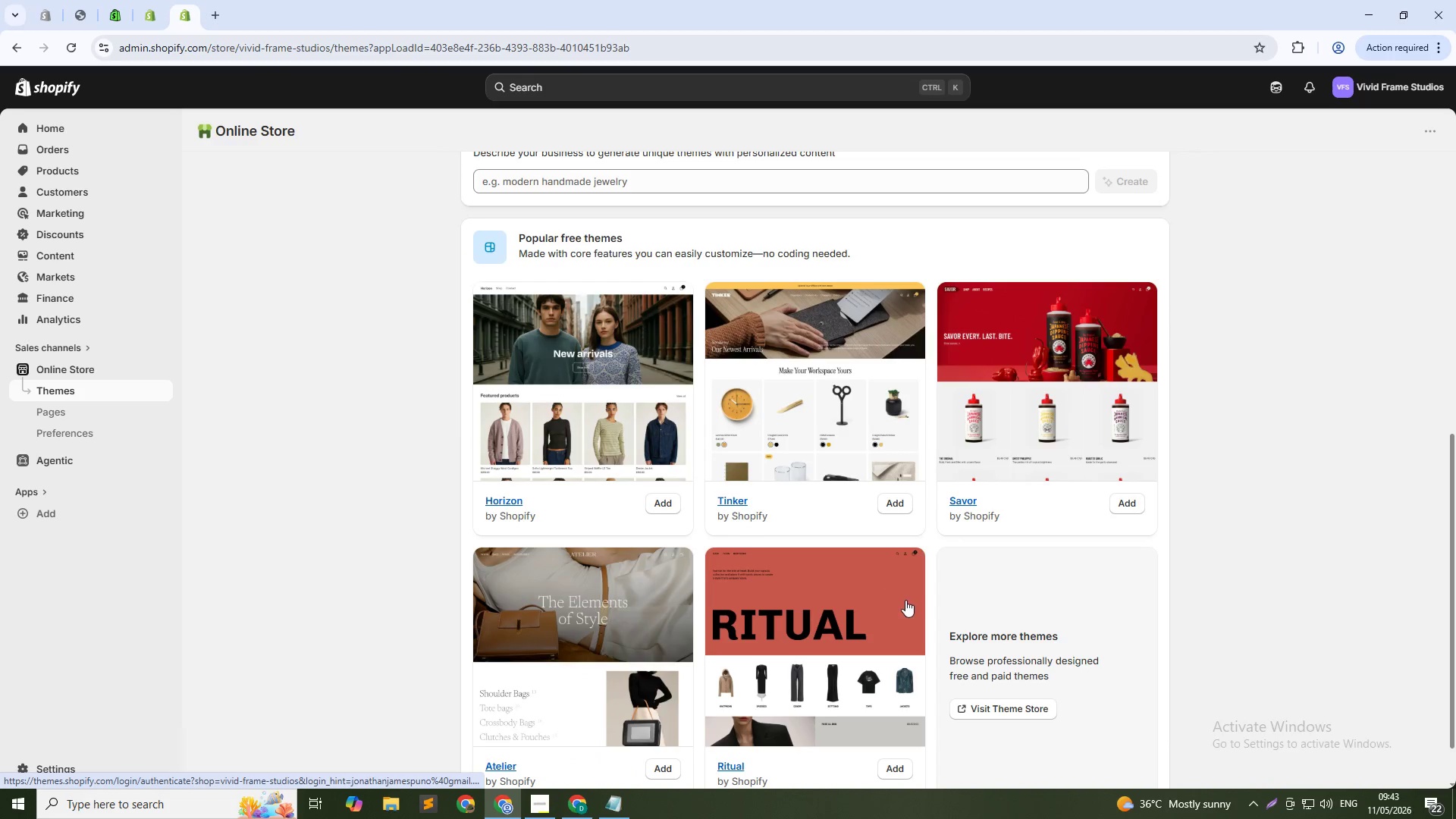 
scroll: coordinate [917, 599], scroll_direction: up, amount: 17.0
 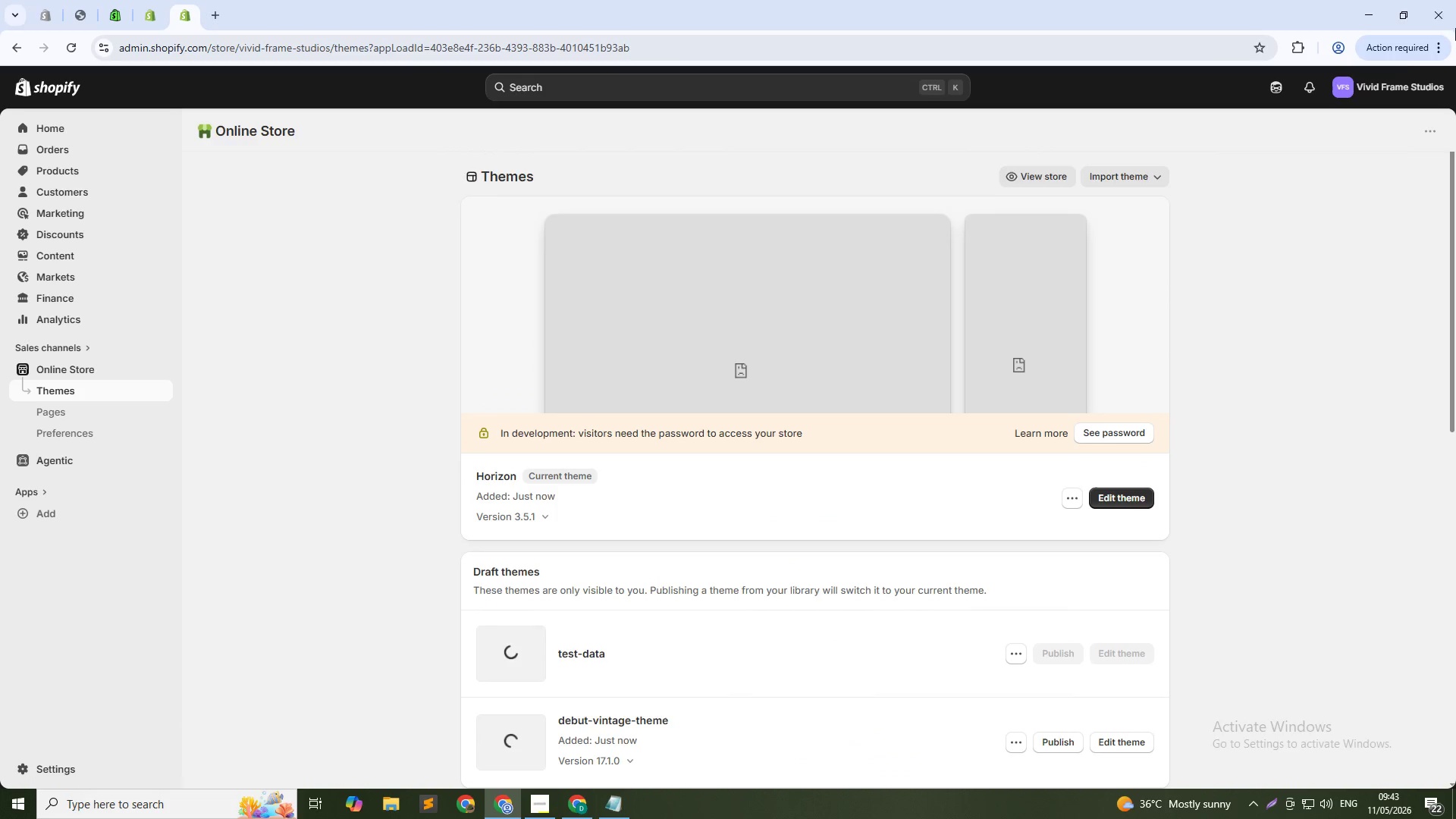 
left_click([1393, 94])
 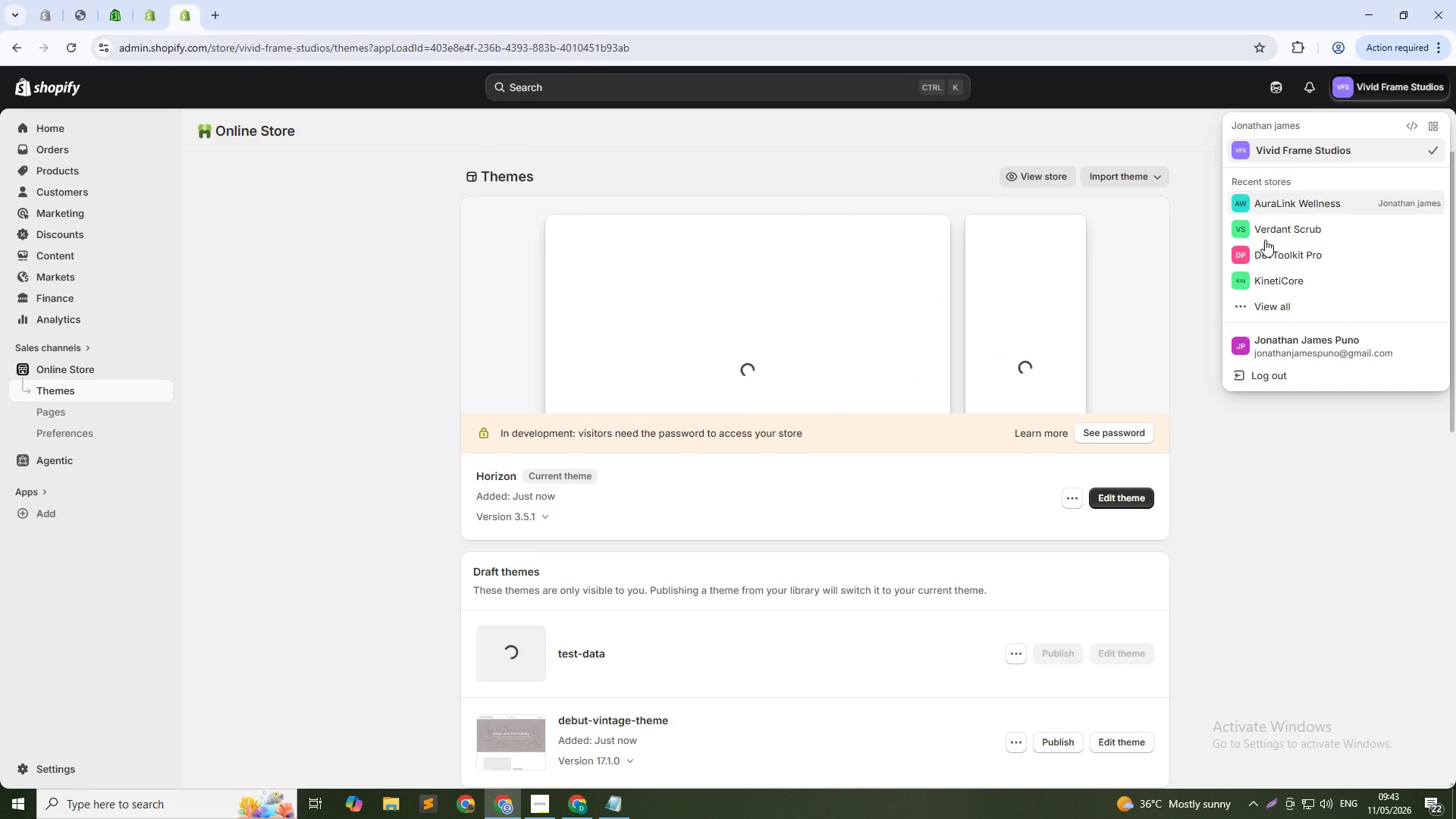 
wait(6.78)
 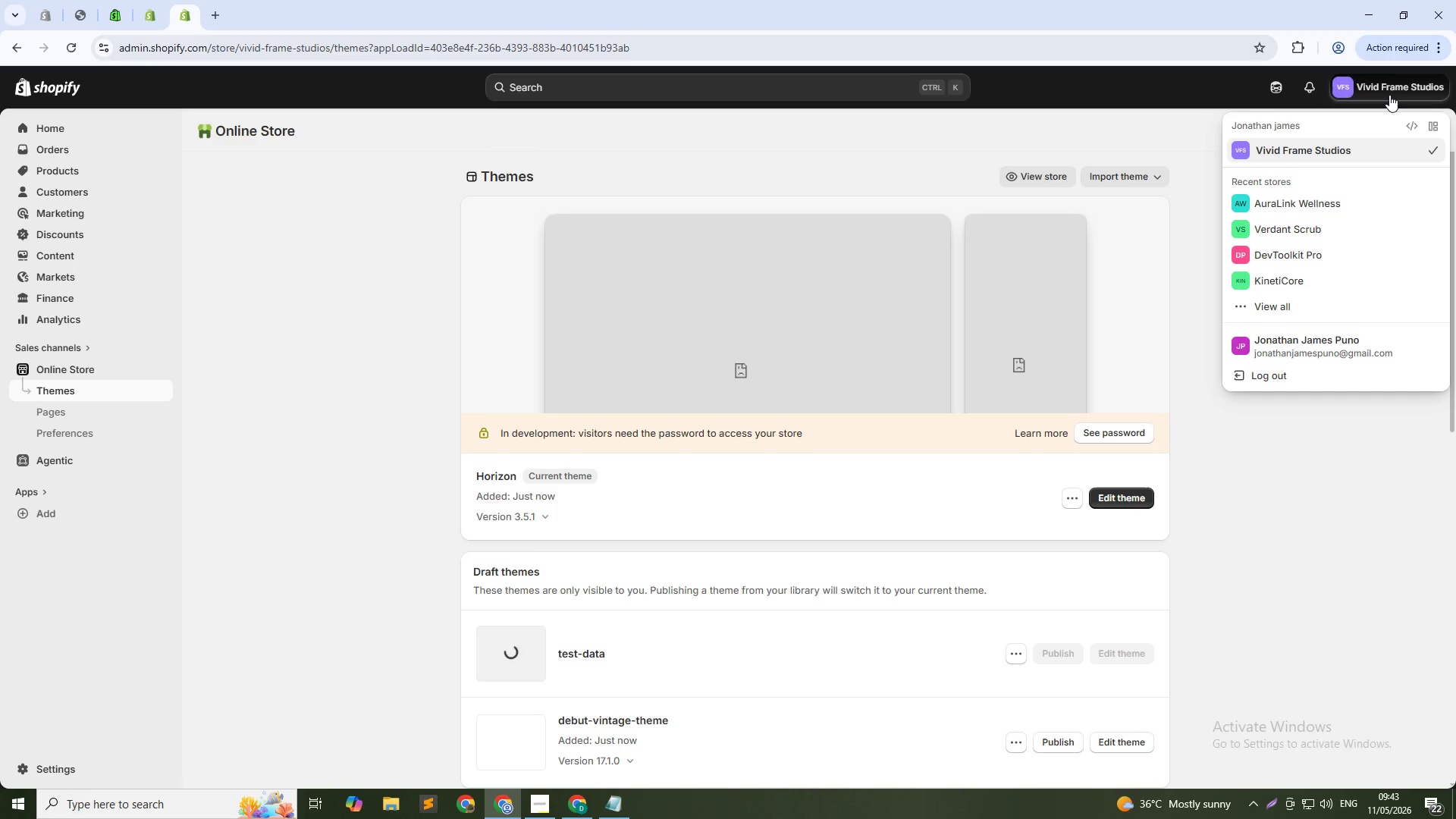 
scroll: coordinate [849, 573], scroll_direction: down, amount: 1.0
 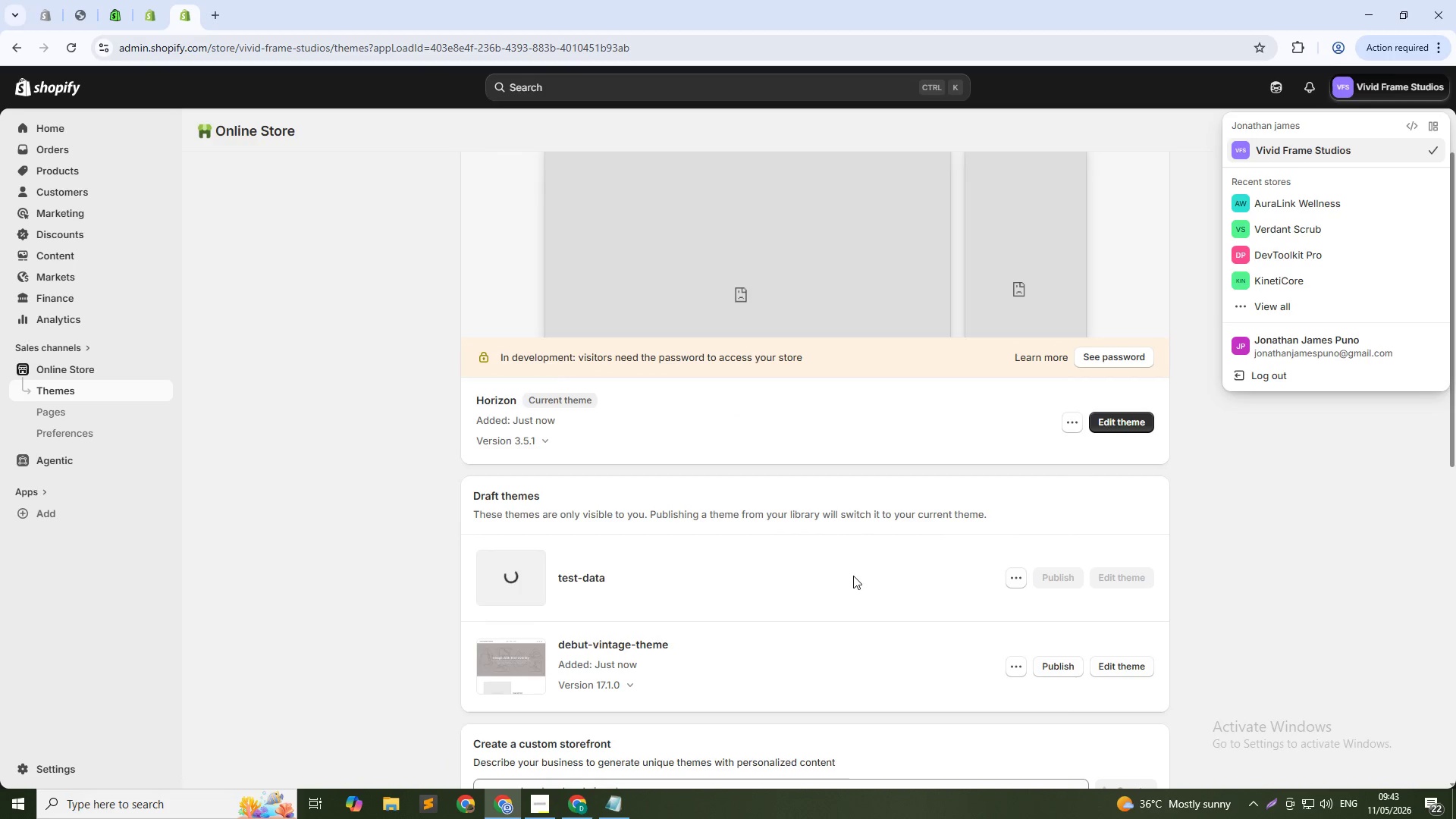 
scroll: coordinate [858, 570], scroll_direction: up, amount: 5.0
 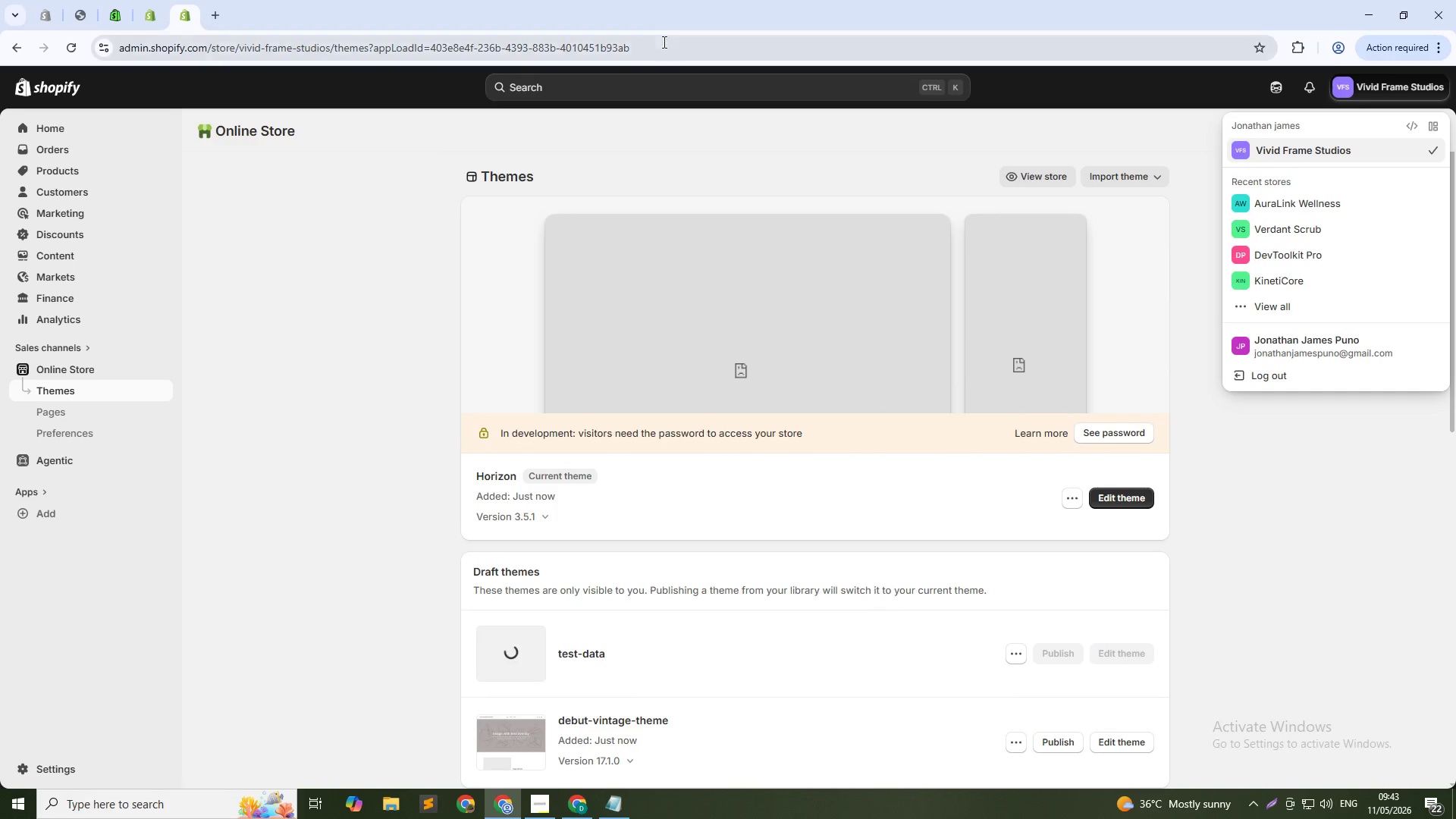 
left_click([664, 46])
 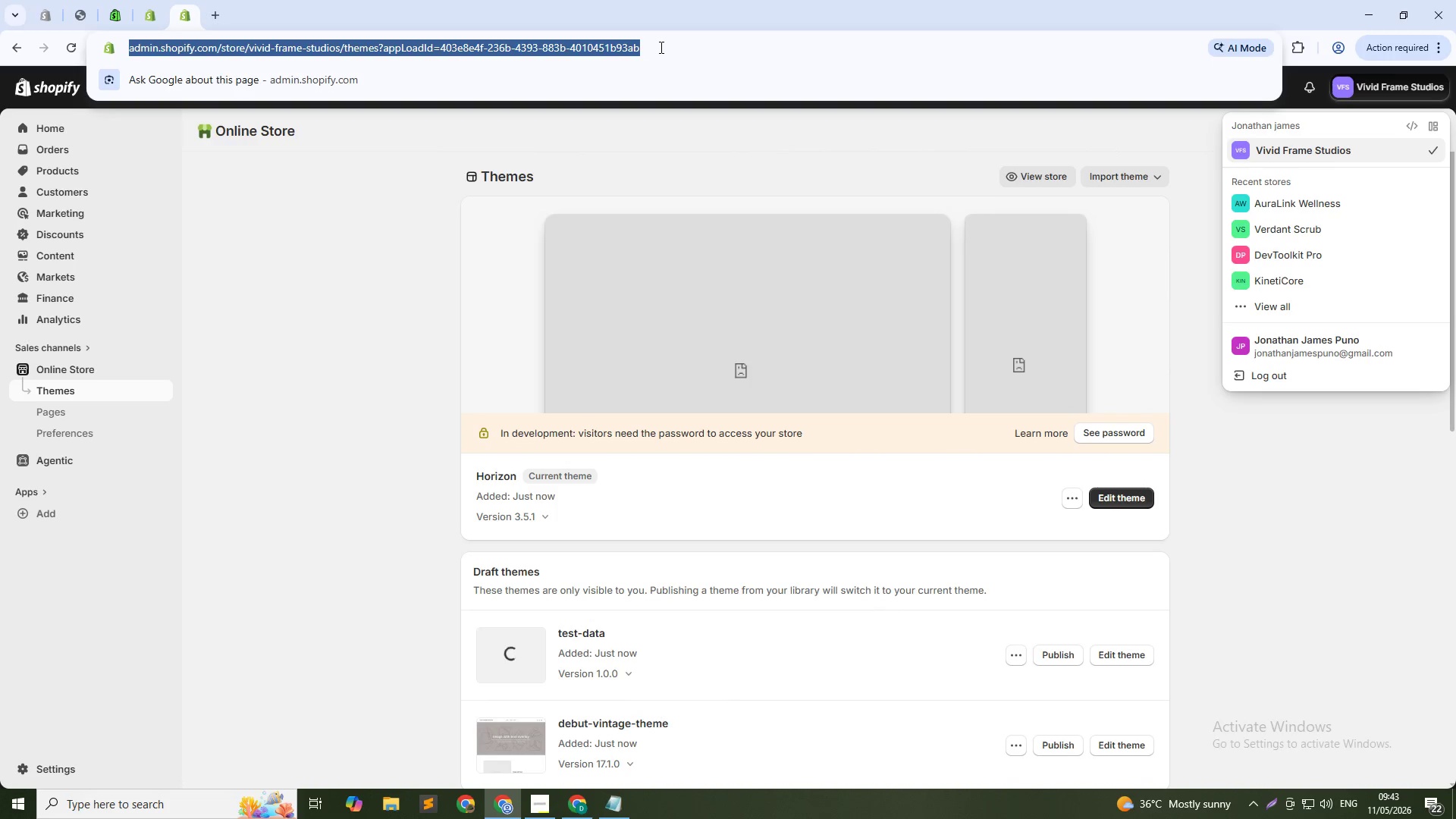 
key(NumpadEnter)
 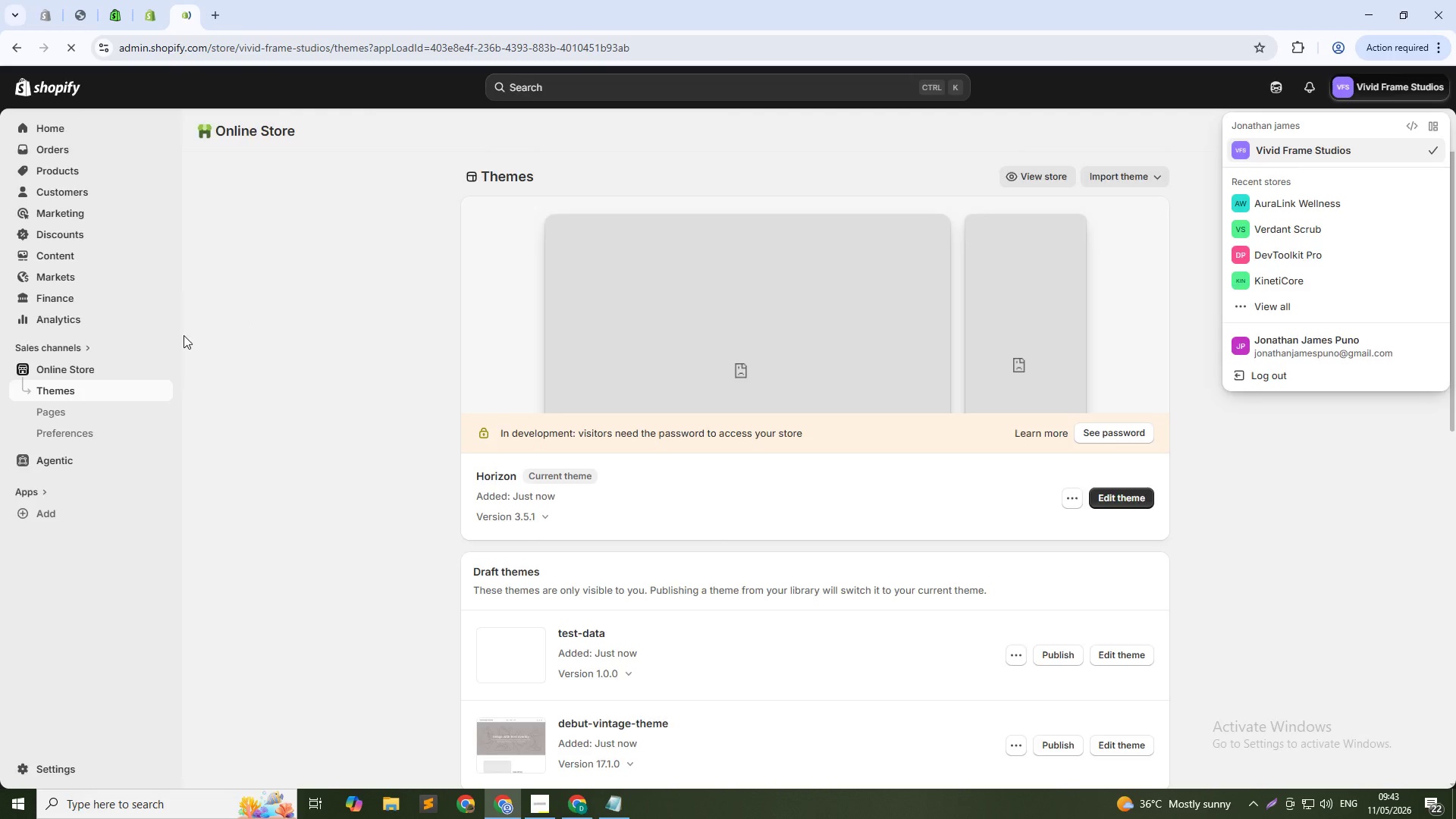 
scroll: coordinate [460, 366], scroll_direction: up, amount: 7.0
 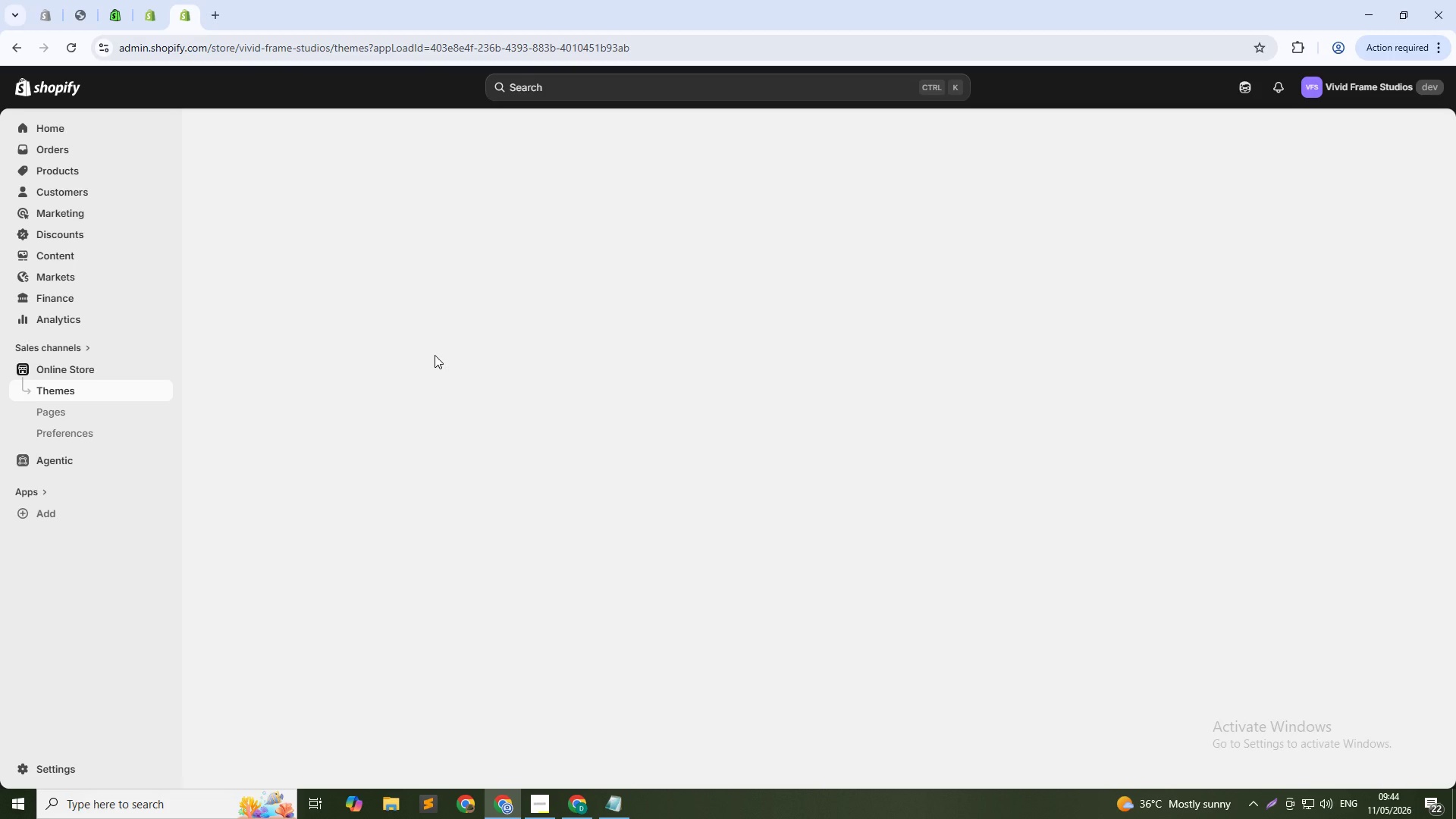 
wait(56.17)
 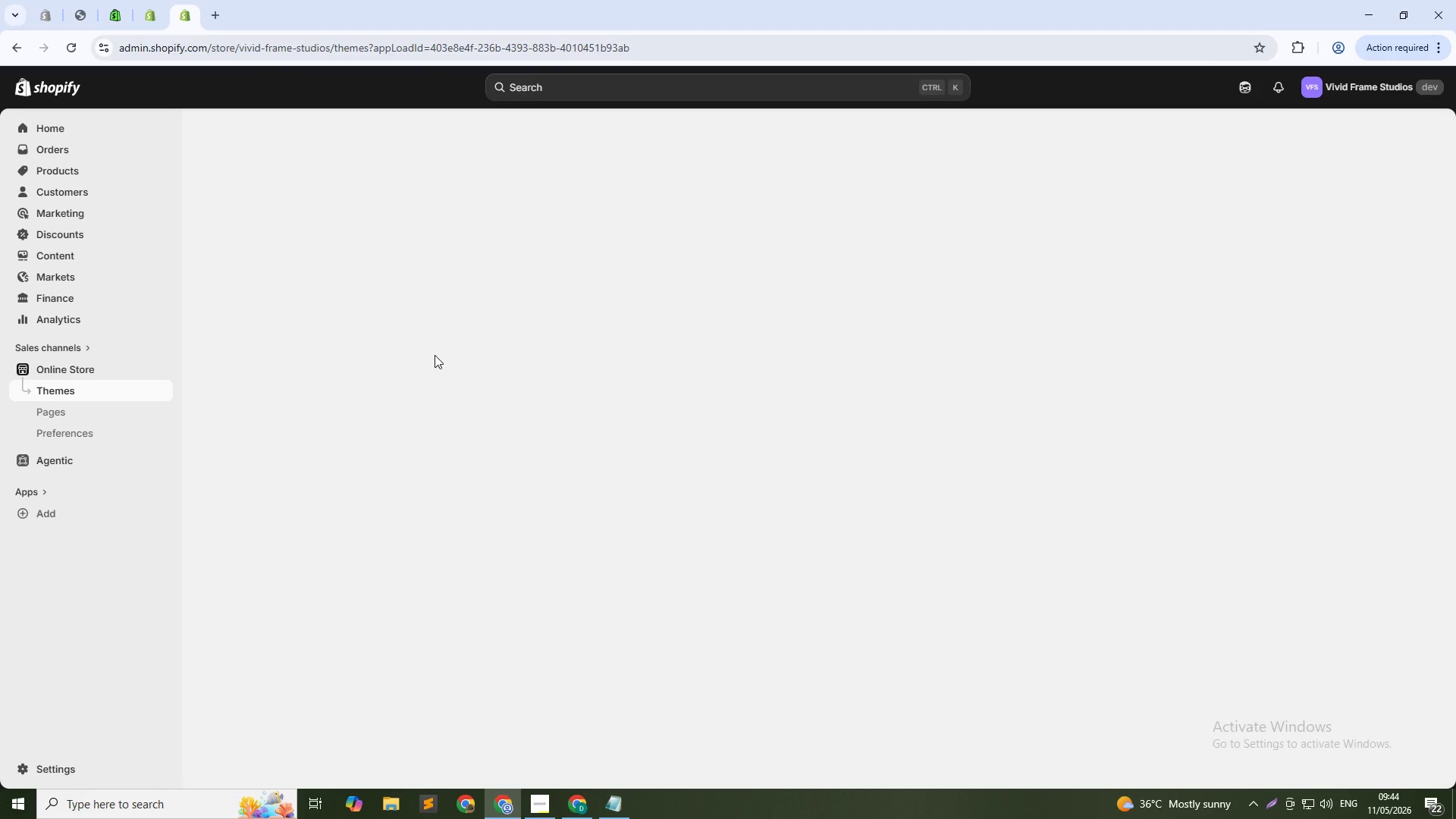 
scroll: coordinate [1107, 390], scroll_direction: none, amount: 0.0
 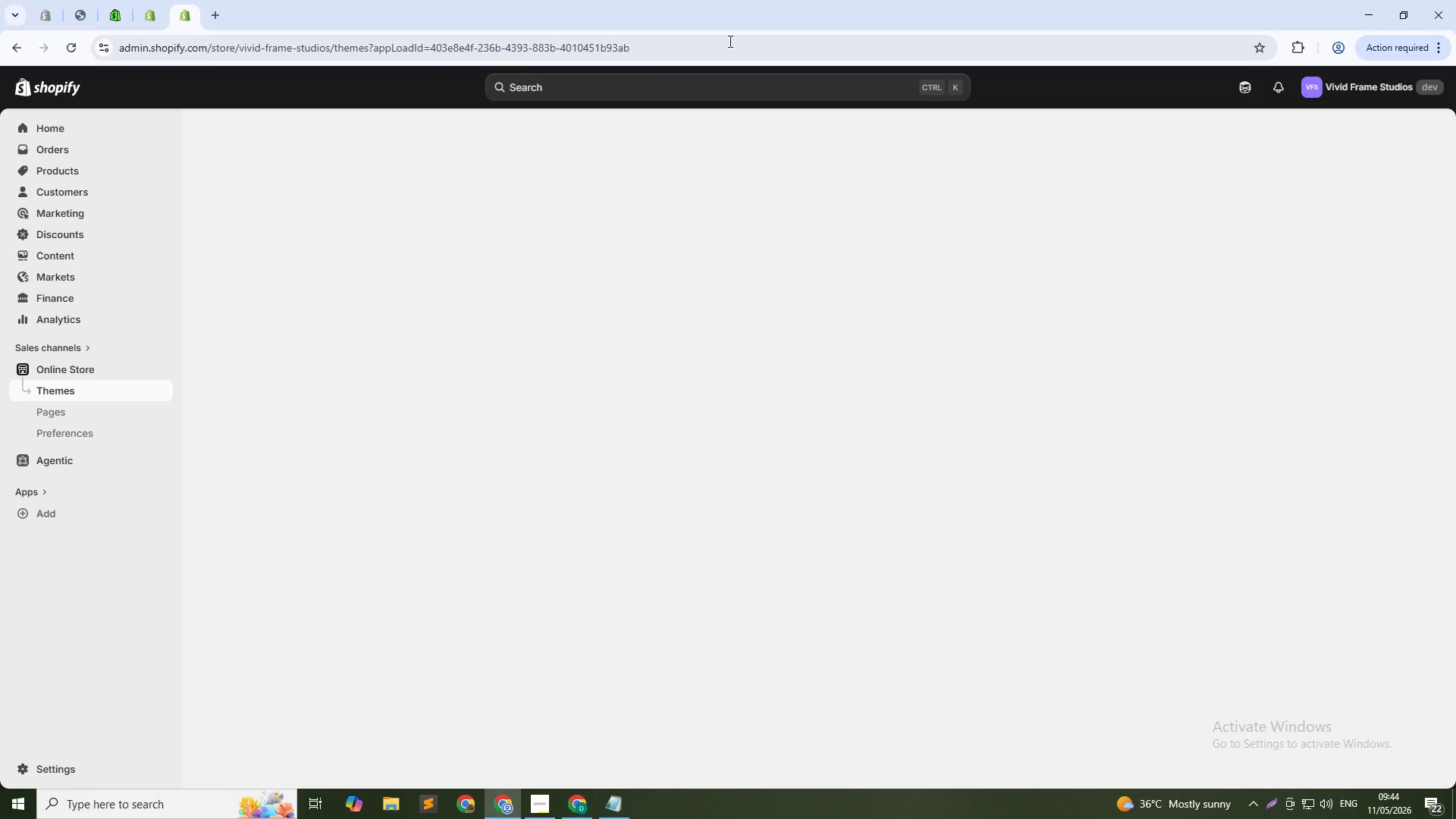 
left_click([729, 44])
 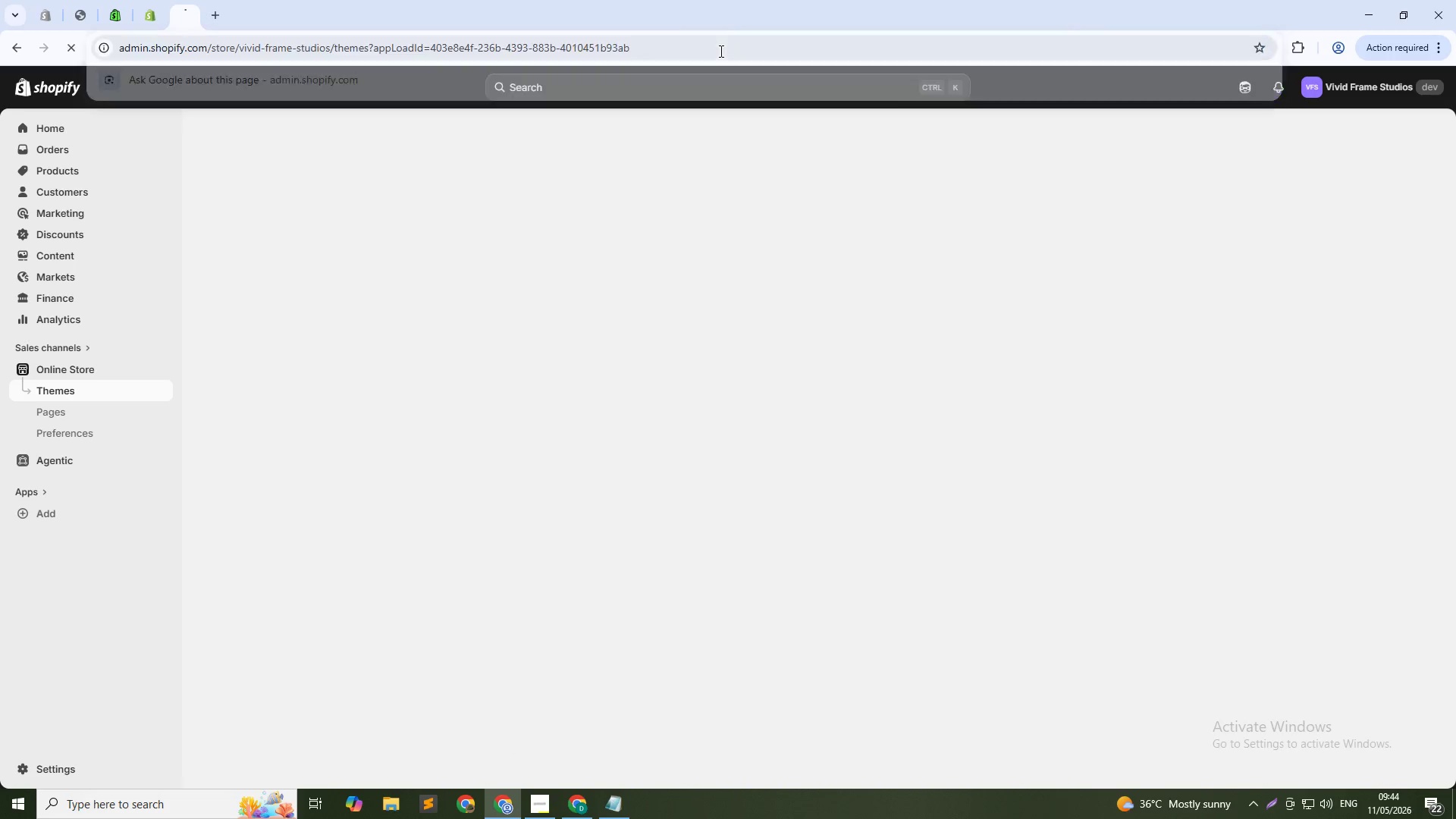 
key(NumpadEnter)
 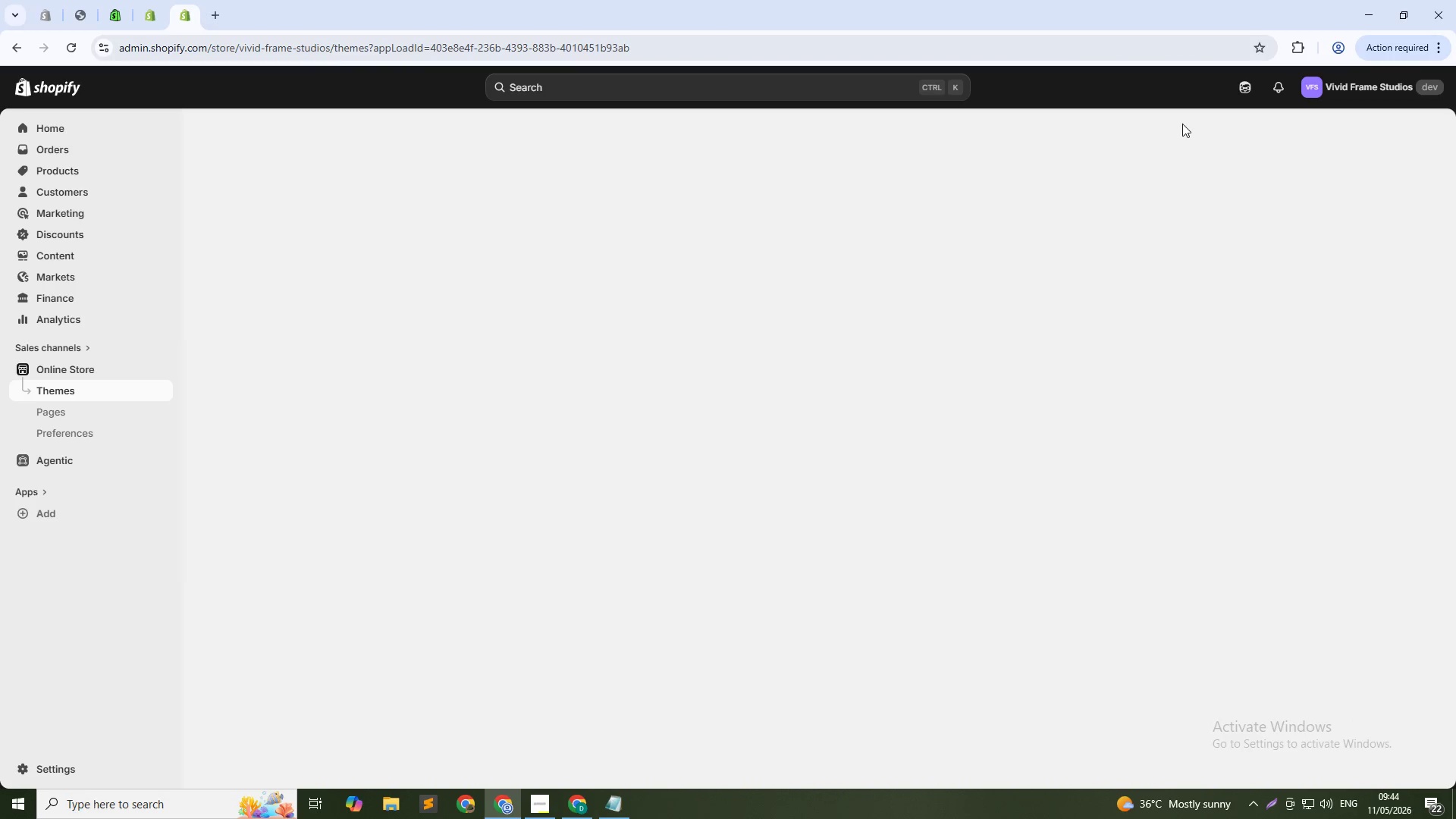 
wait(9.34)
 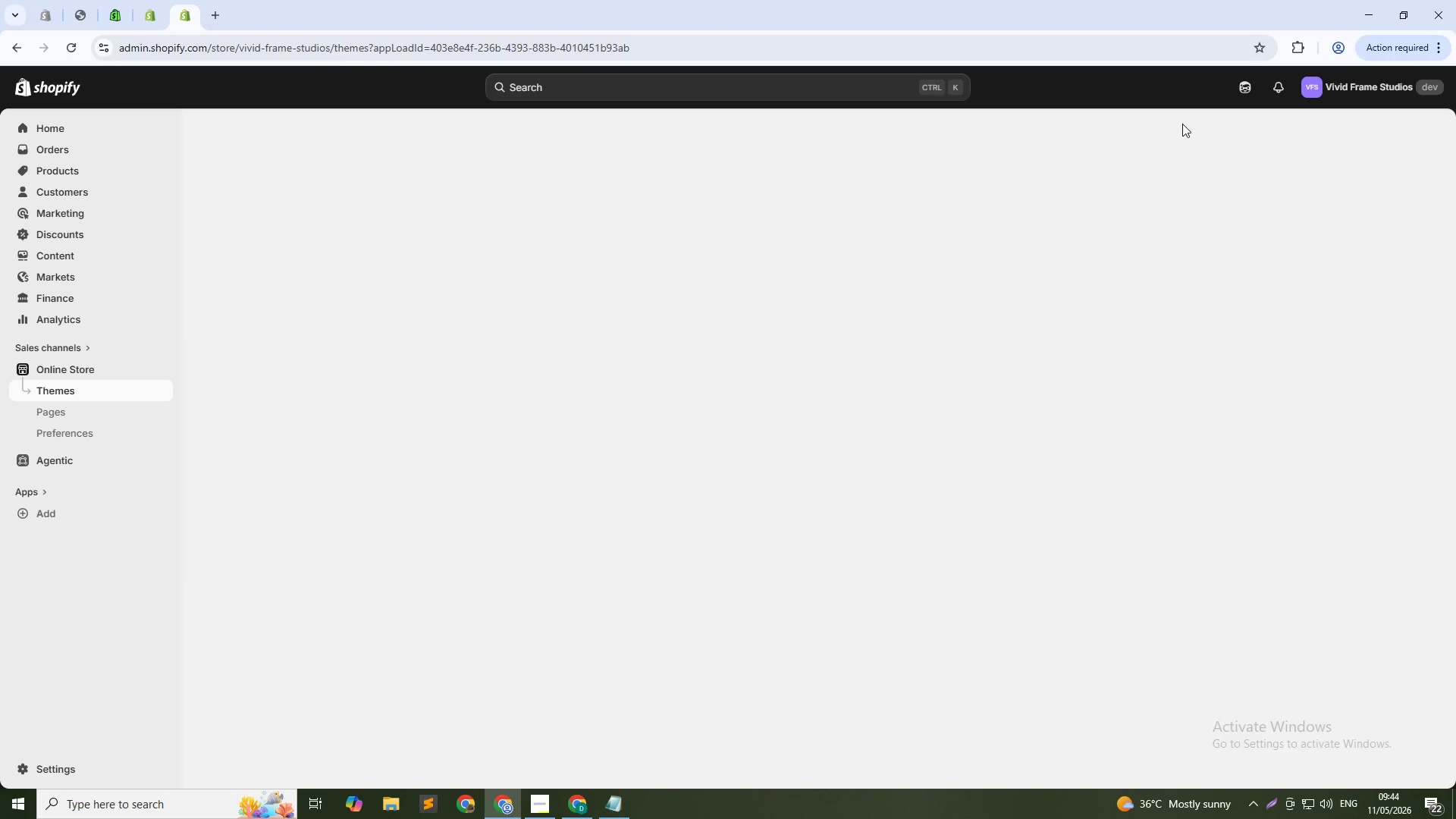 
scroll: coordinate [708, 433], scroll_direction: down, amount: 6.0
 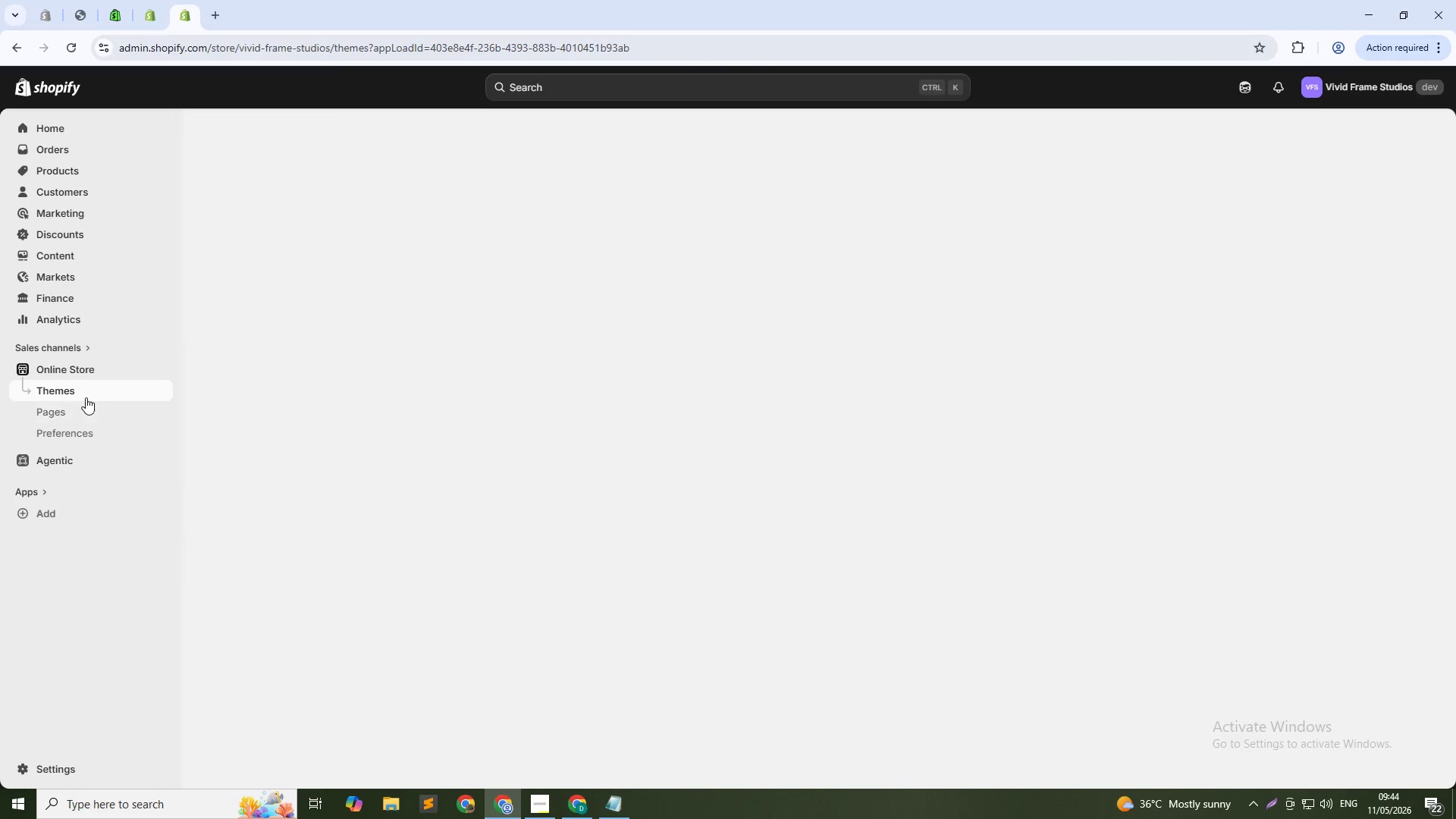 
left_click([86, 397])
 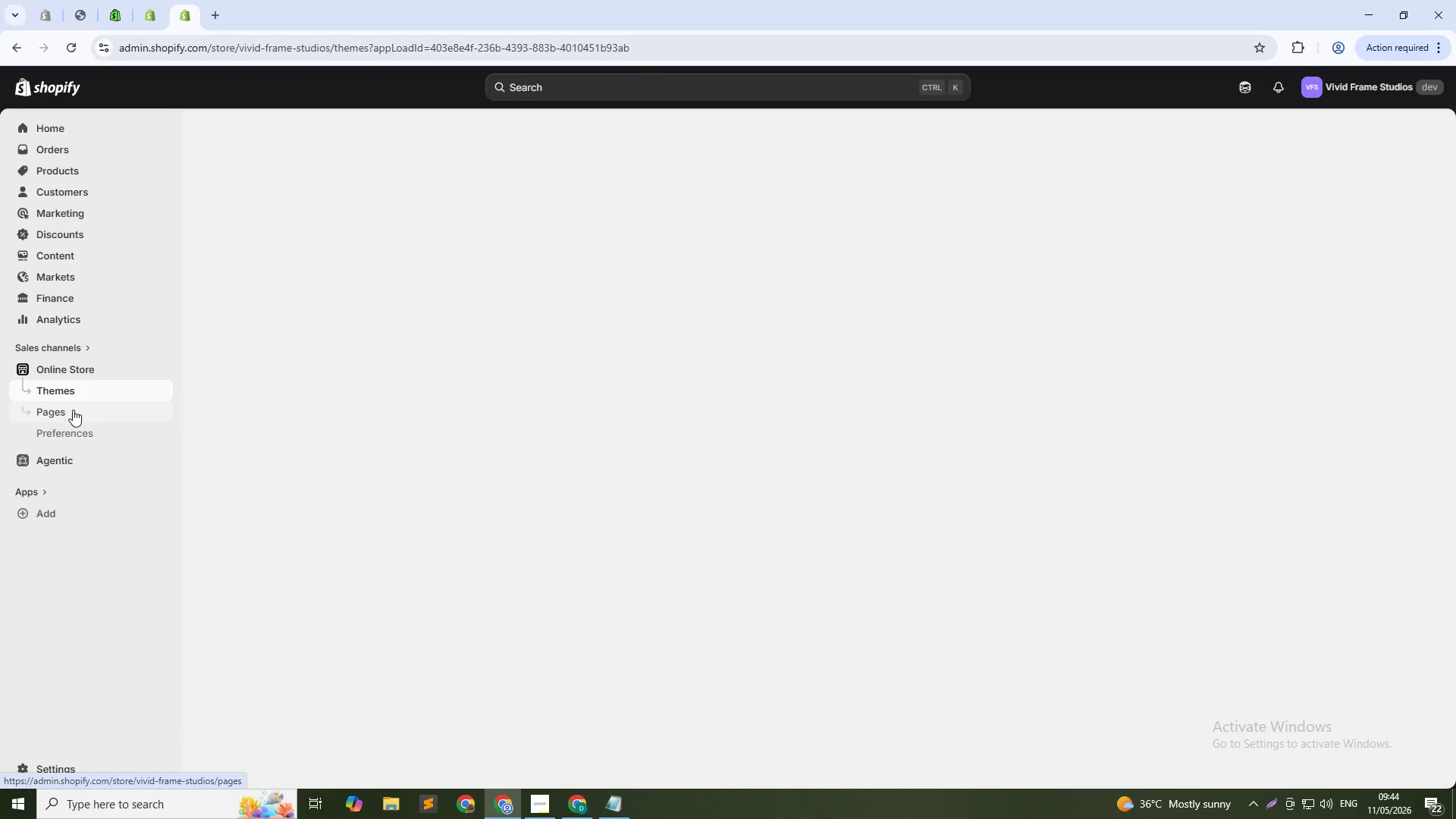 
left_click([69, 413])
 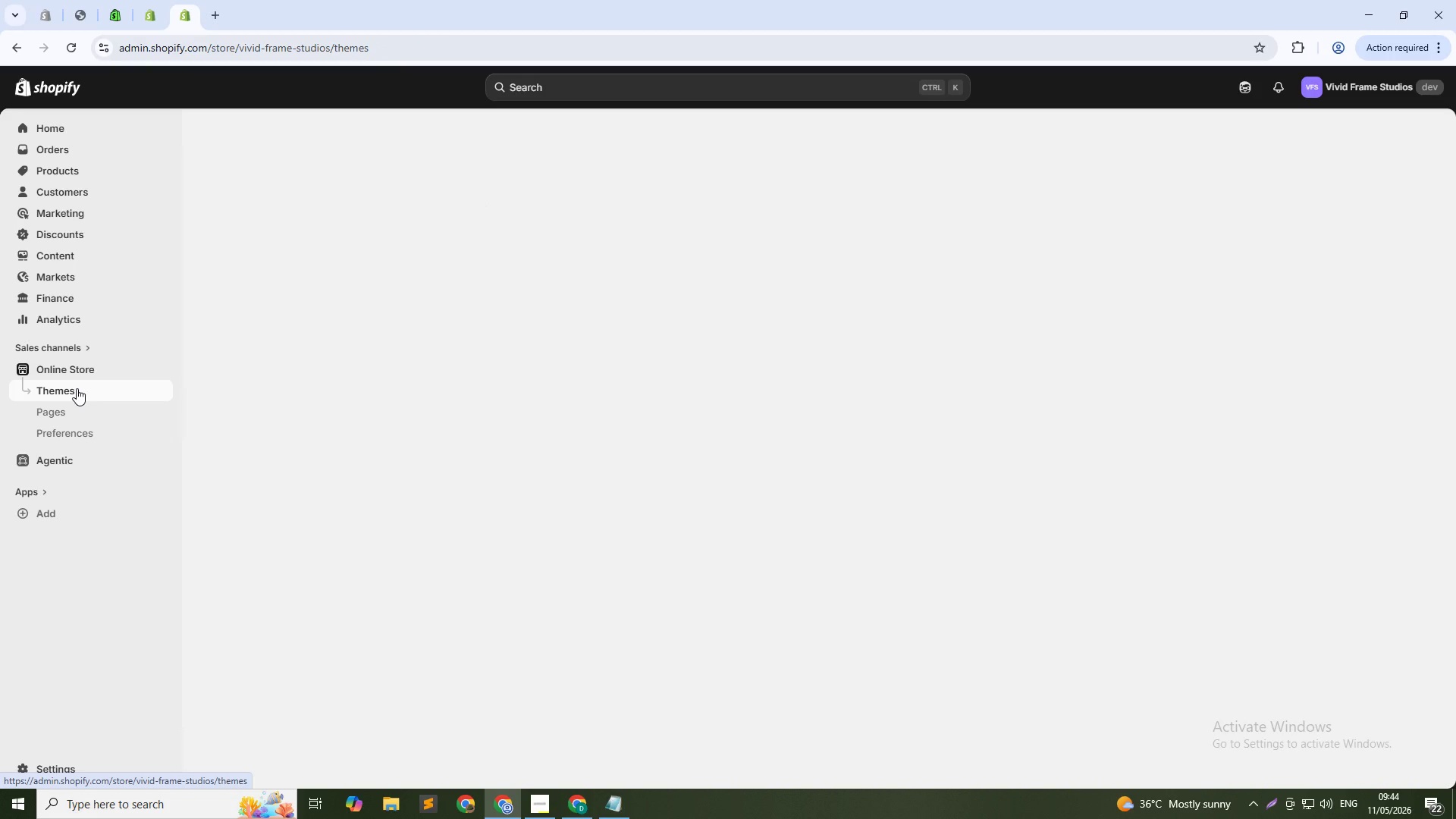 
wait(12.52)
 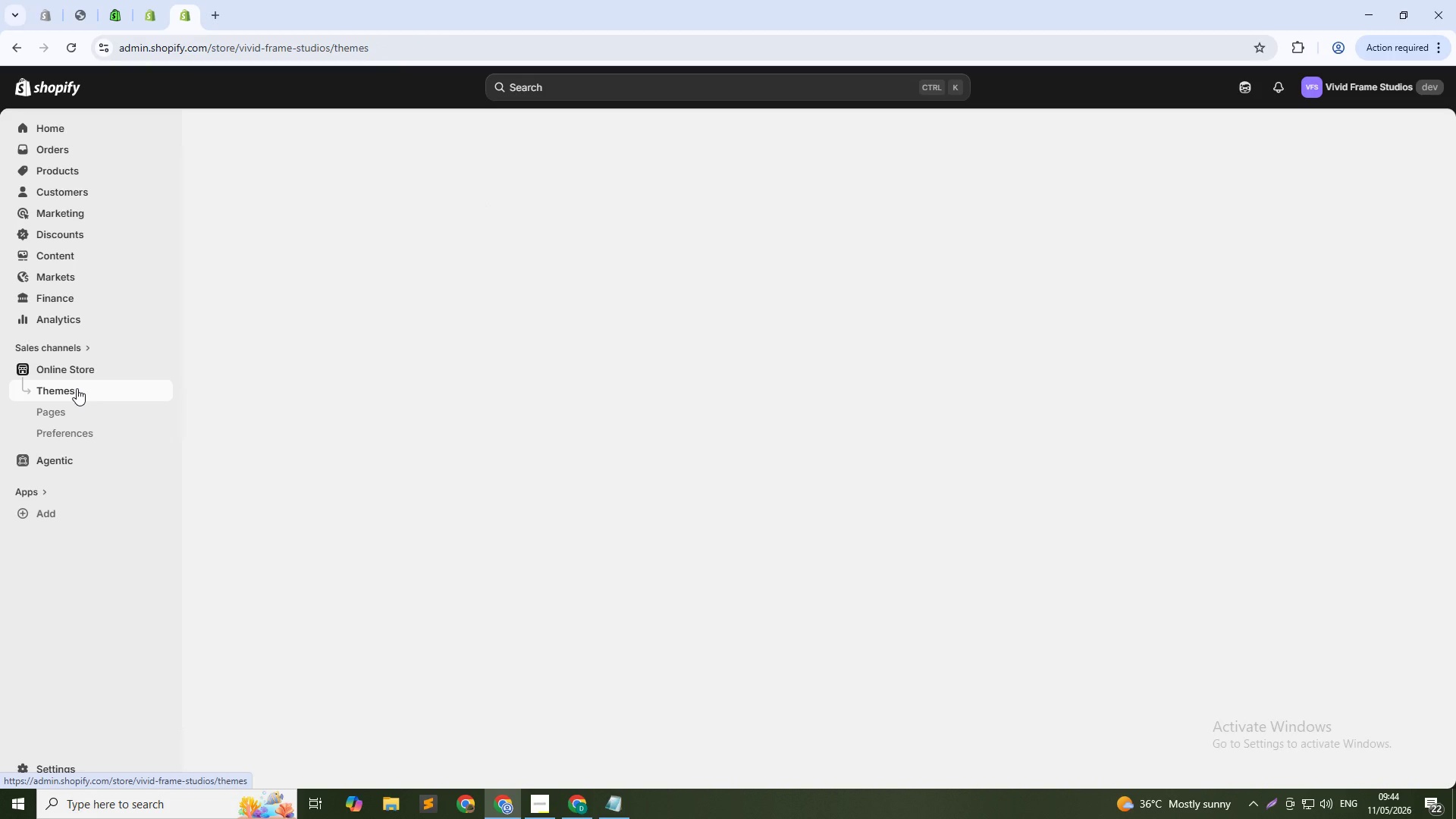 
left_click([60, 367])
 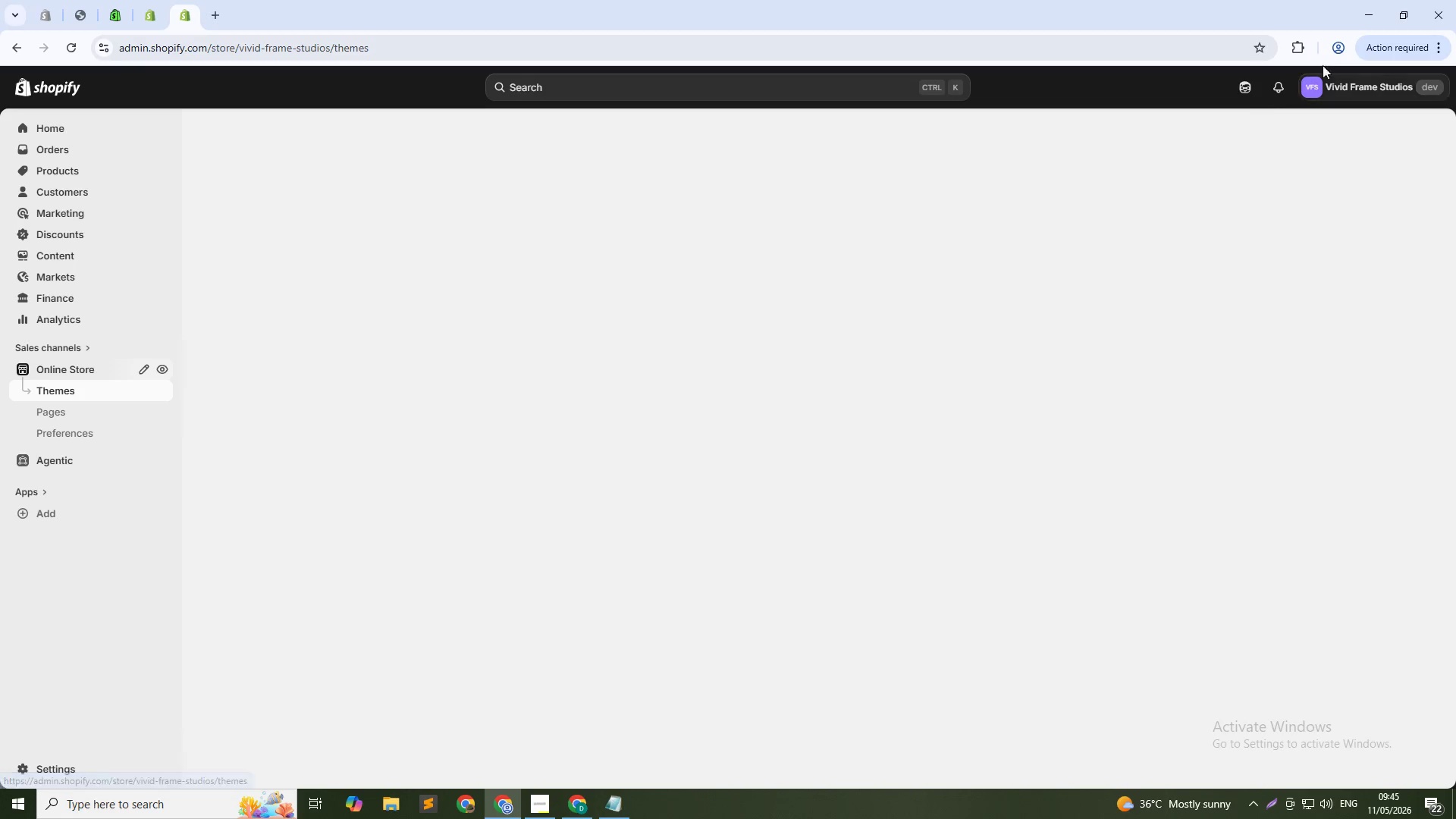 
left_click([1034, 42])
 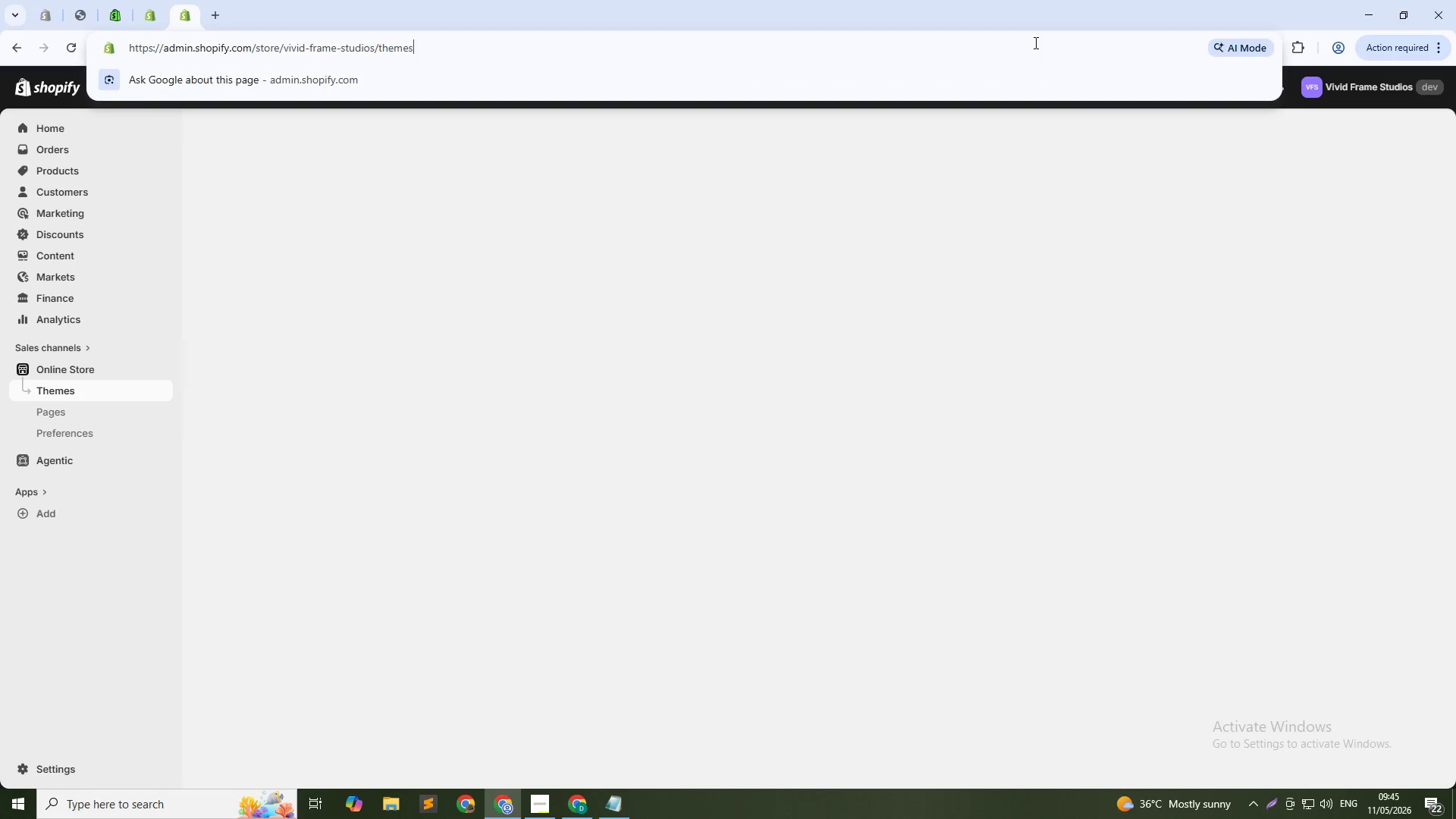 
double_click([1034, 42])
 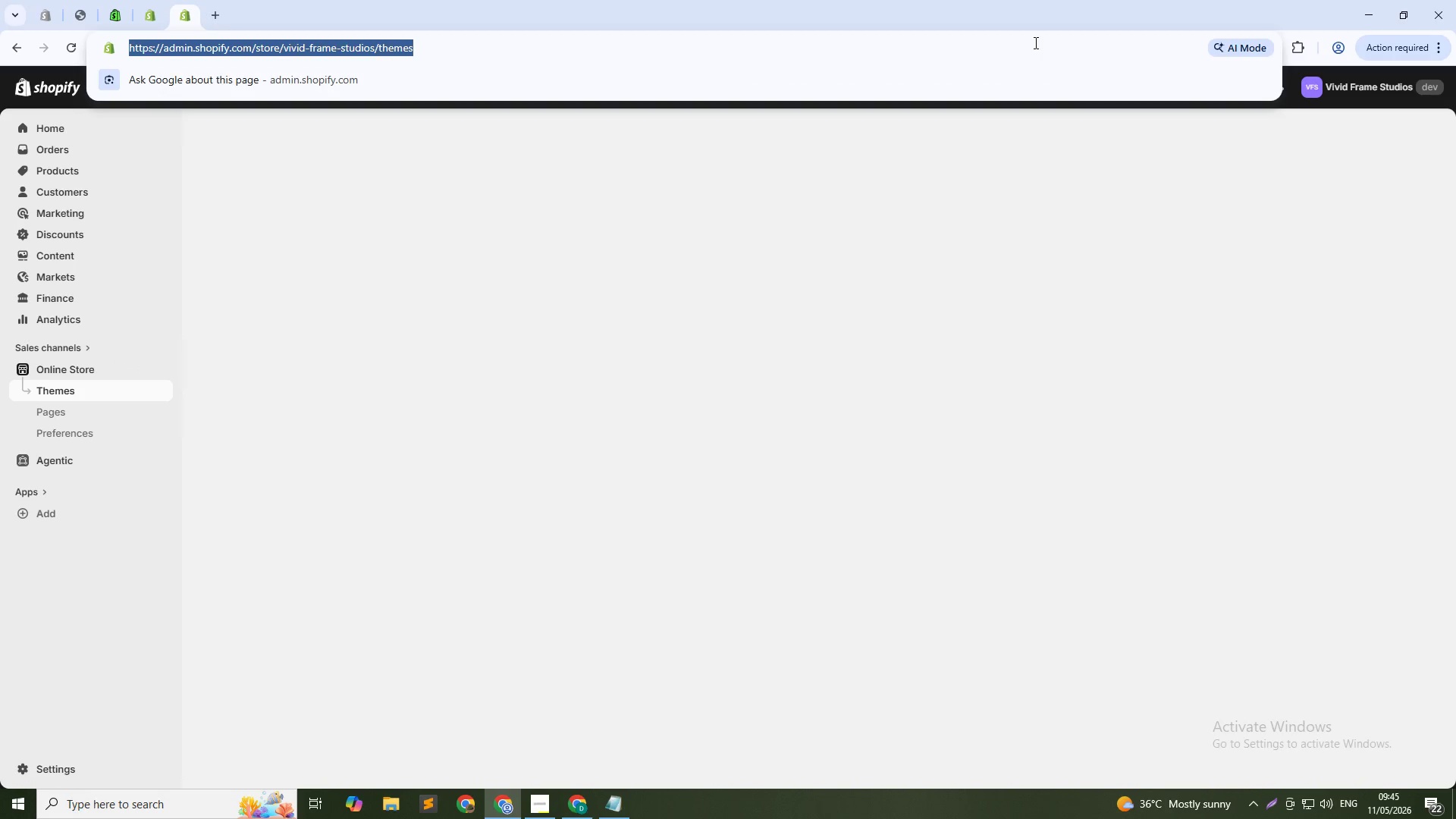 
triple_click([1034, 42])
 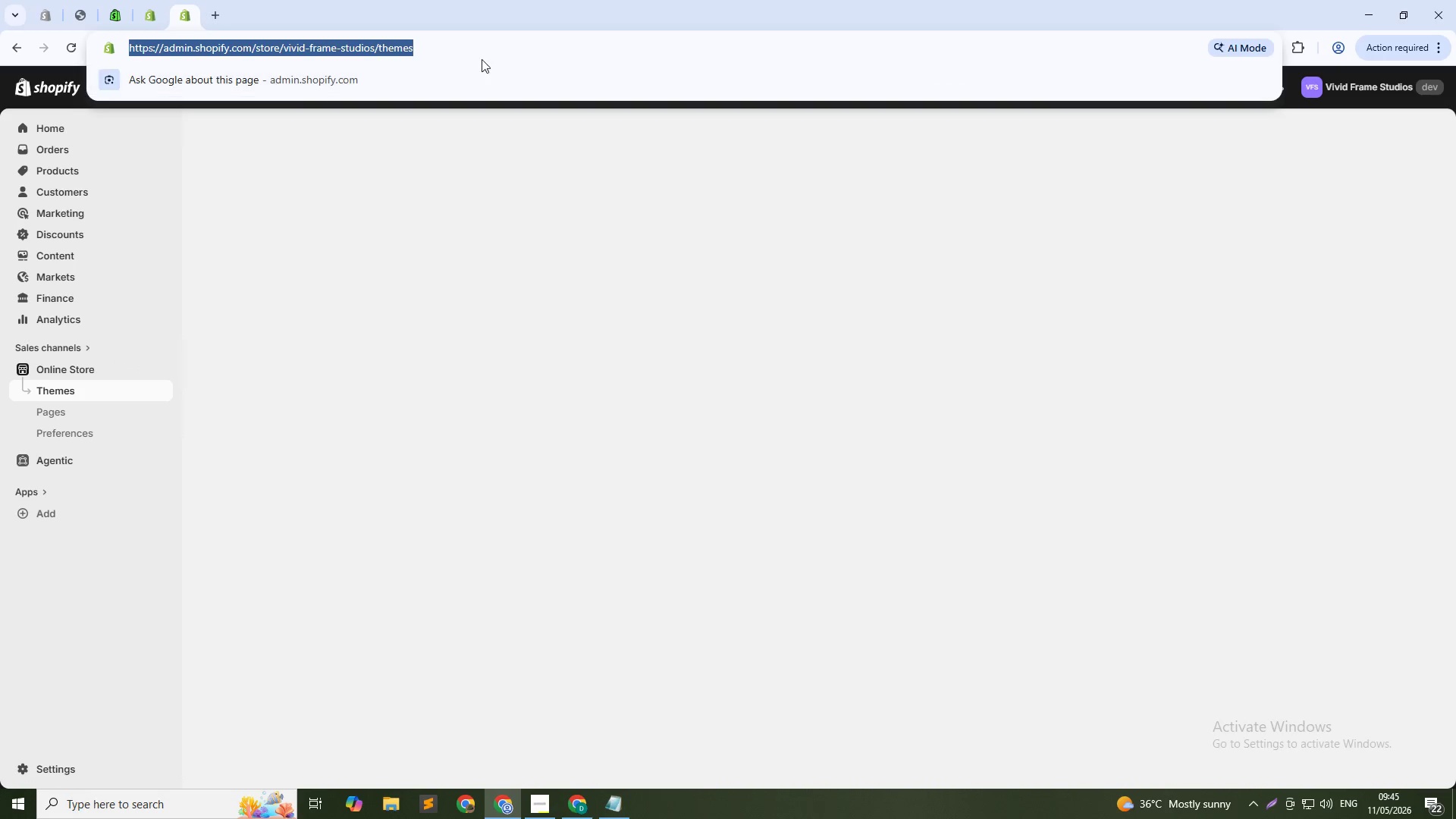 
left_click([472, 46])
 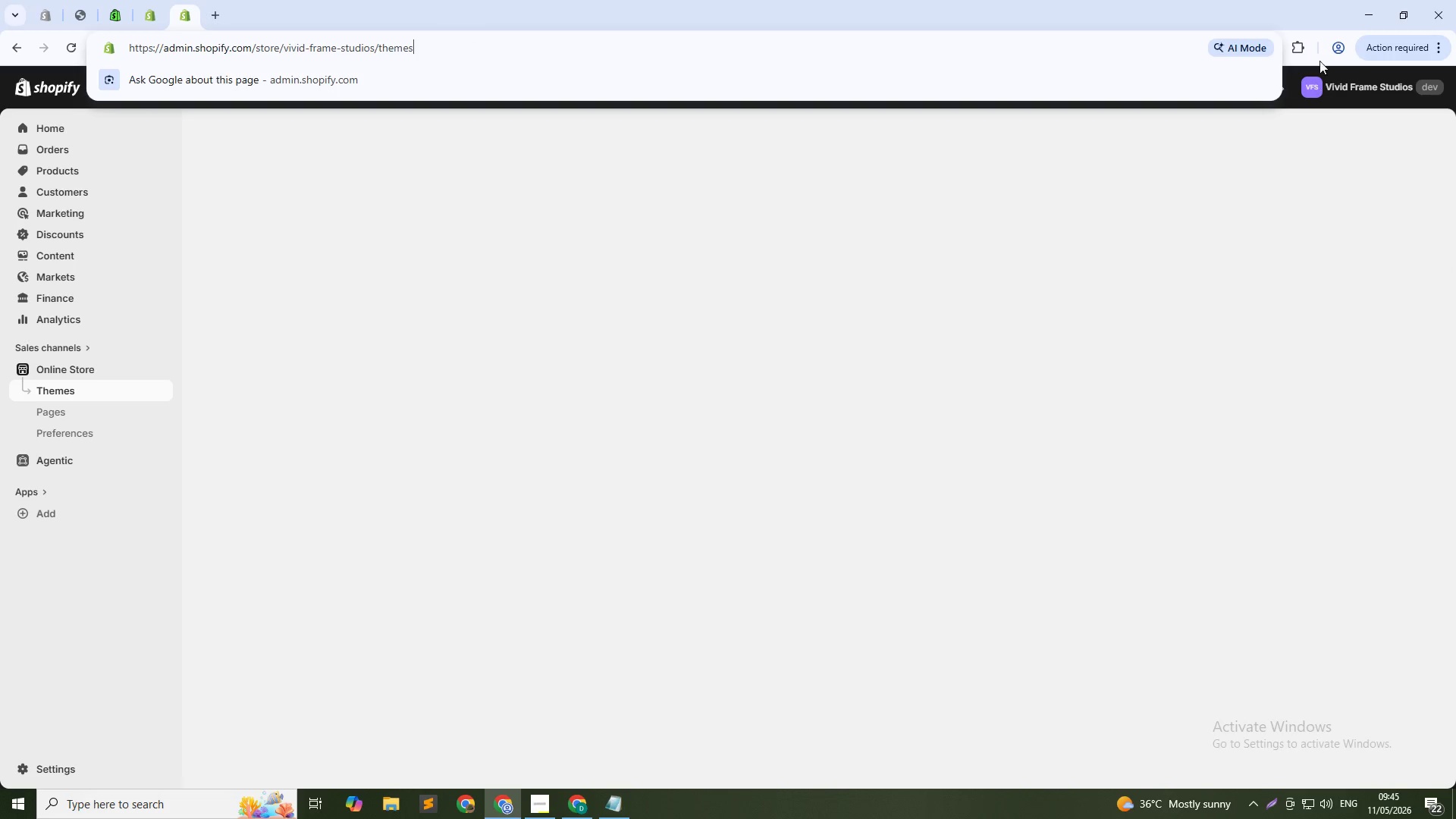 
left_click([1360, 76])
 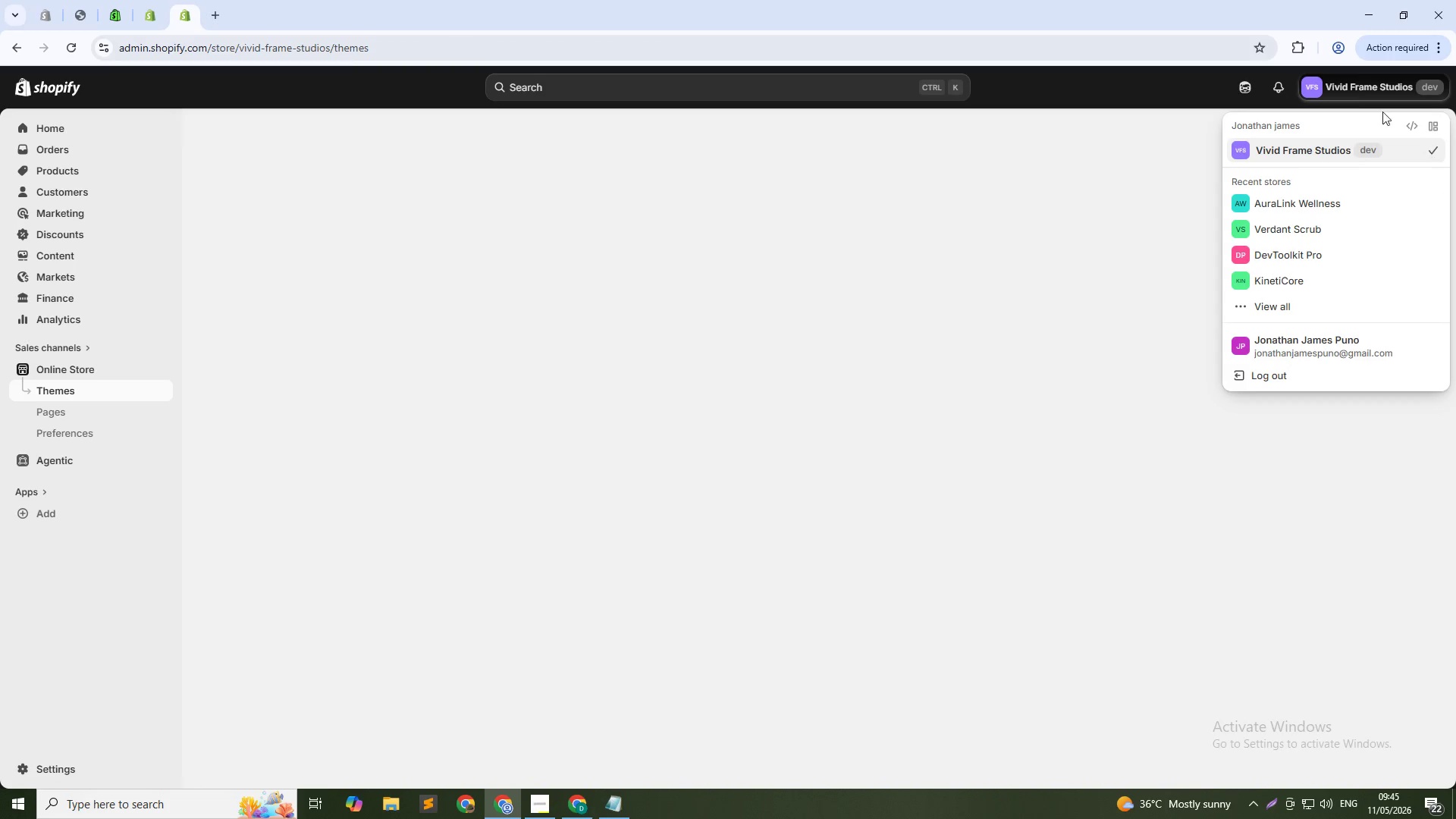 
wait(5.75)
 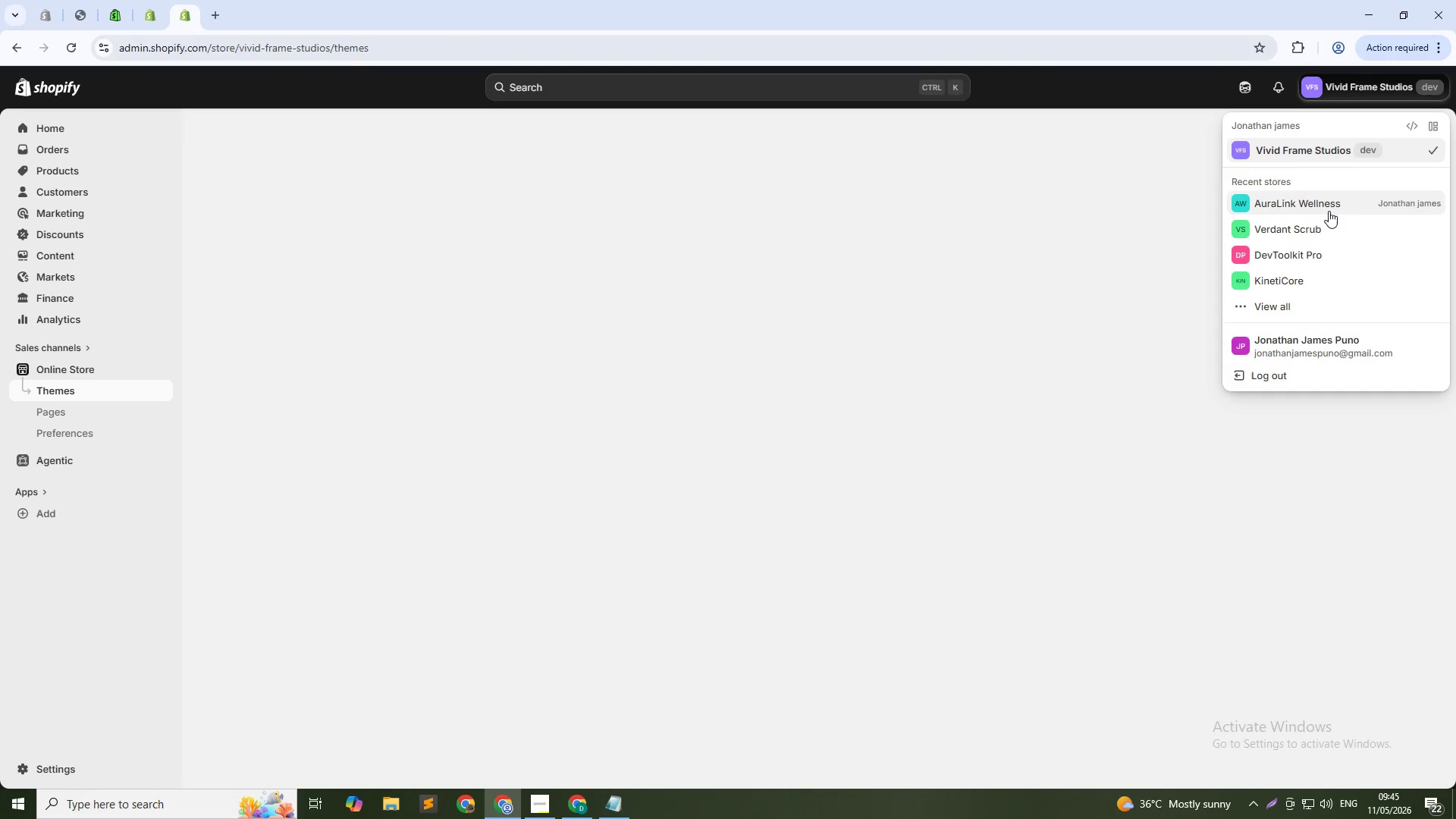 
left_click([1353, 105])
 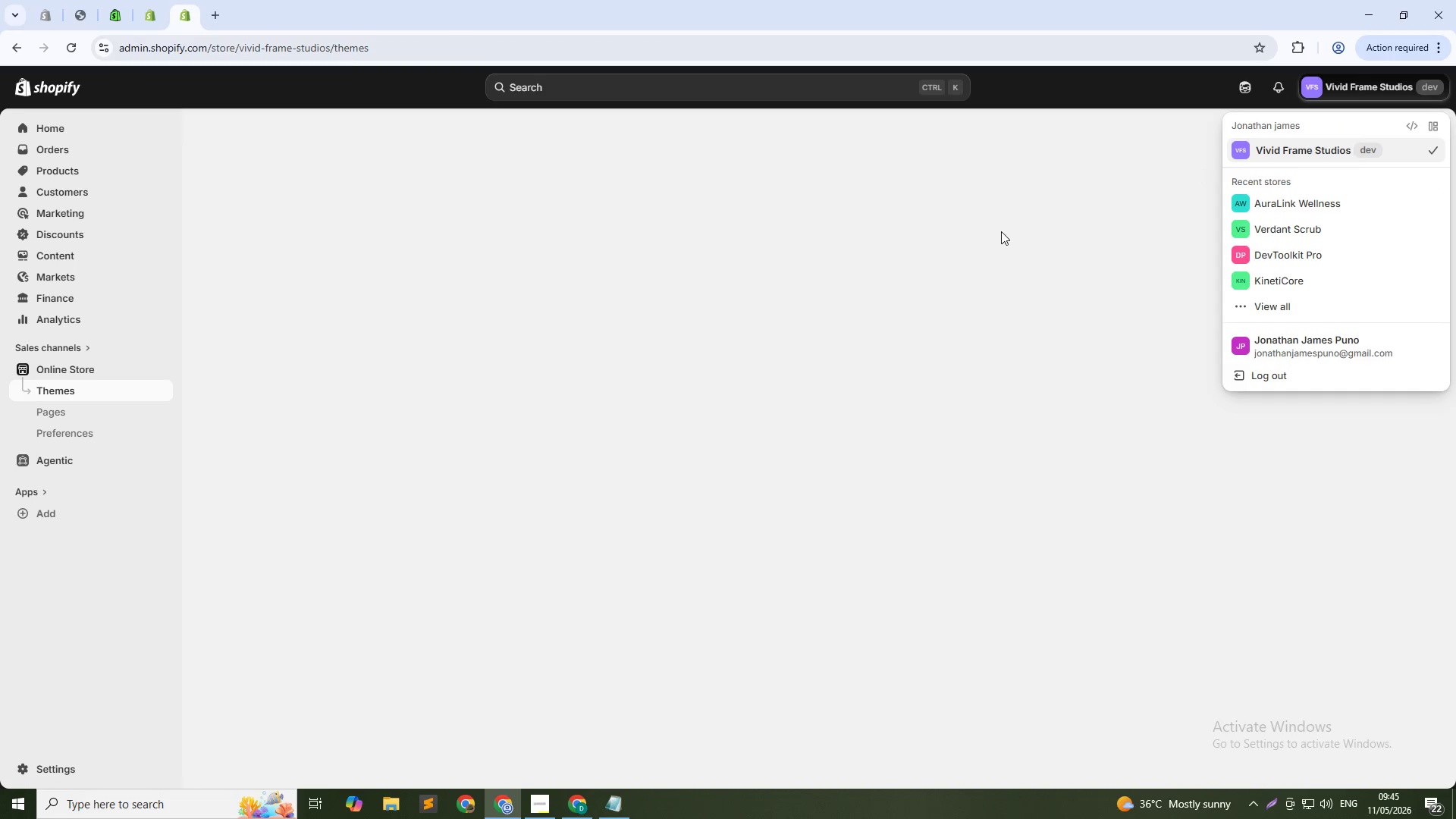 
left_click([1001, 231])
 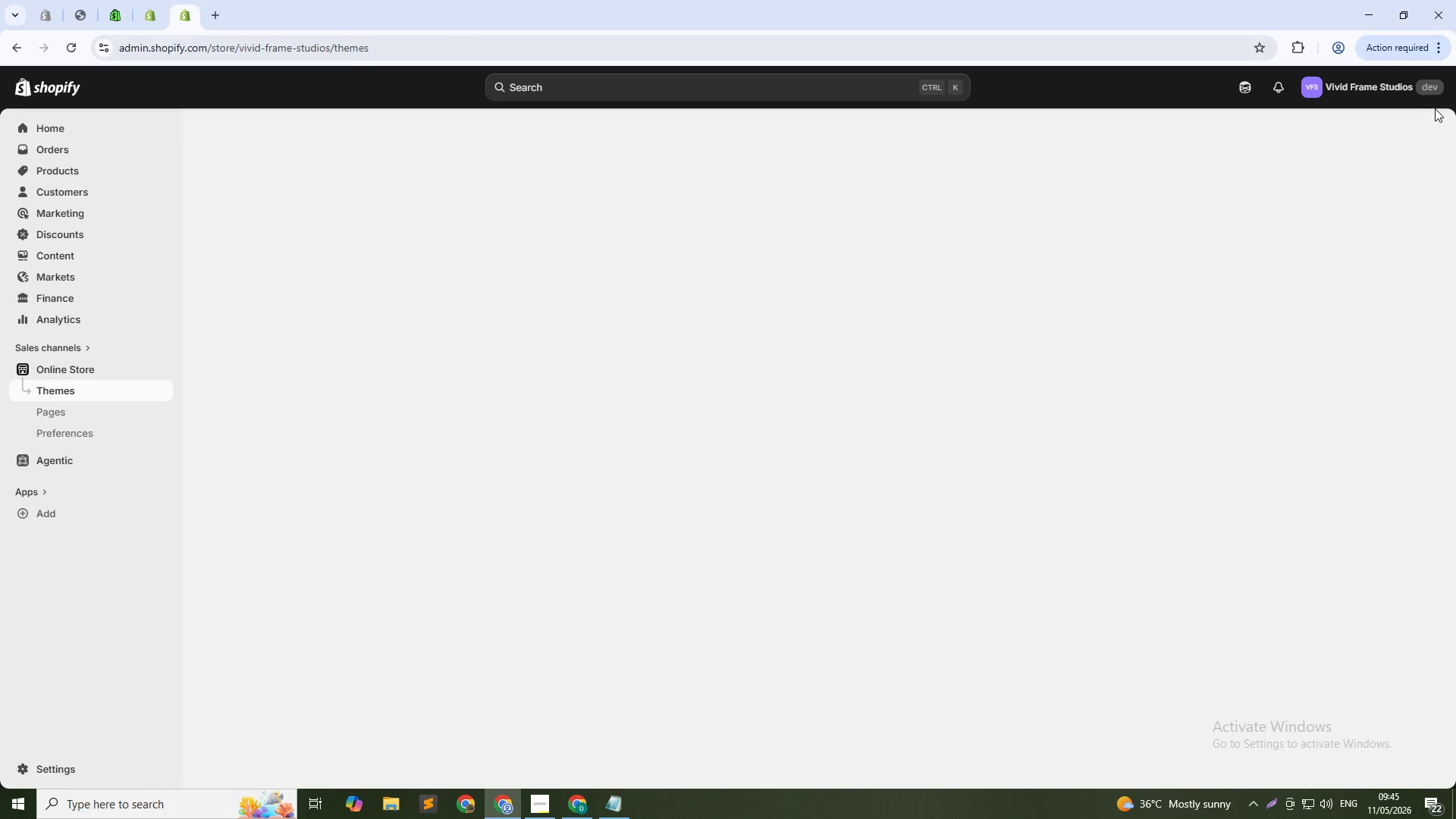 
left_click_drag(start_coordinate=[1435, 108], to_coordinate=[1331, 85])
 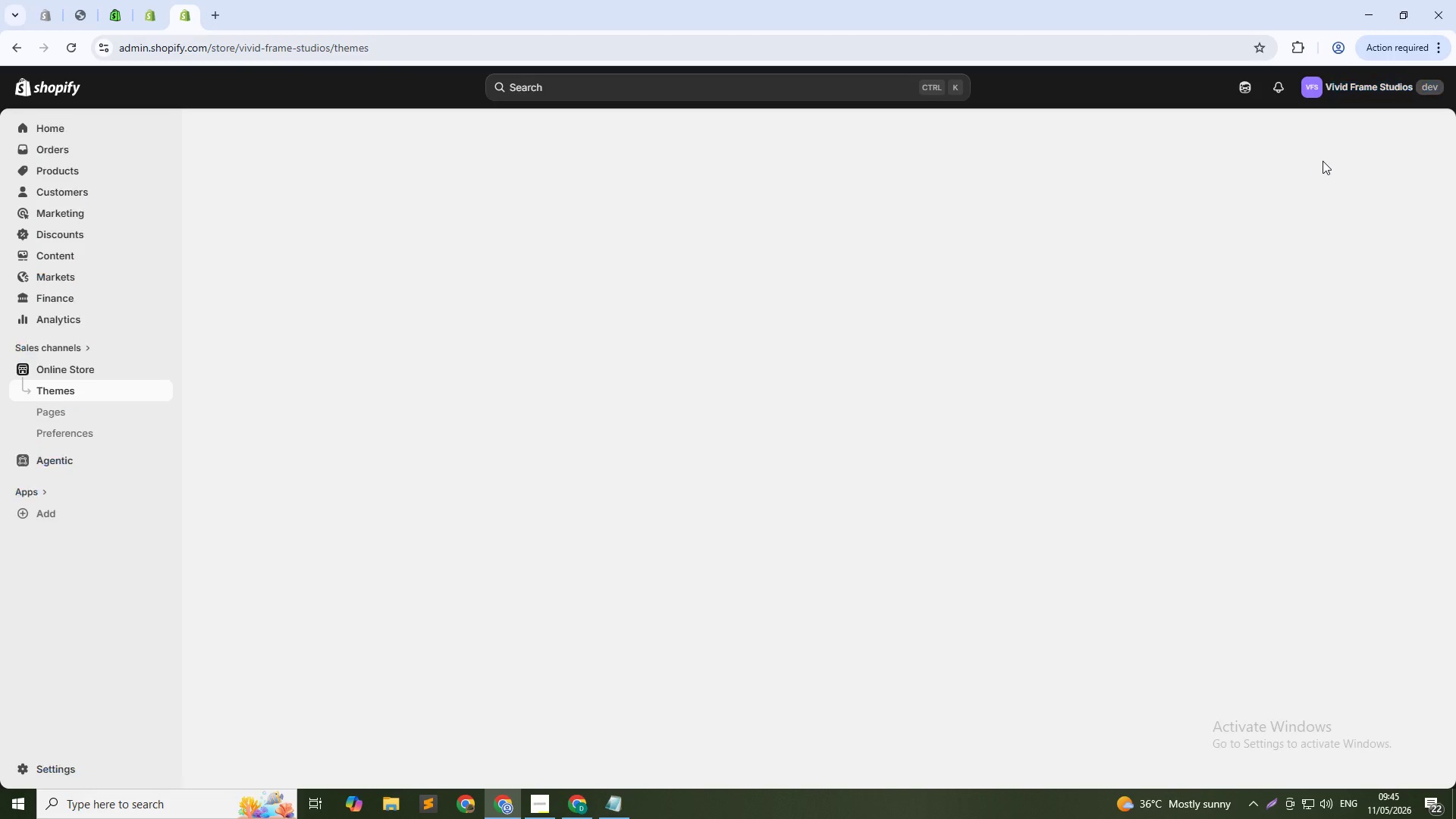 
left_click([1323, 162])
 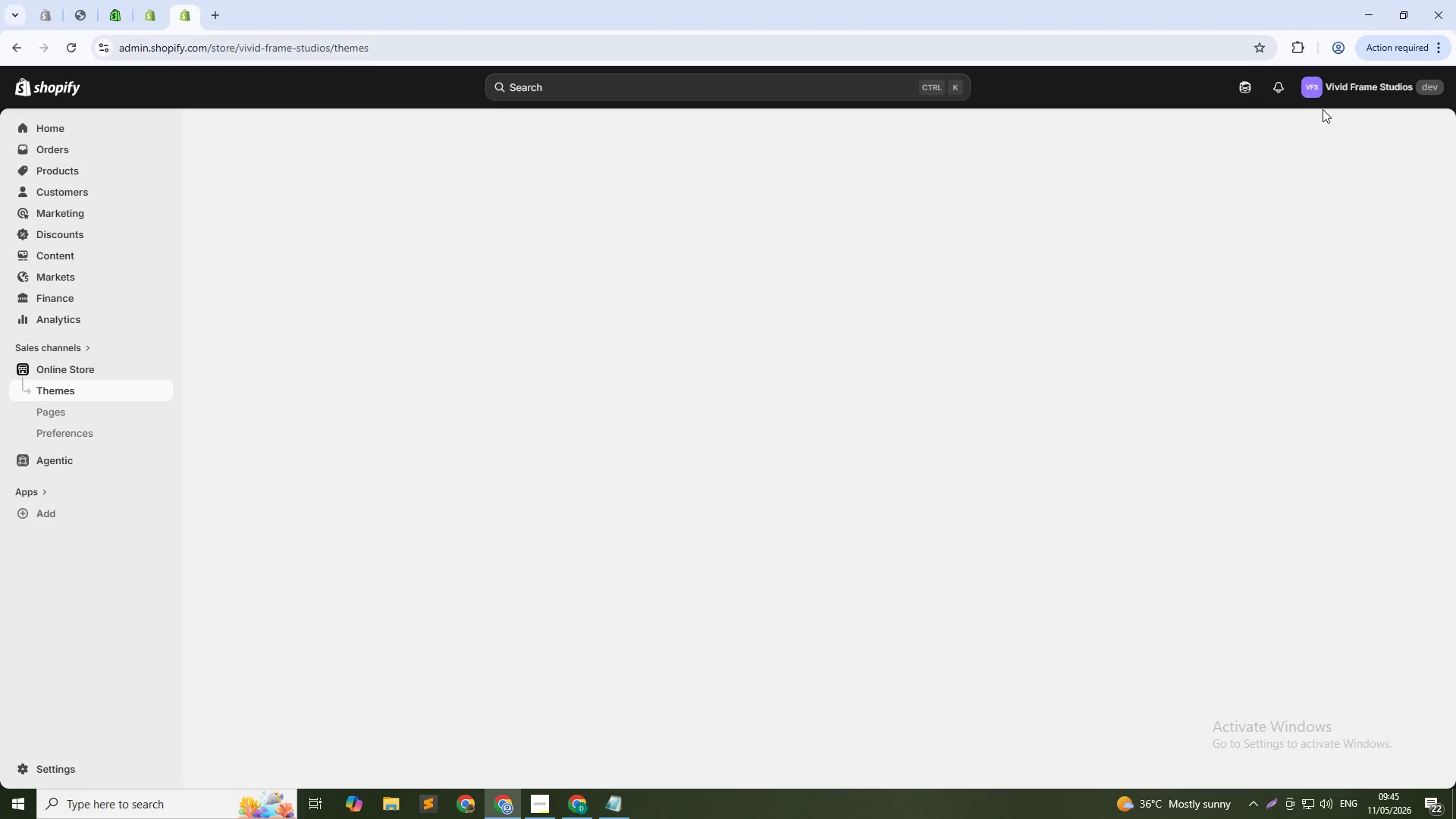 
left_click_drag(start_coordinate=[1323, 110], to_coordinate=[1323, 100])
 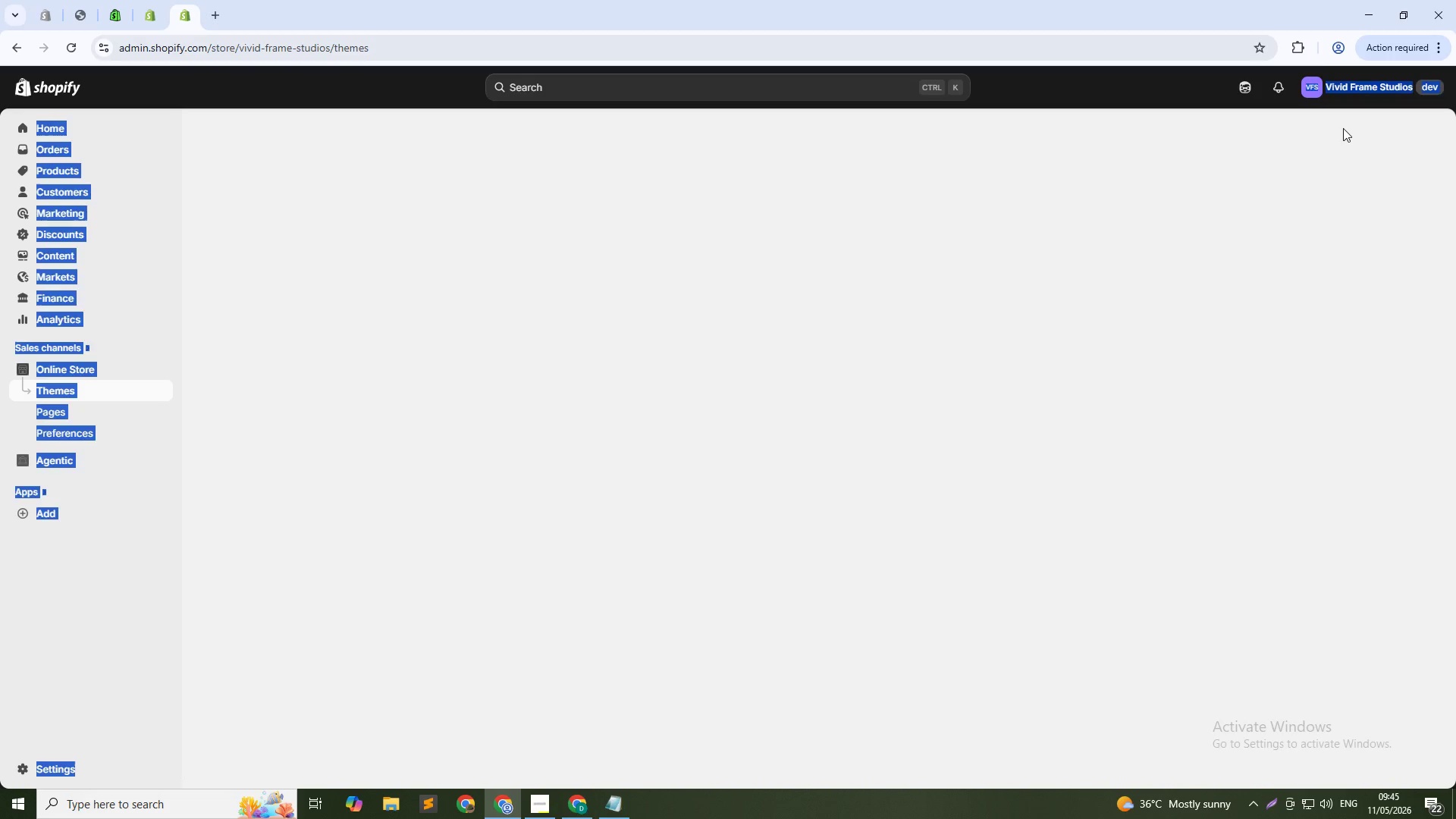 
left_click([1343, 128])
 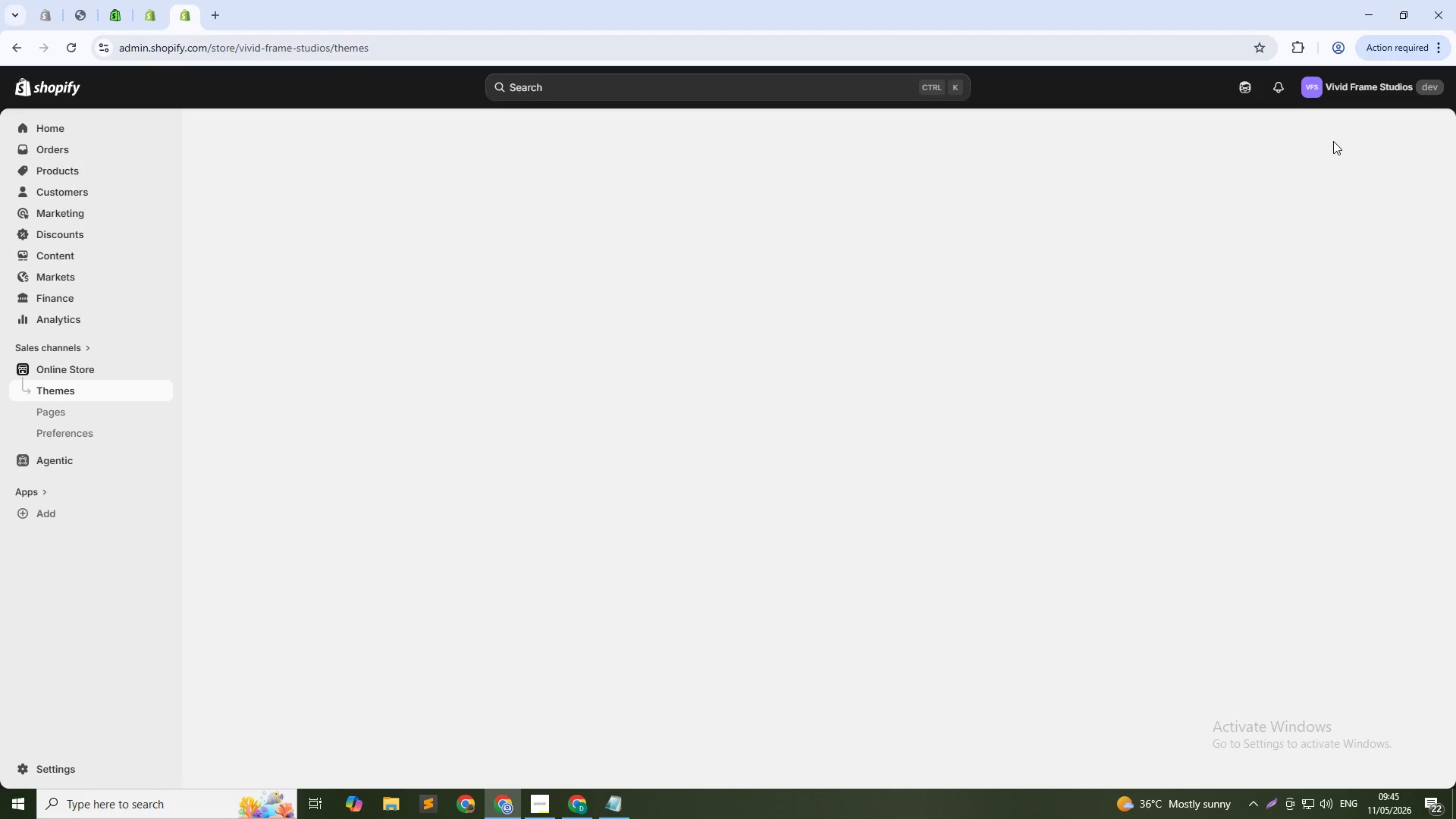 
right_click([1333, 141])
 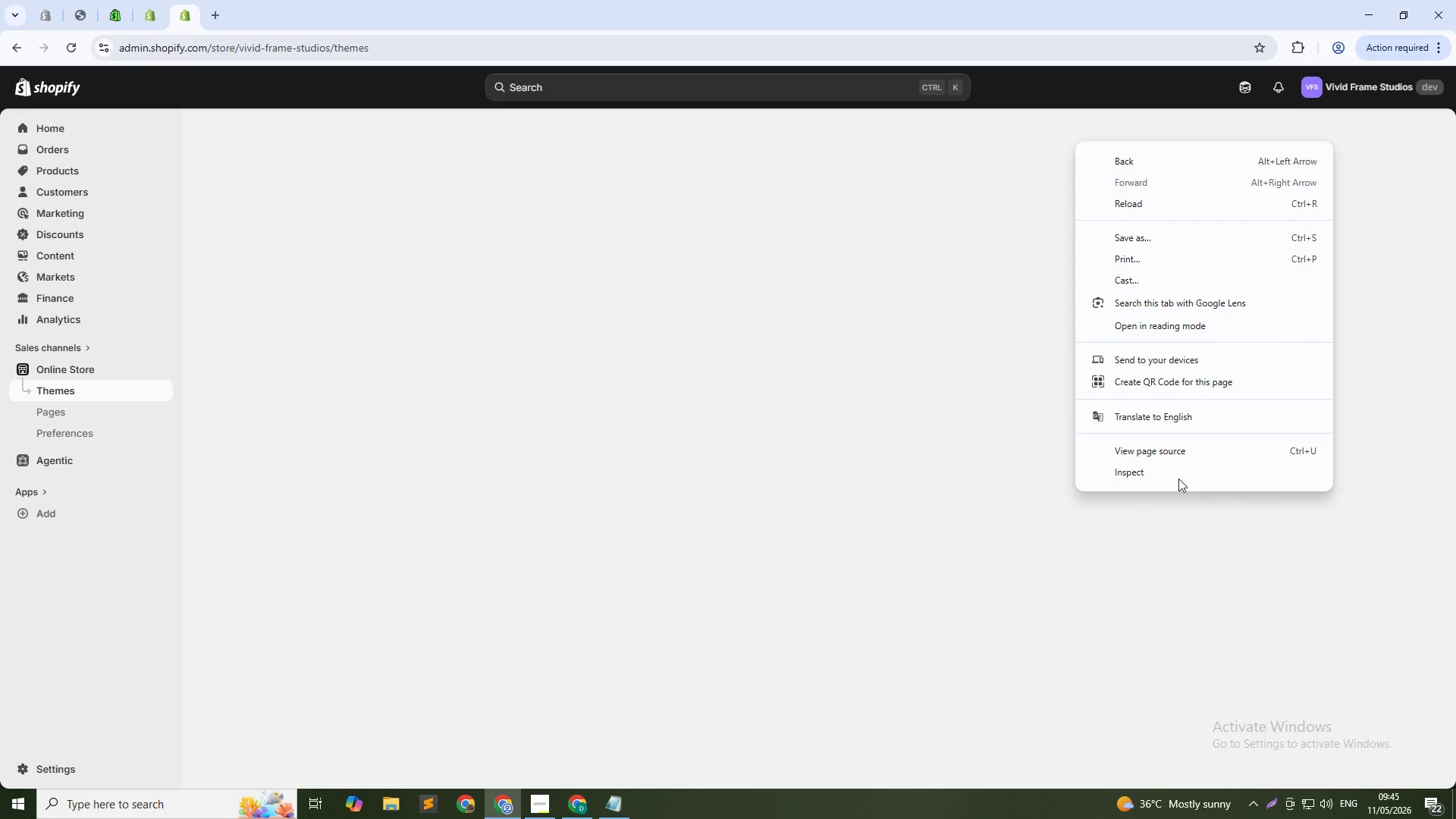 
left_click([1172, 473])
 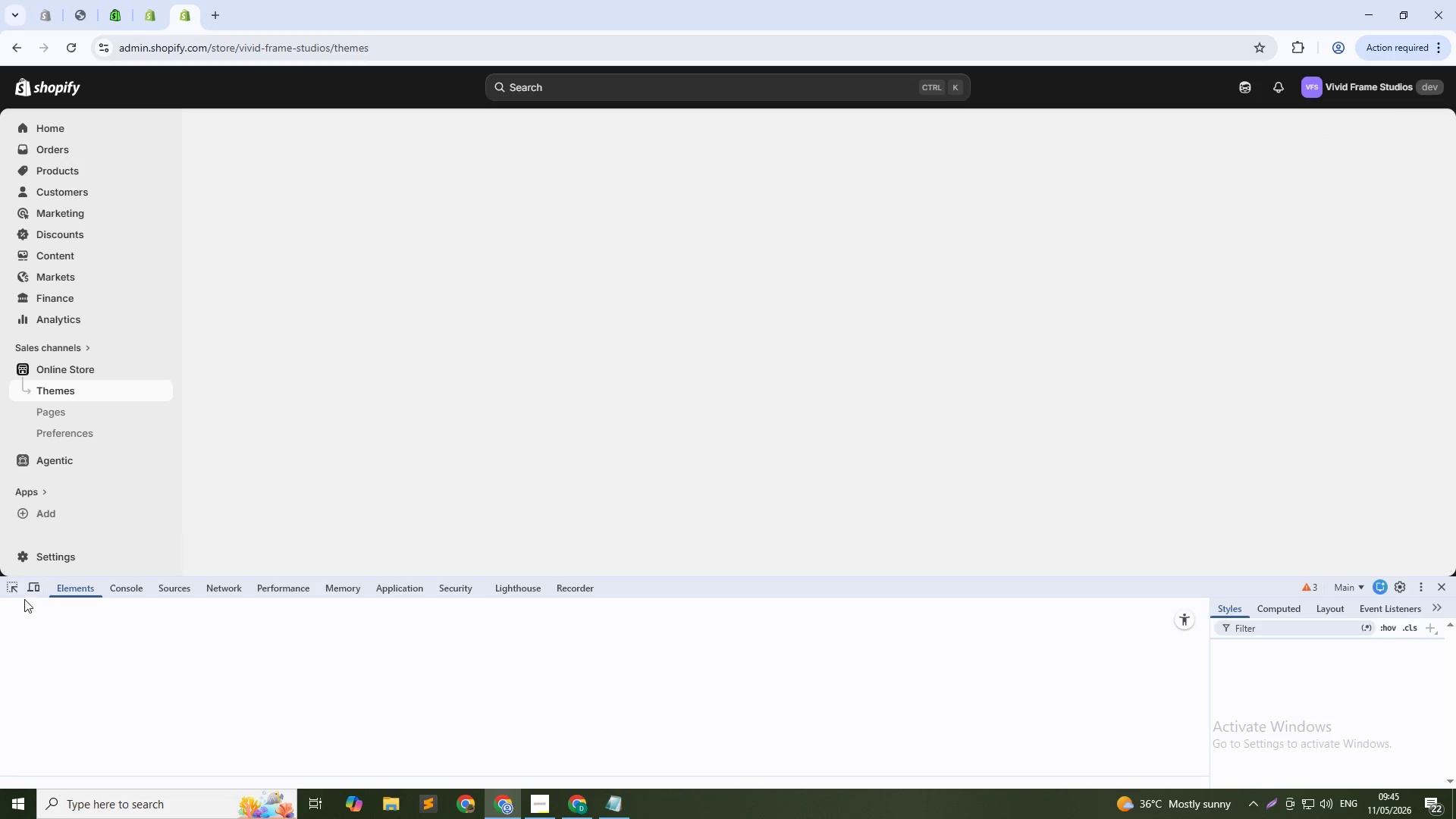 
left_click([11, 585])
 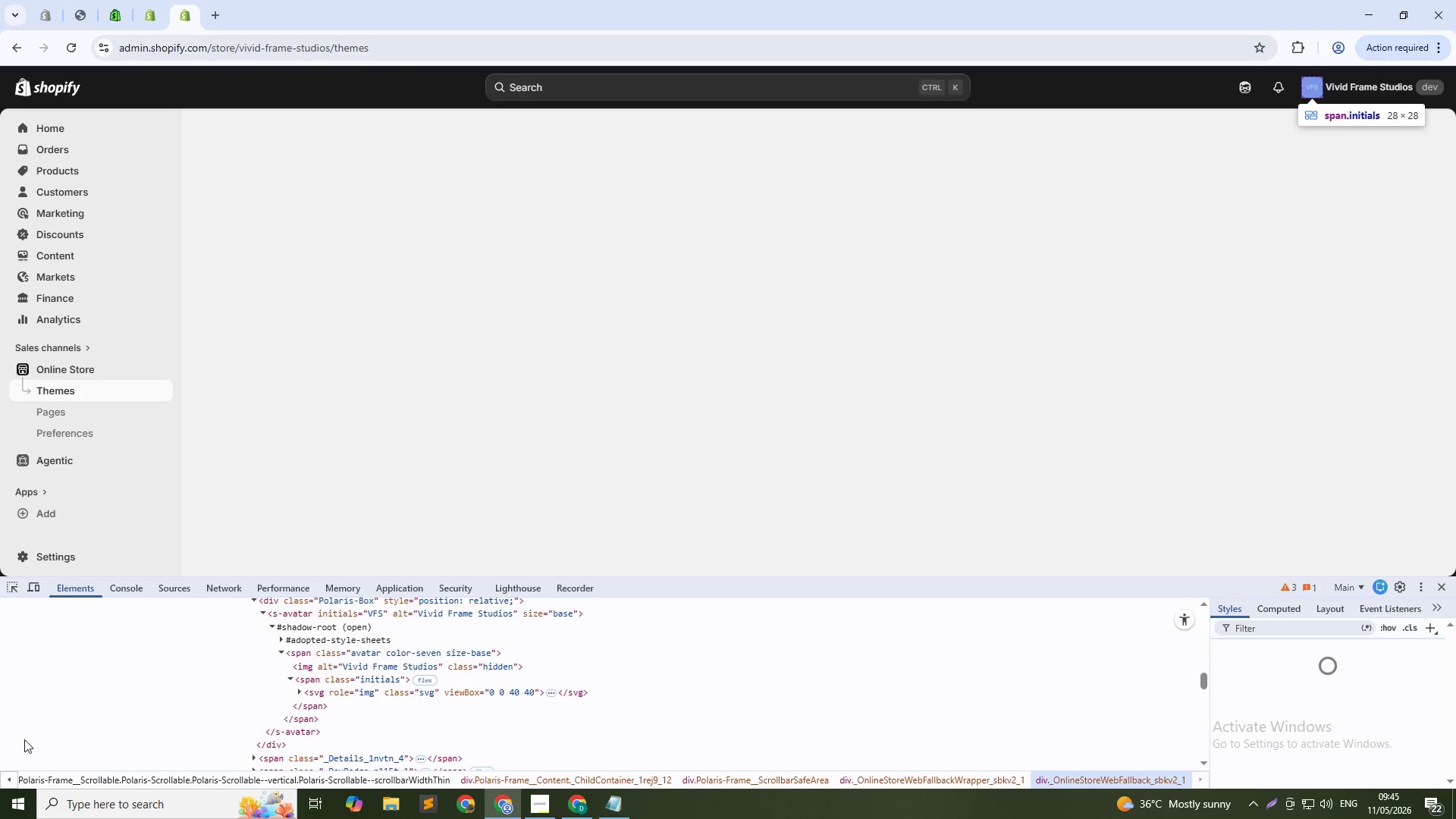 
left_click([15, 583])
 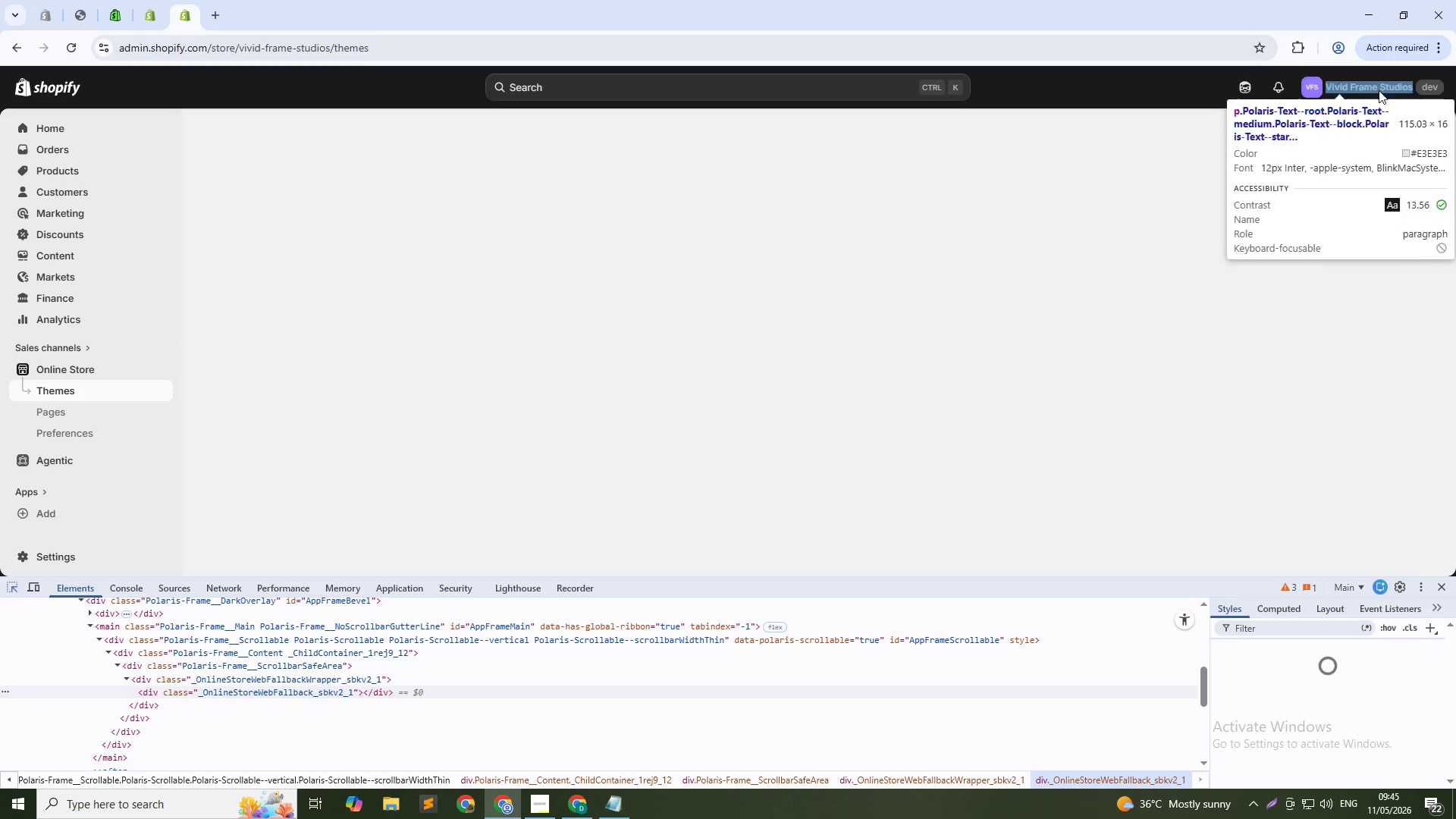 
left_click([1373, 89])
 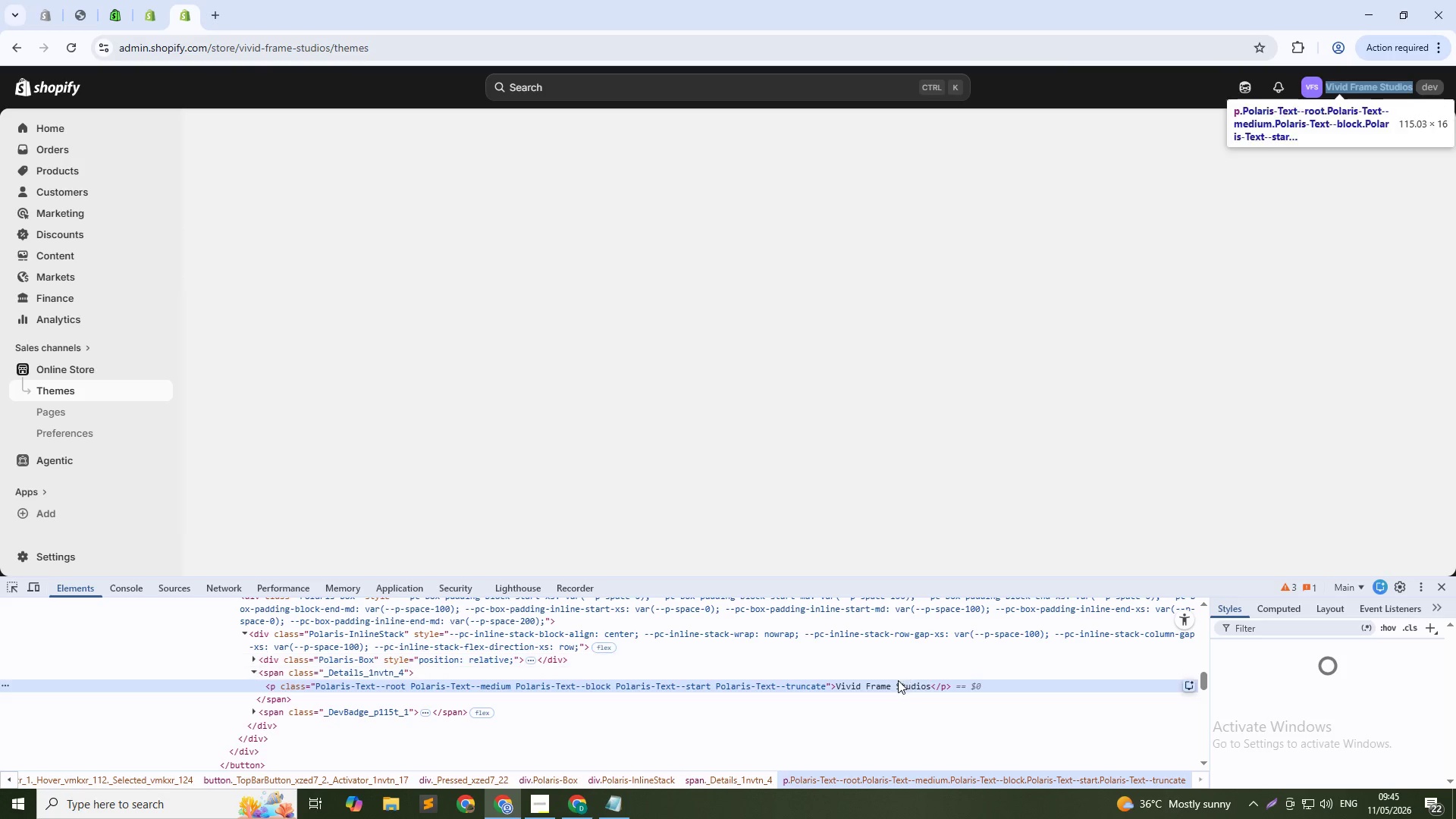 
double_click([897, 689])
 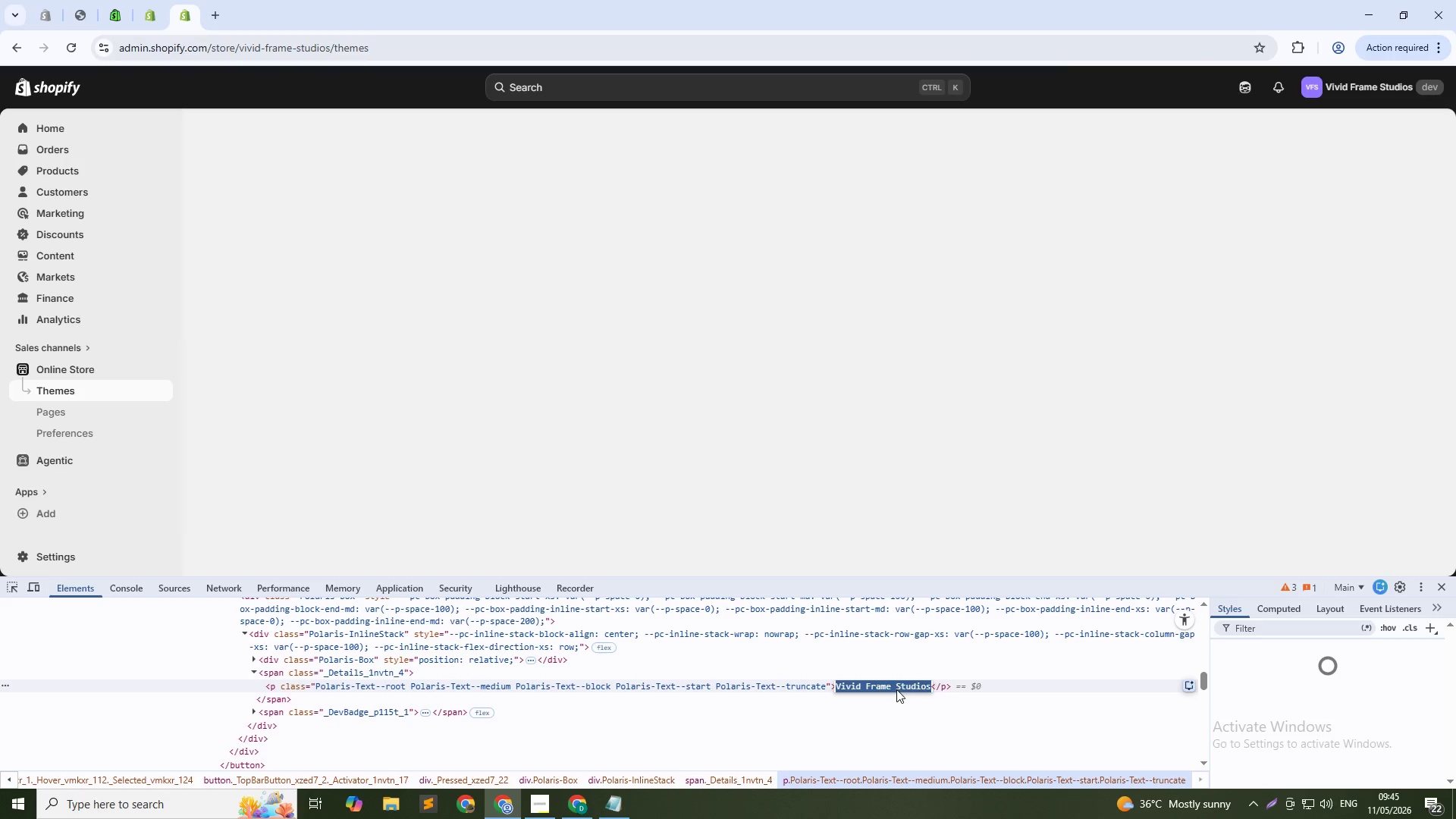 
key(Control+C)
 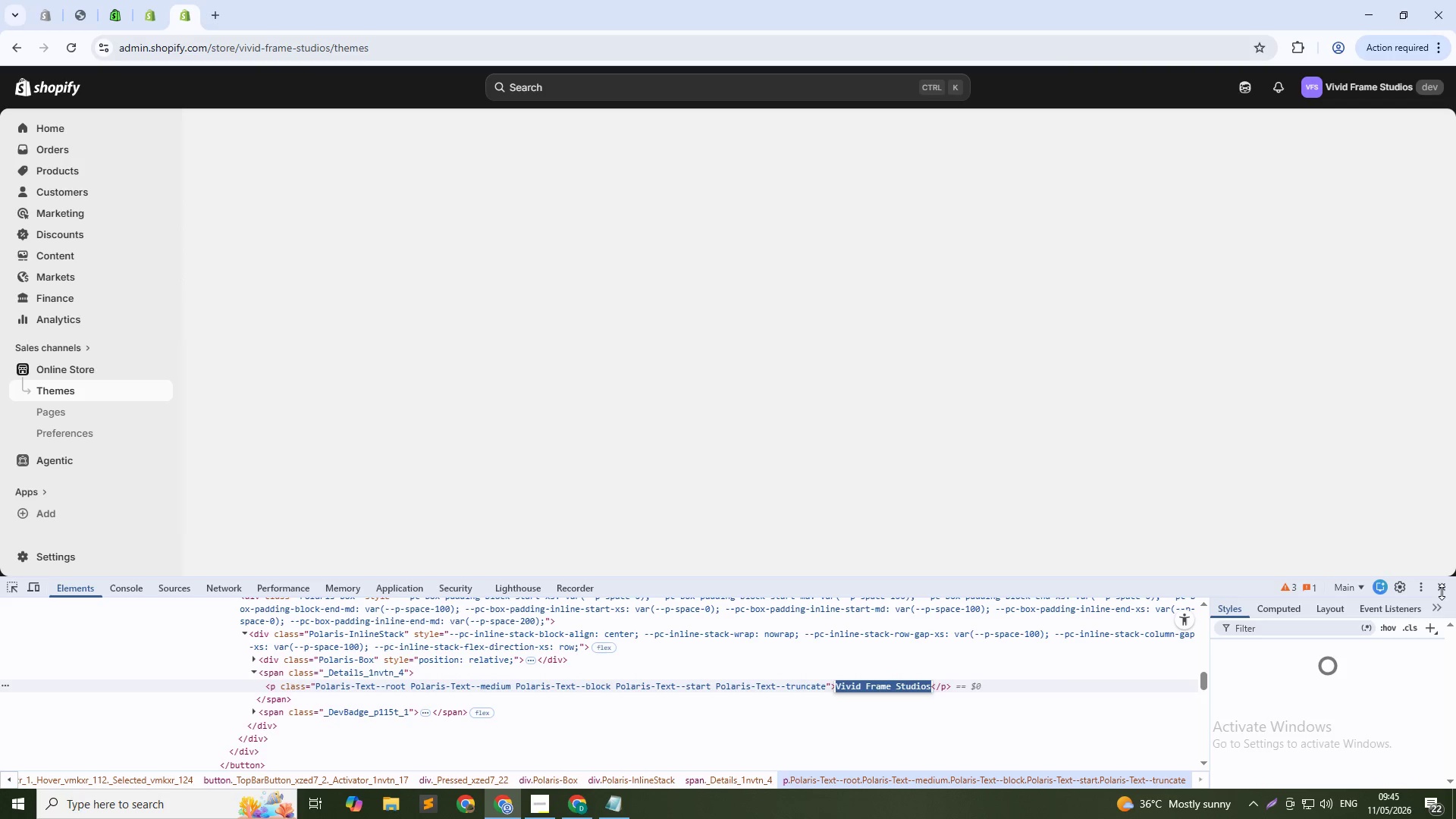 
left_click([1440, 588])
 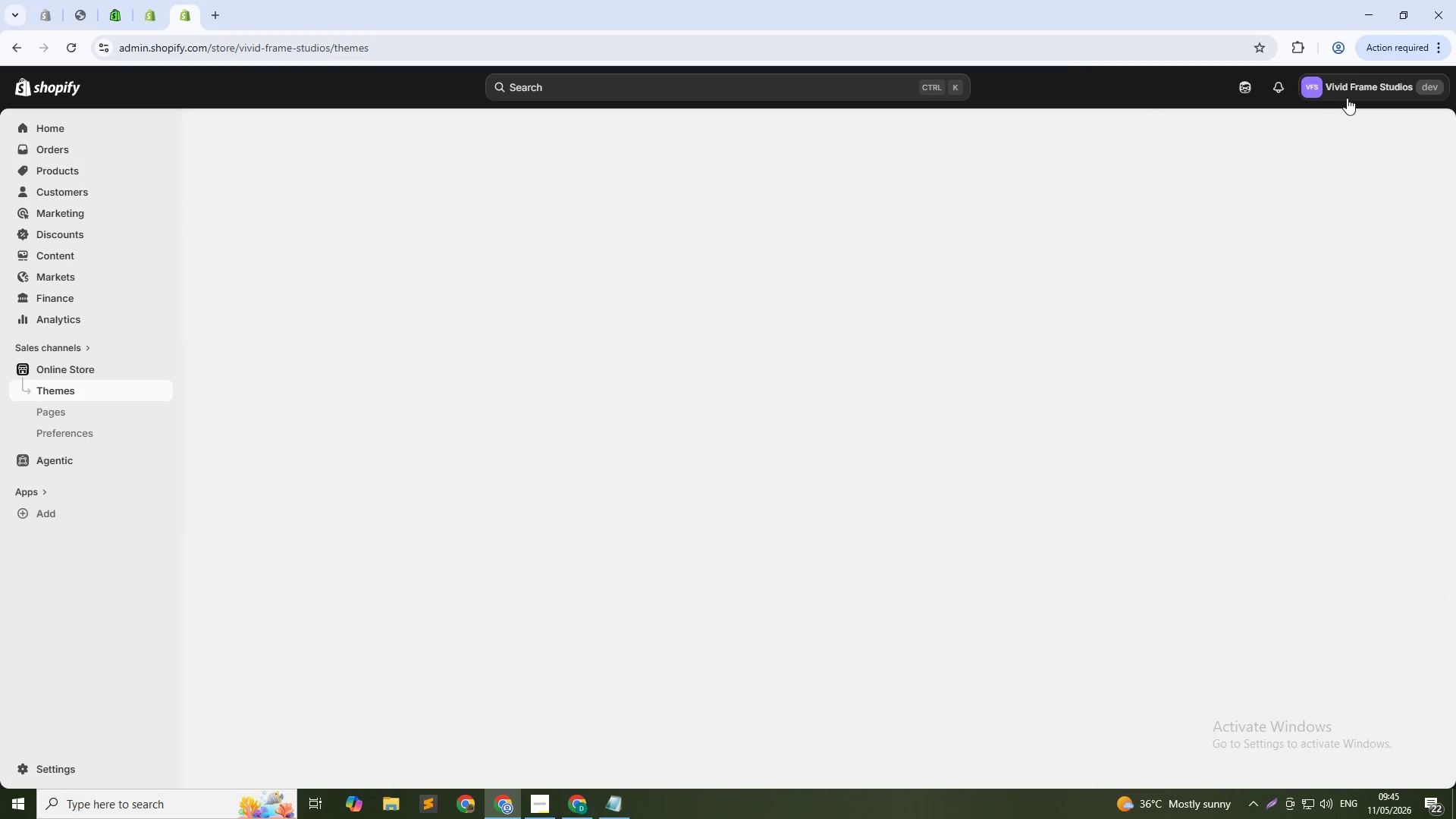 
left_click([1354, 87])
 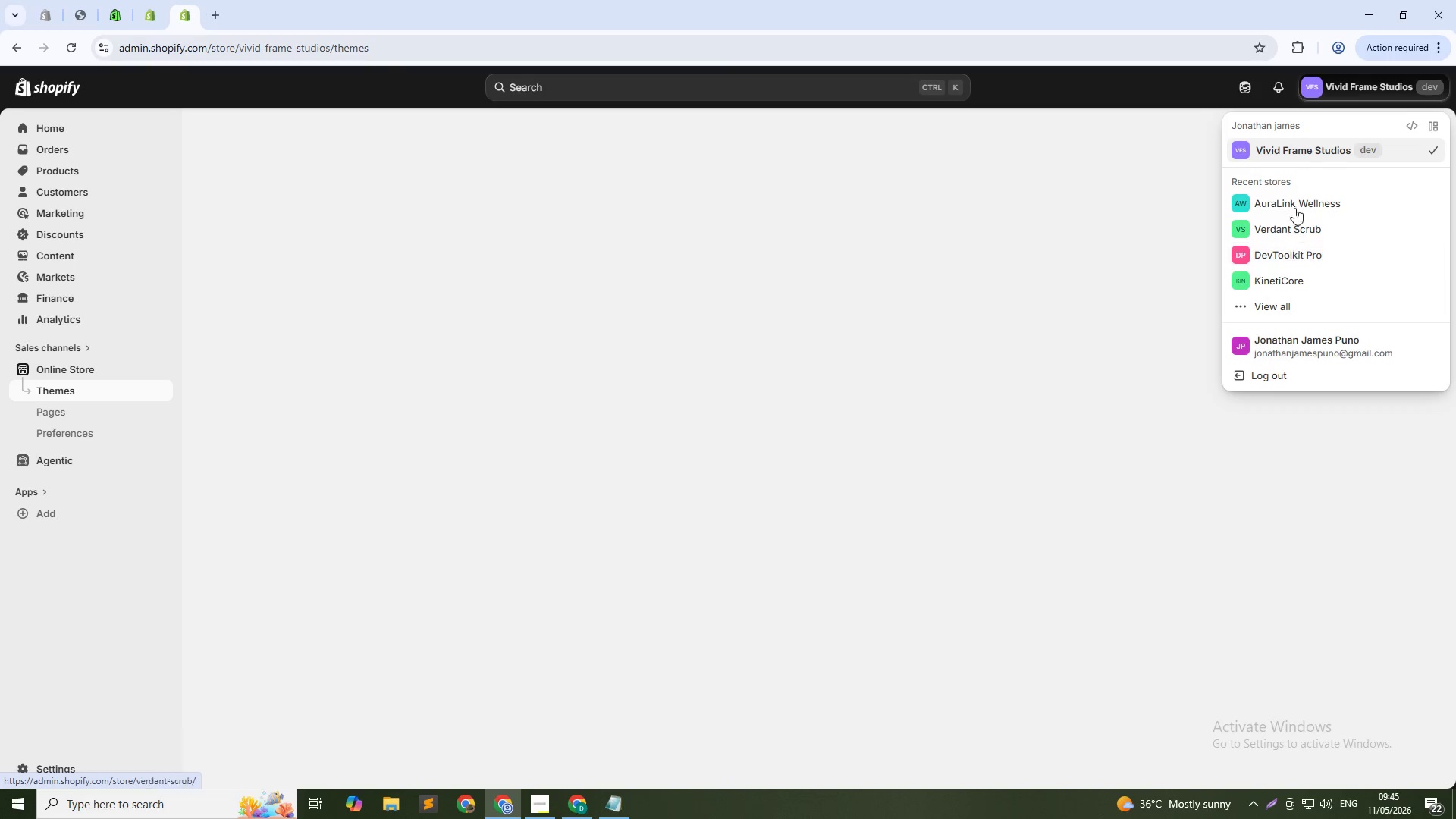 
wait(6.7)
 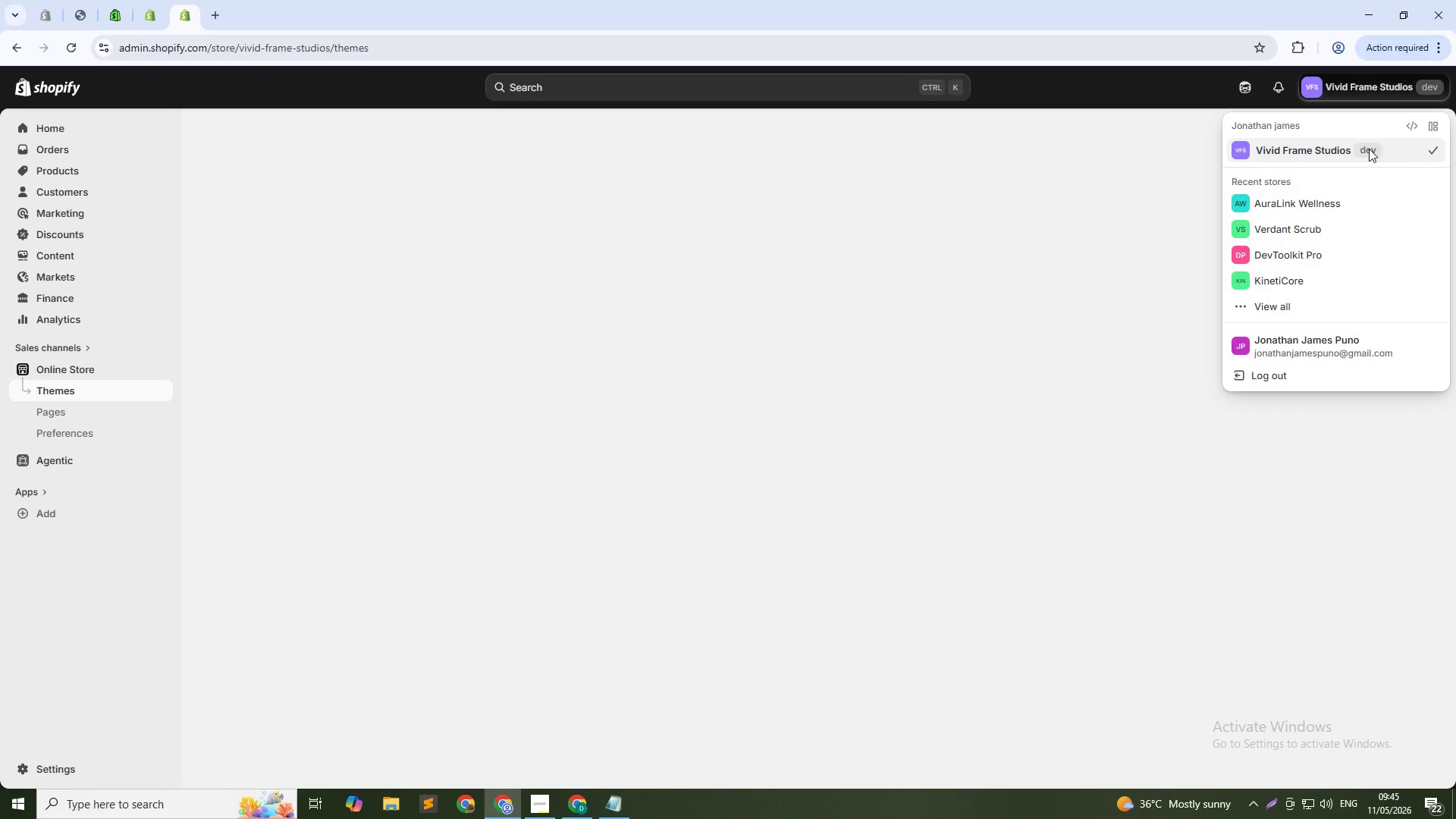 
left_click([1282, 203])
 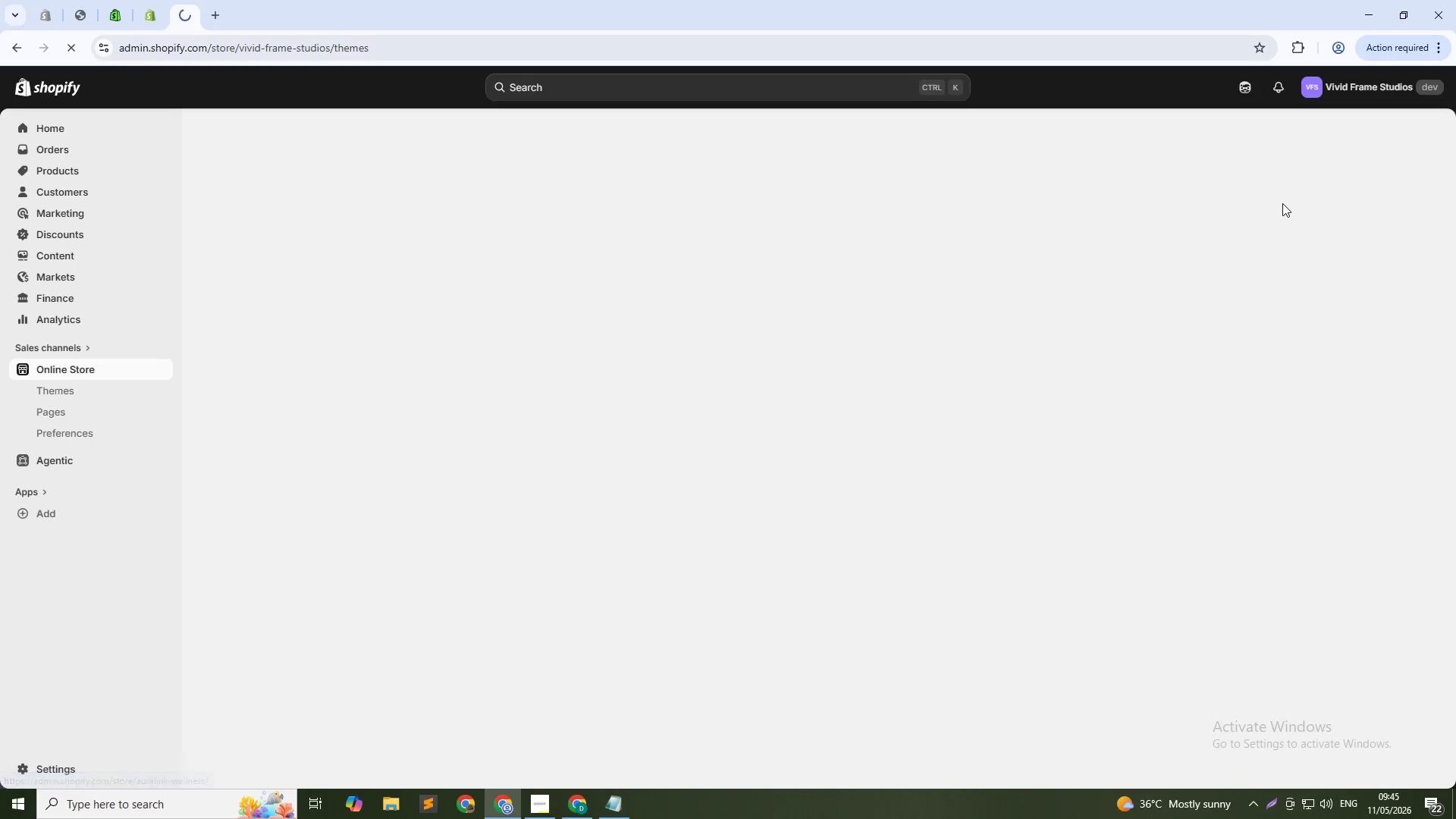 
mouse_move([1383, 96])
 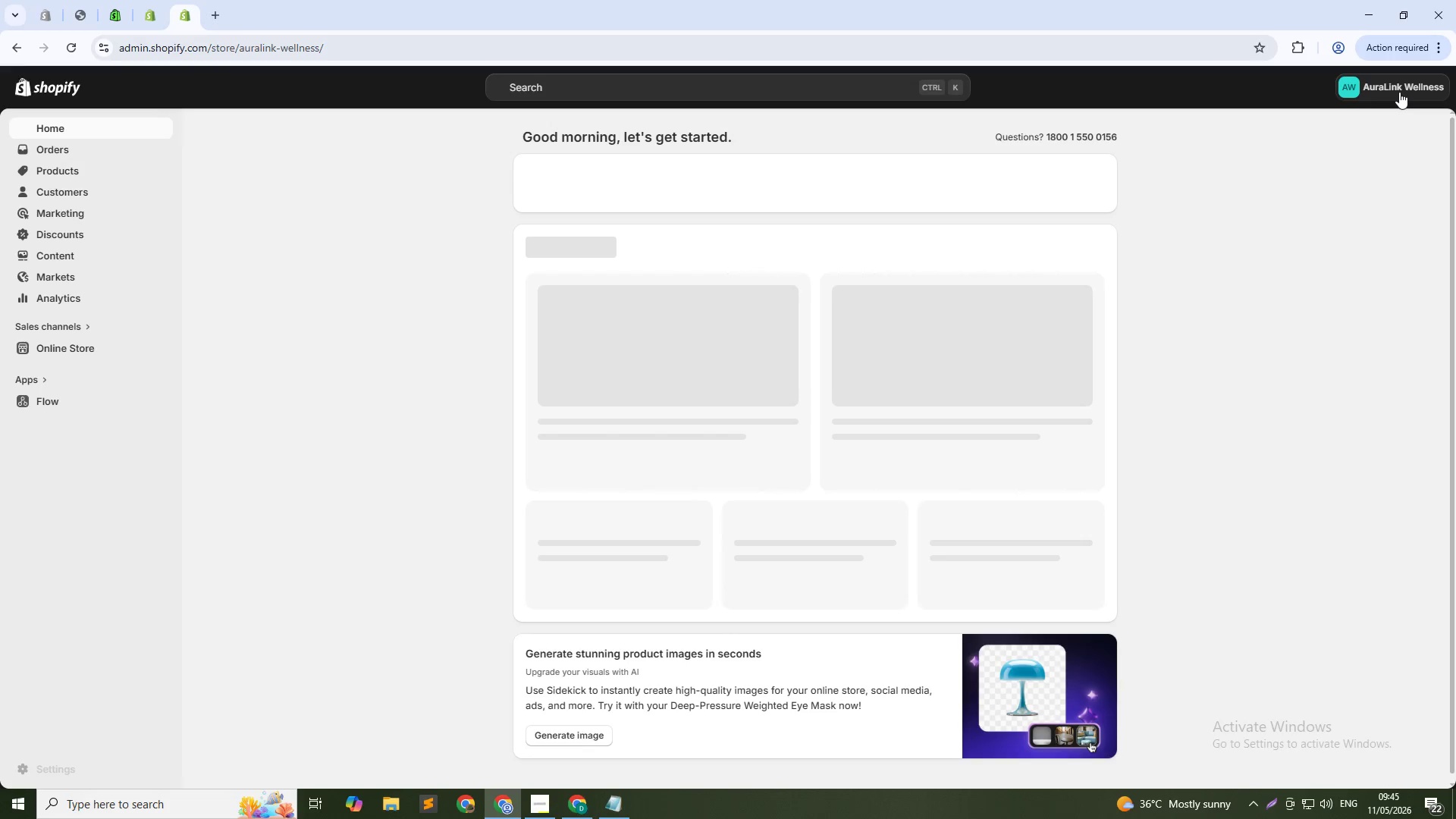 
left_click([1399, 92])
 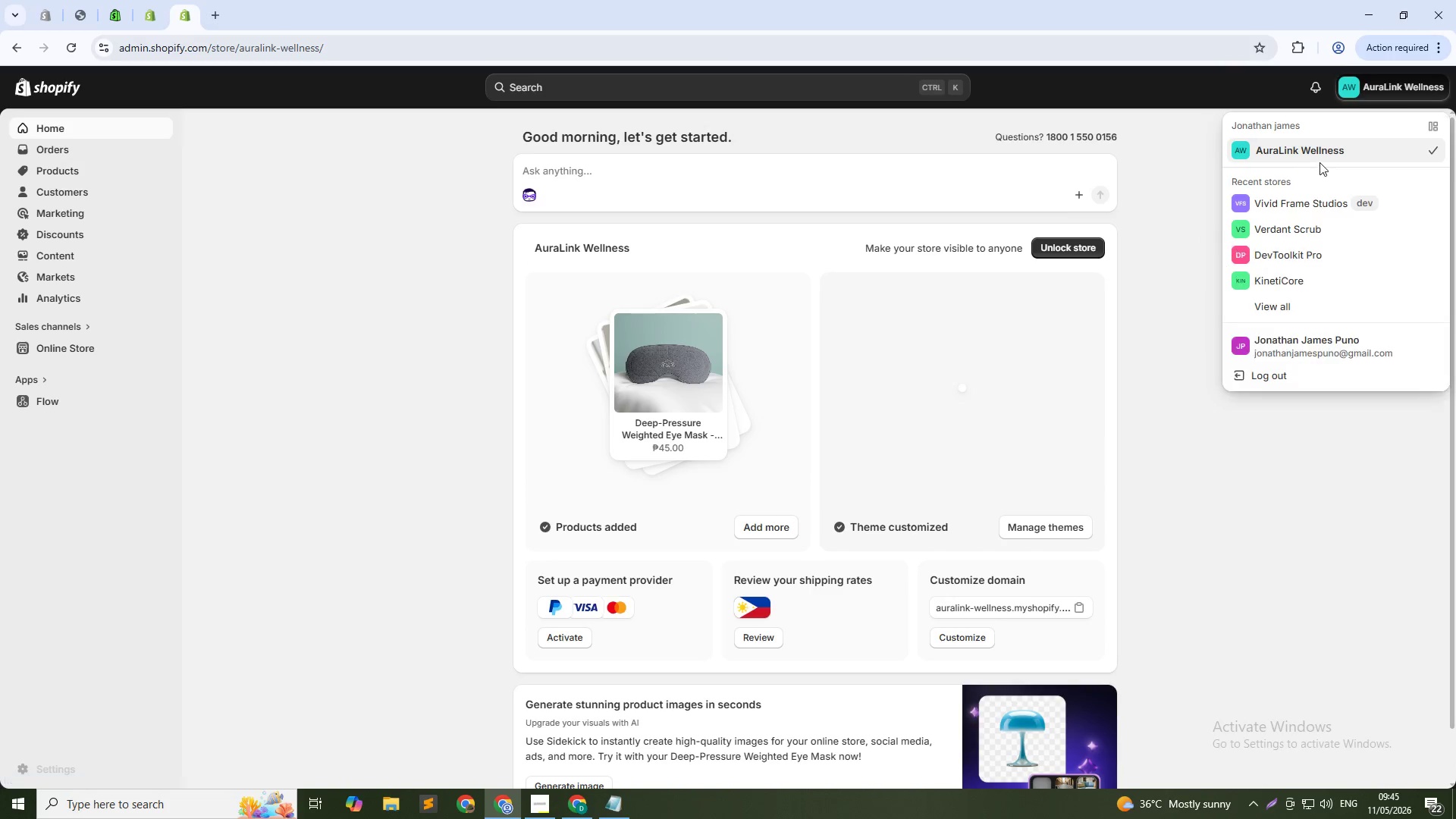 
mouse_move([1338, 204])
 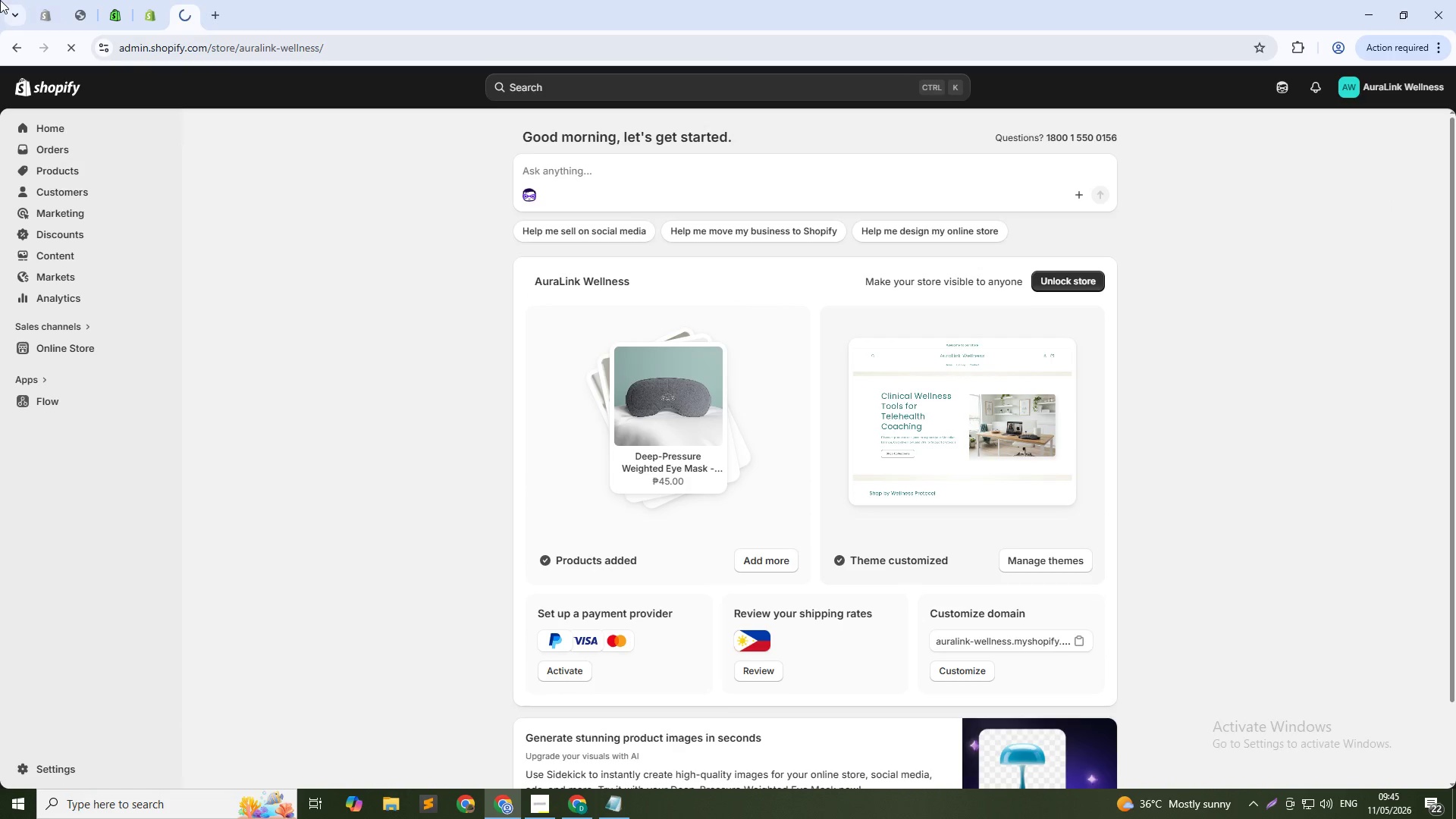 
left_click([152, 1])
 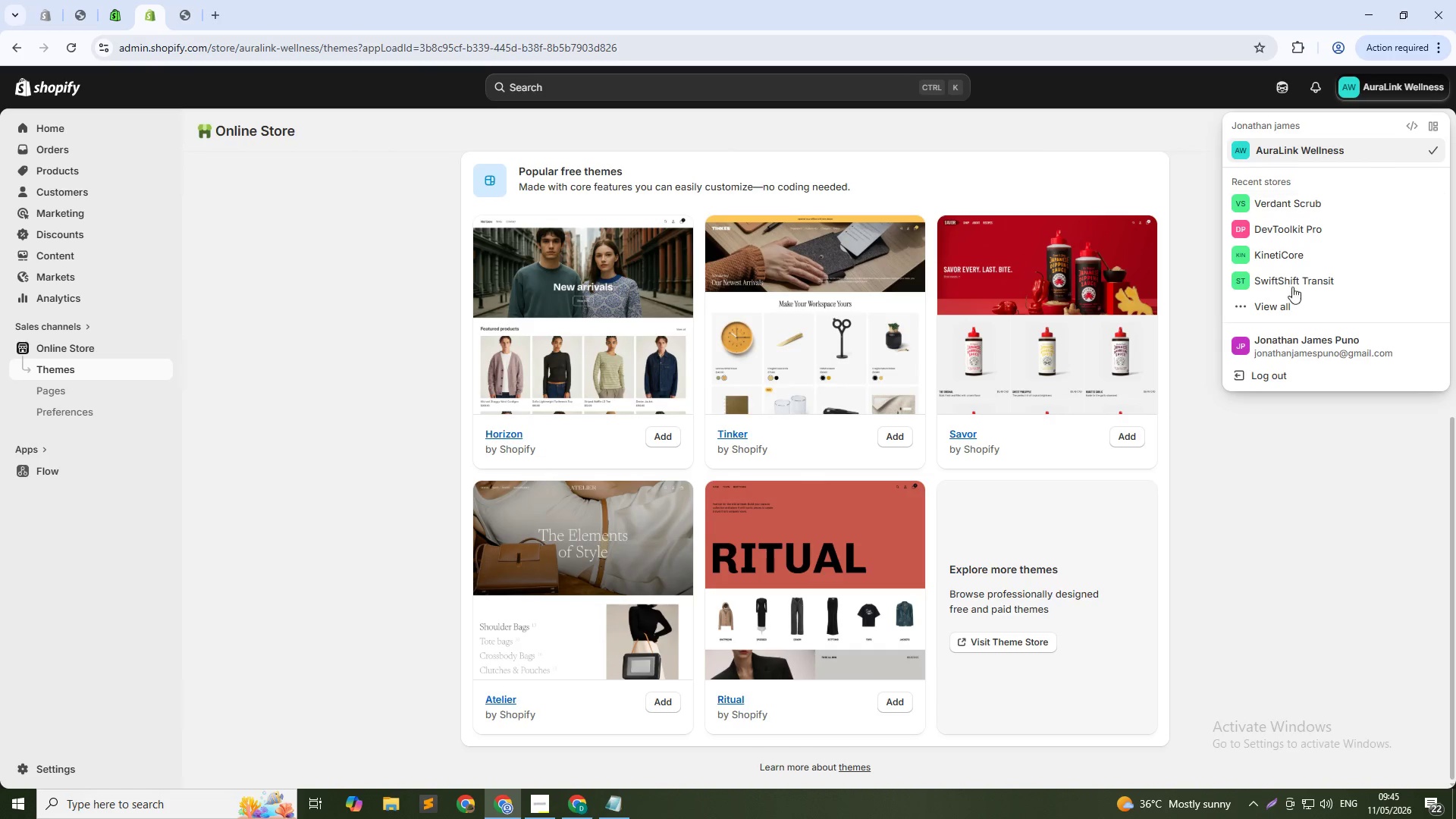 
left_click([1277, 340])
 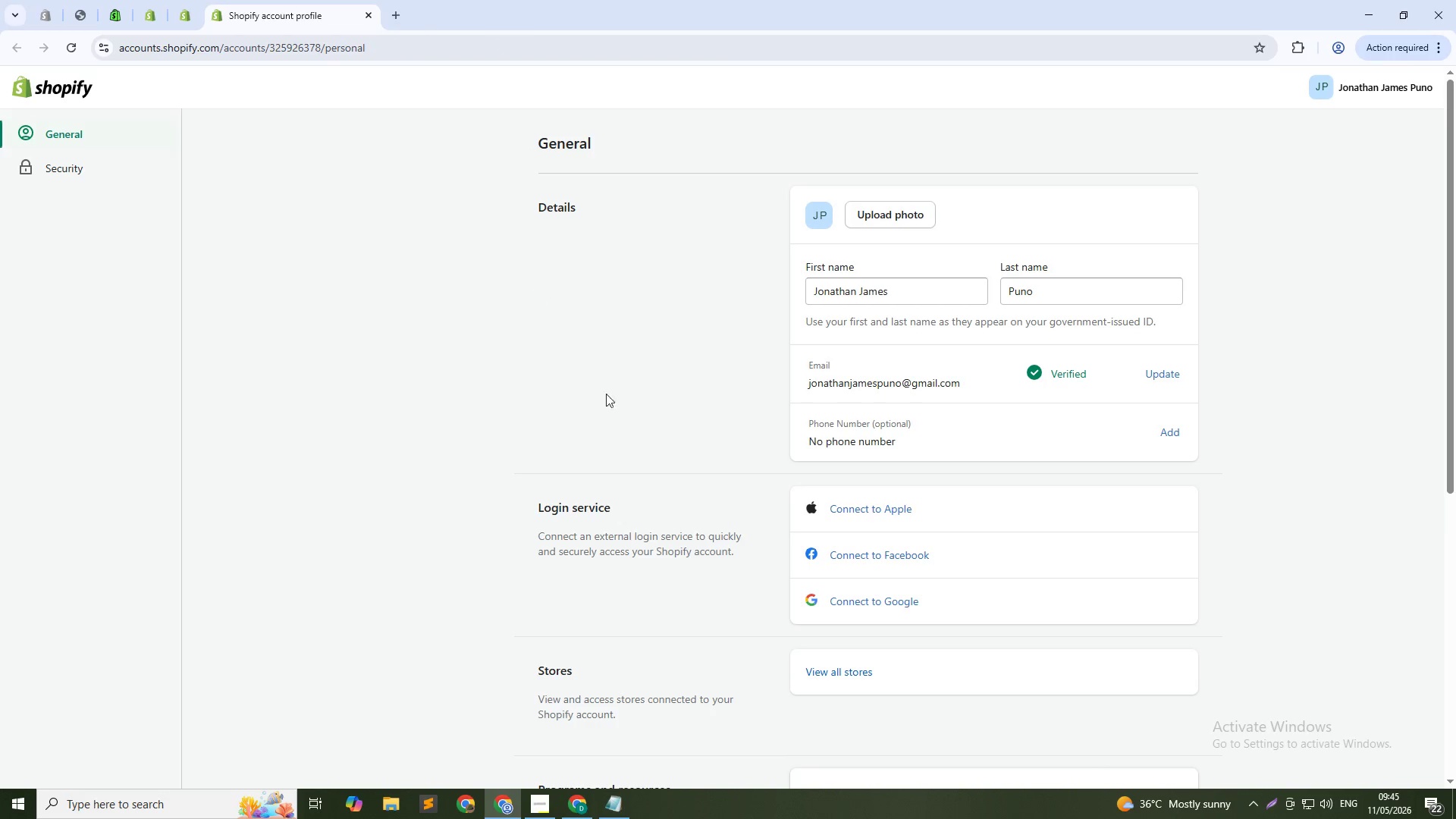 
scroll: coordinate [697, 584], scroll_direction: down, amount: 4.0
 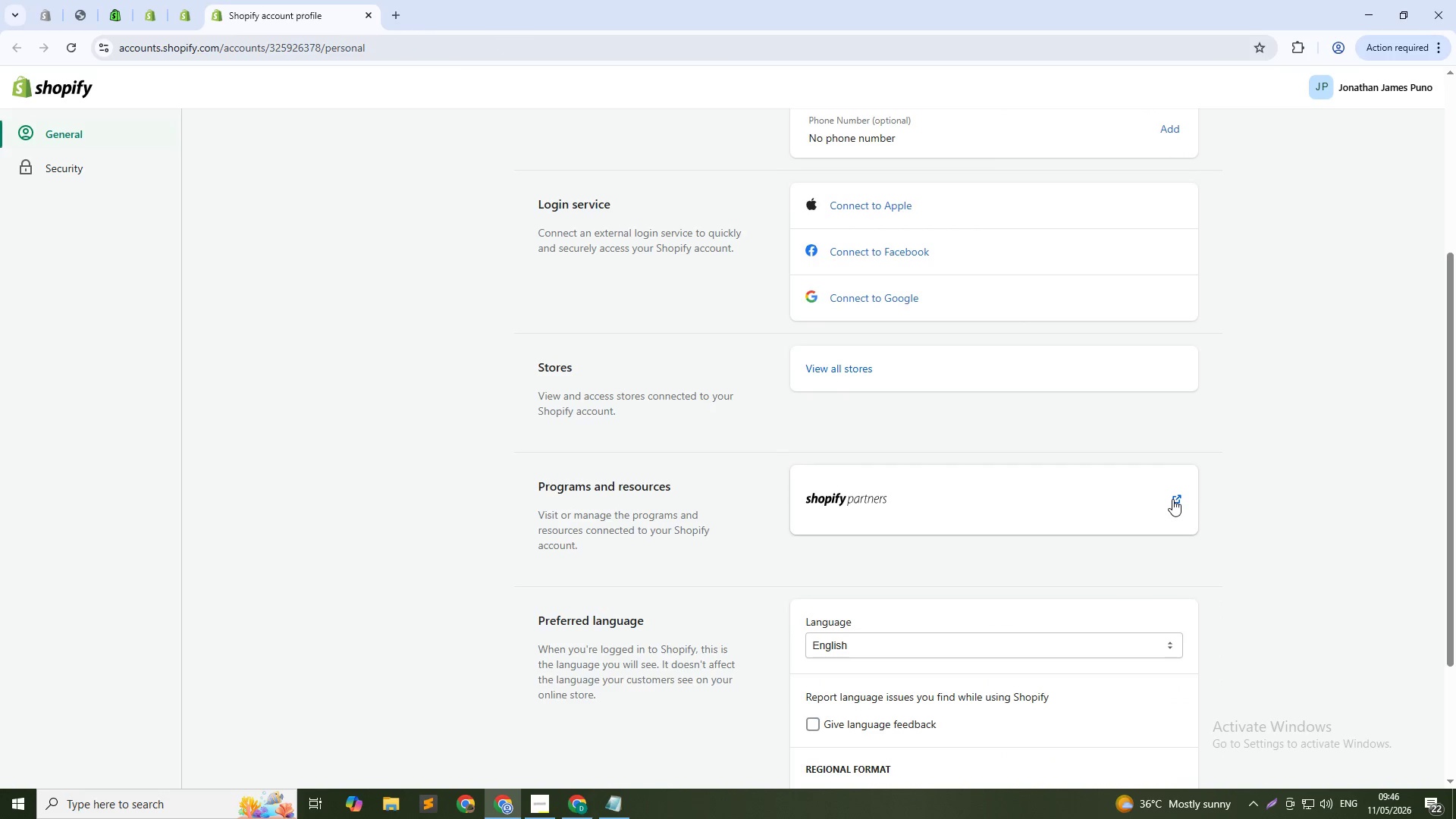 
left_click([1172, 499])
 